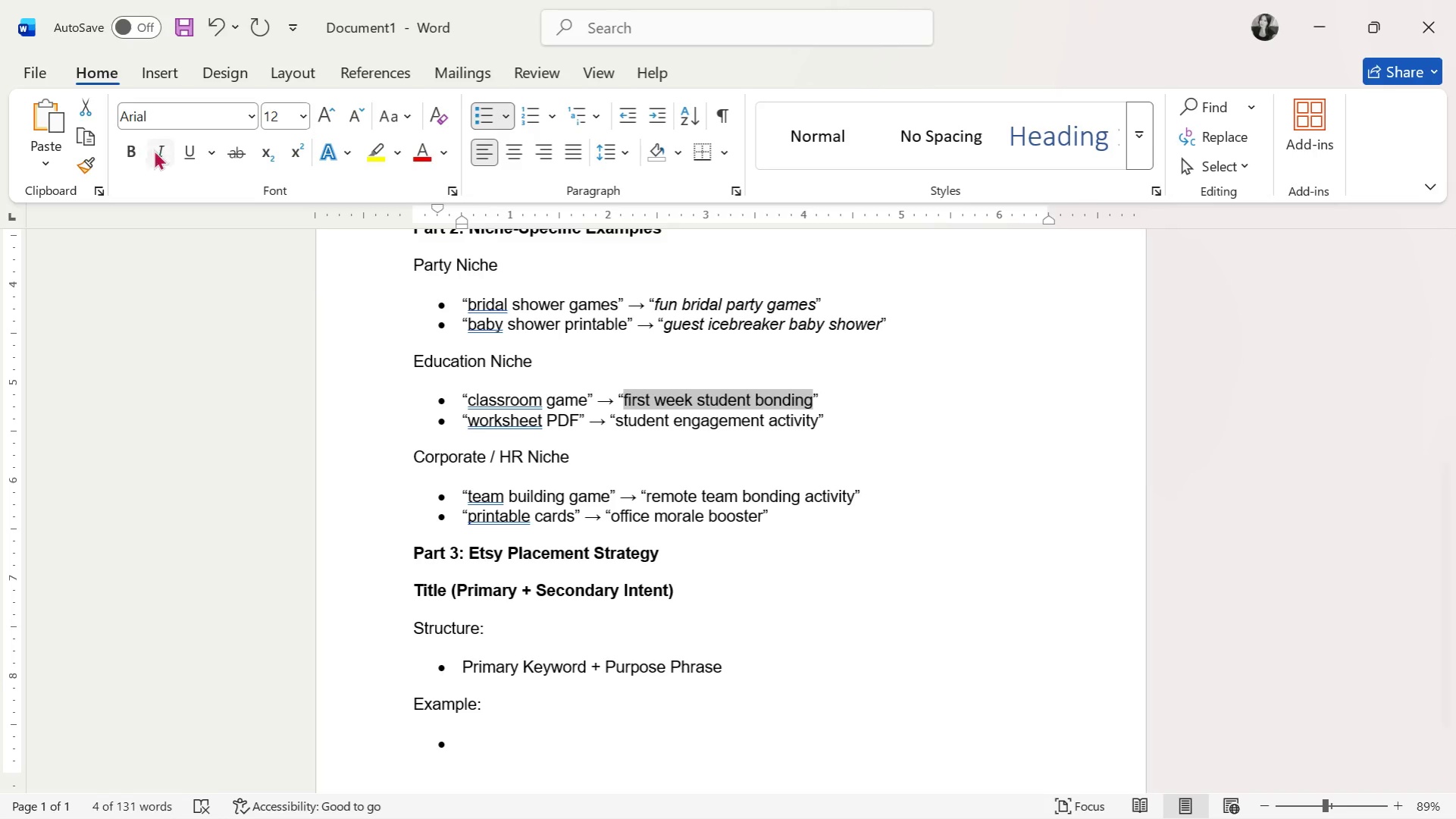 
left_click([170, 161])
 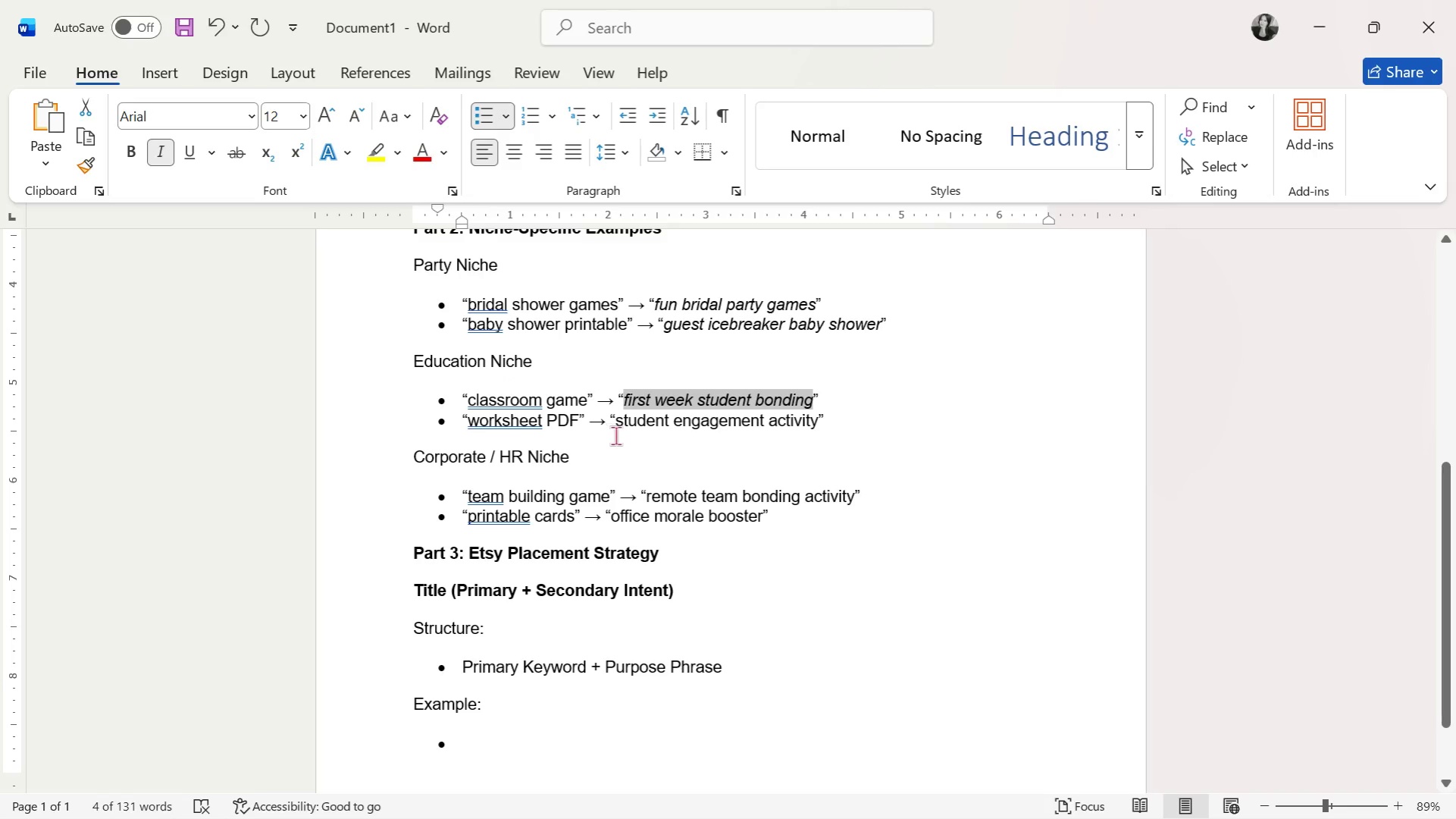 
left_click_drag(start_coordinate=[617, 425], to_coordinate=[818, 428])
 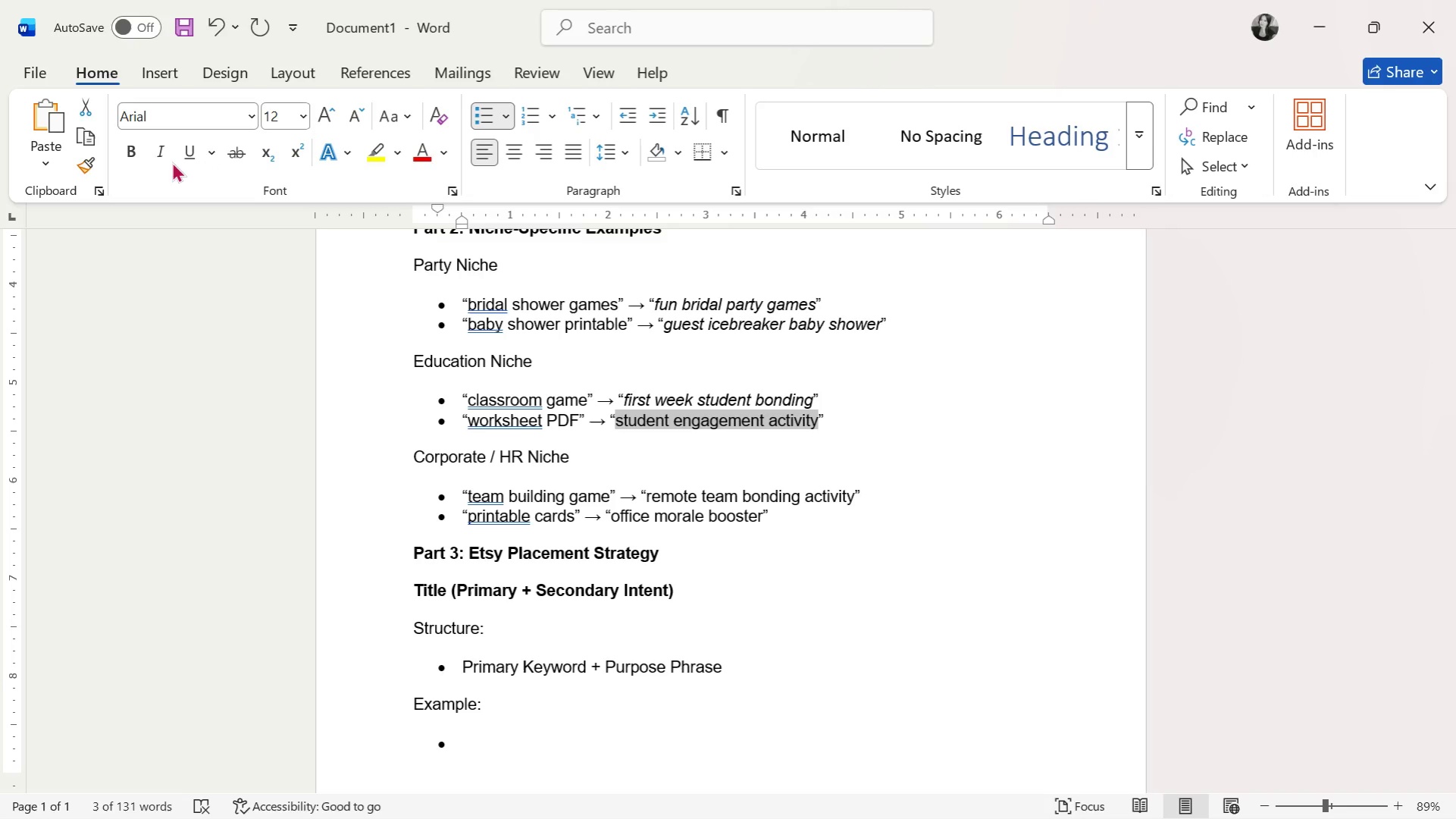 
left_click_drag(start_coordinate=[167, 162], to_coordinate=[173, 170])
 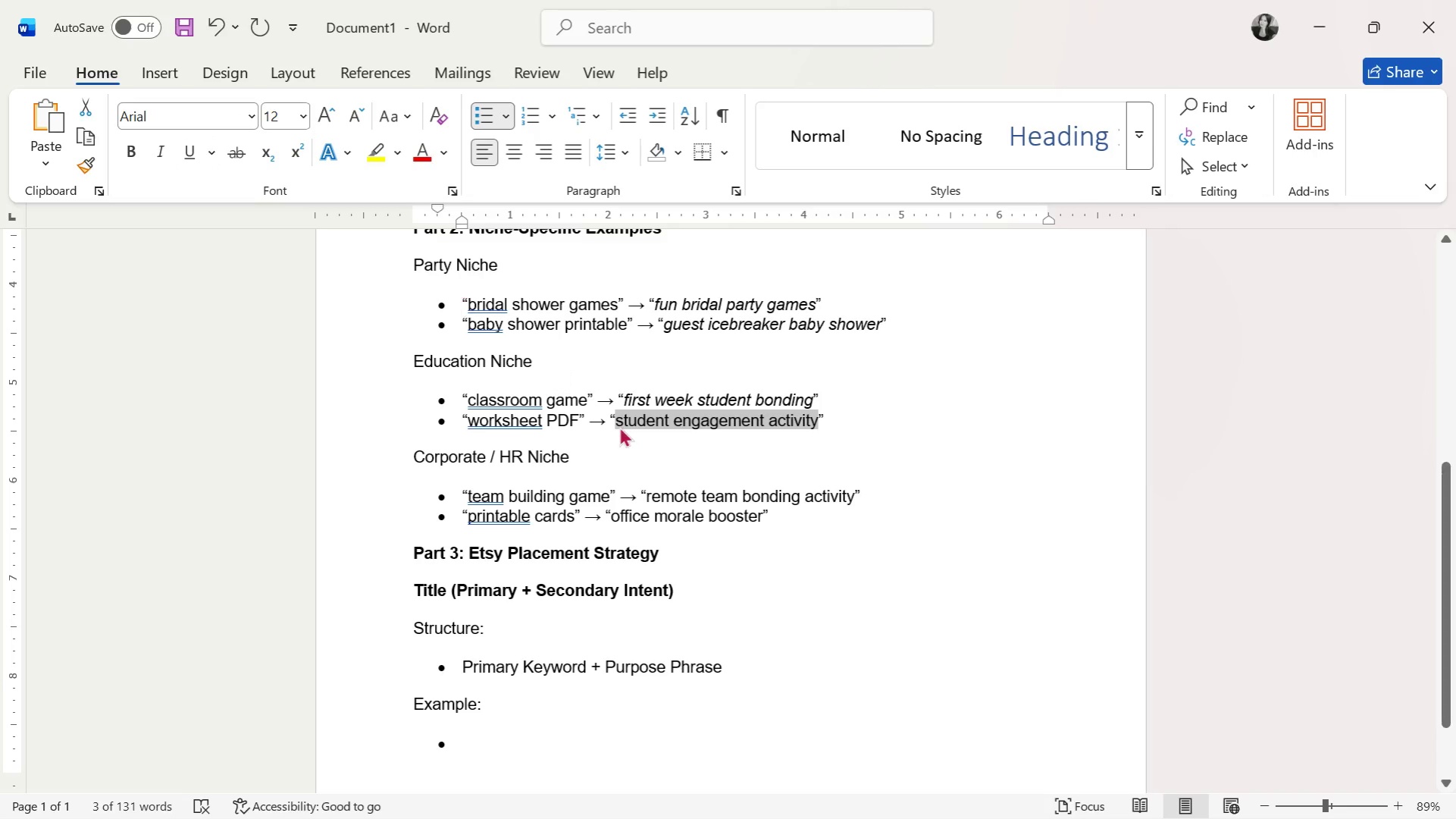 
double_click([620, 426])
 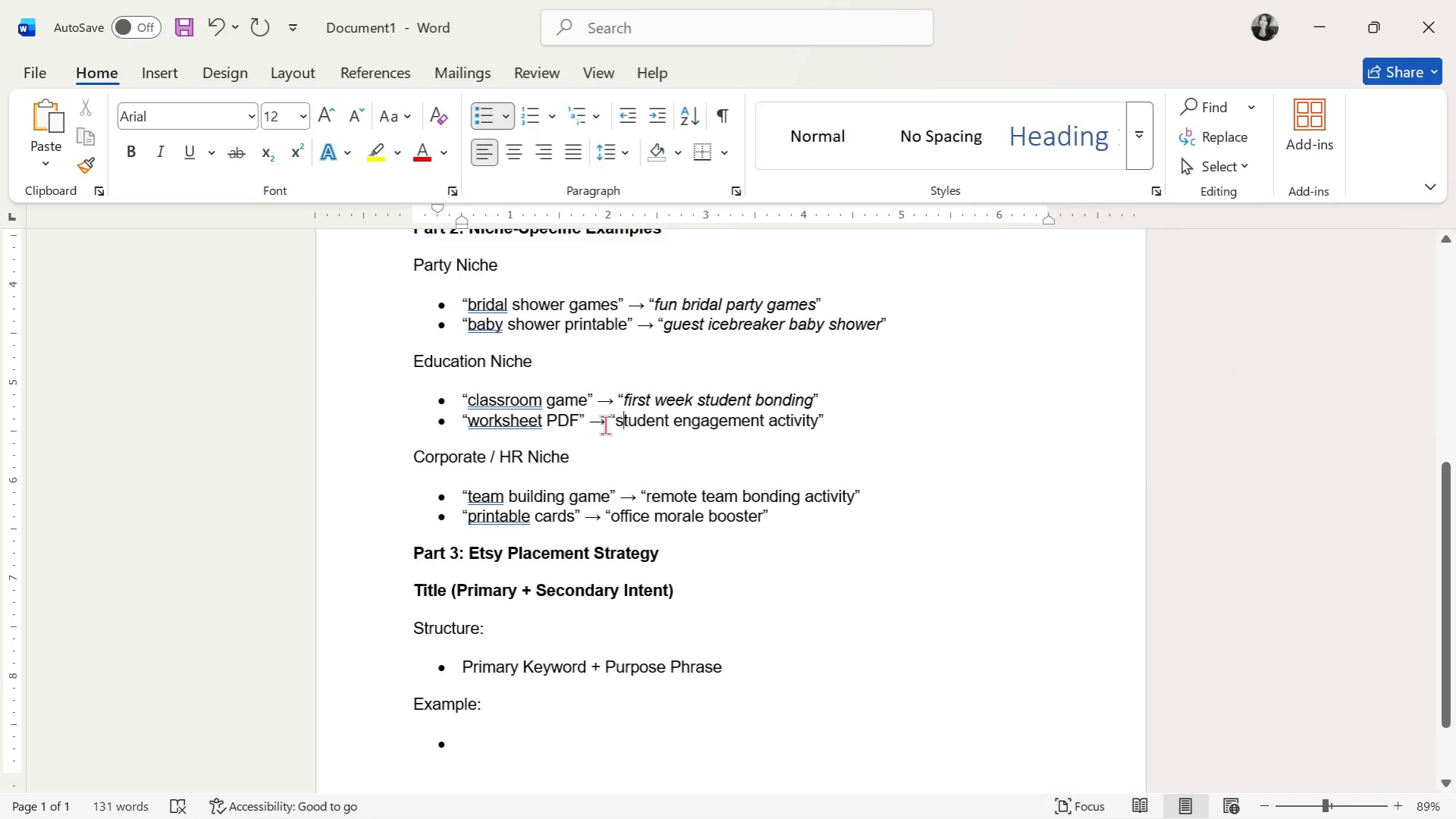 
left_click_drag(start_coordinate=[616, 425], to_coordinate=[816, 421])
 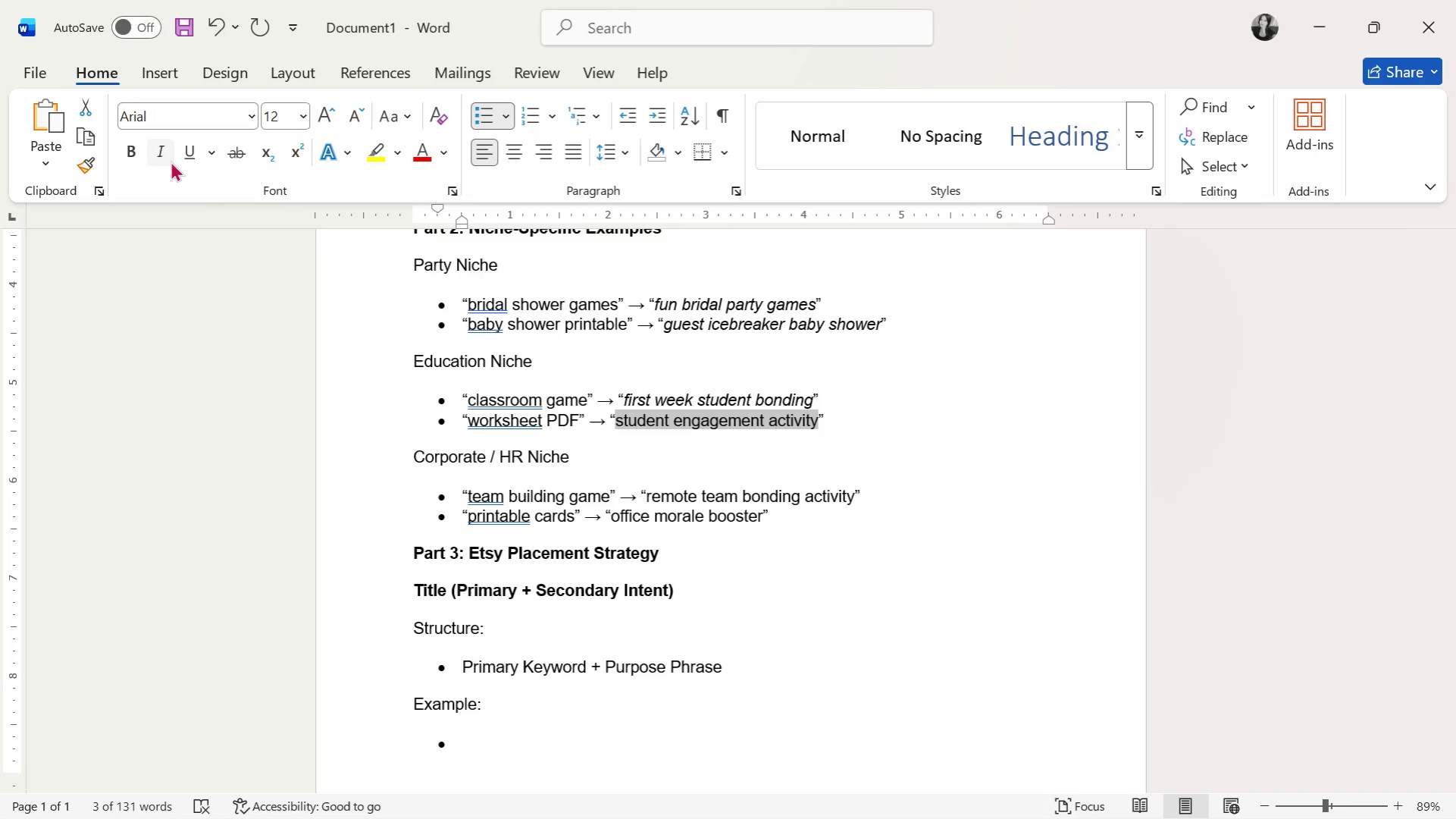 
left_click([166, 158])
 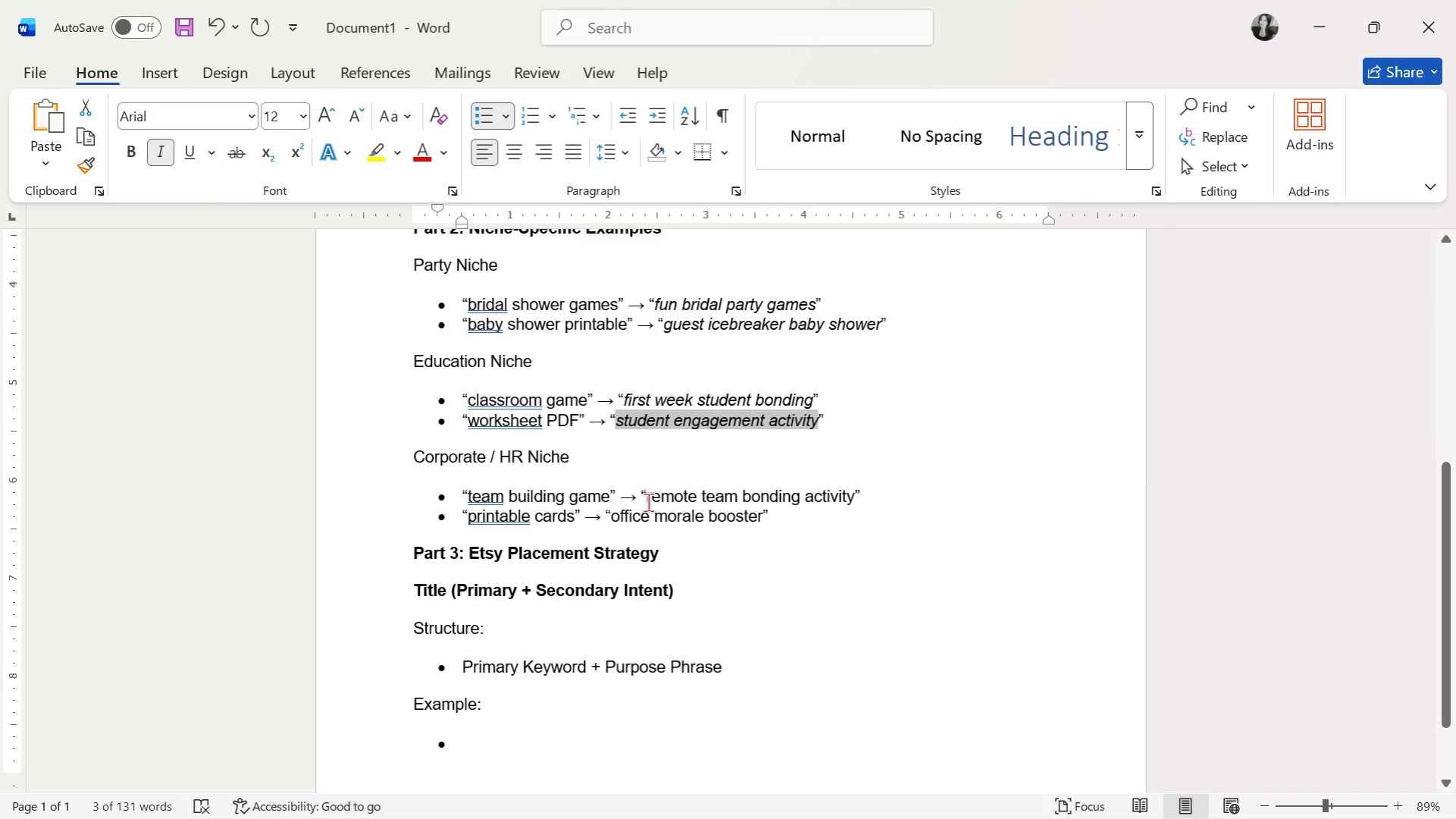 
left_click_drag(start_coordinate=[648, 502], to_coordinate=[850, 498])
 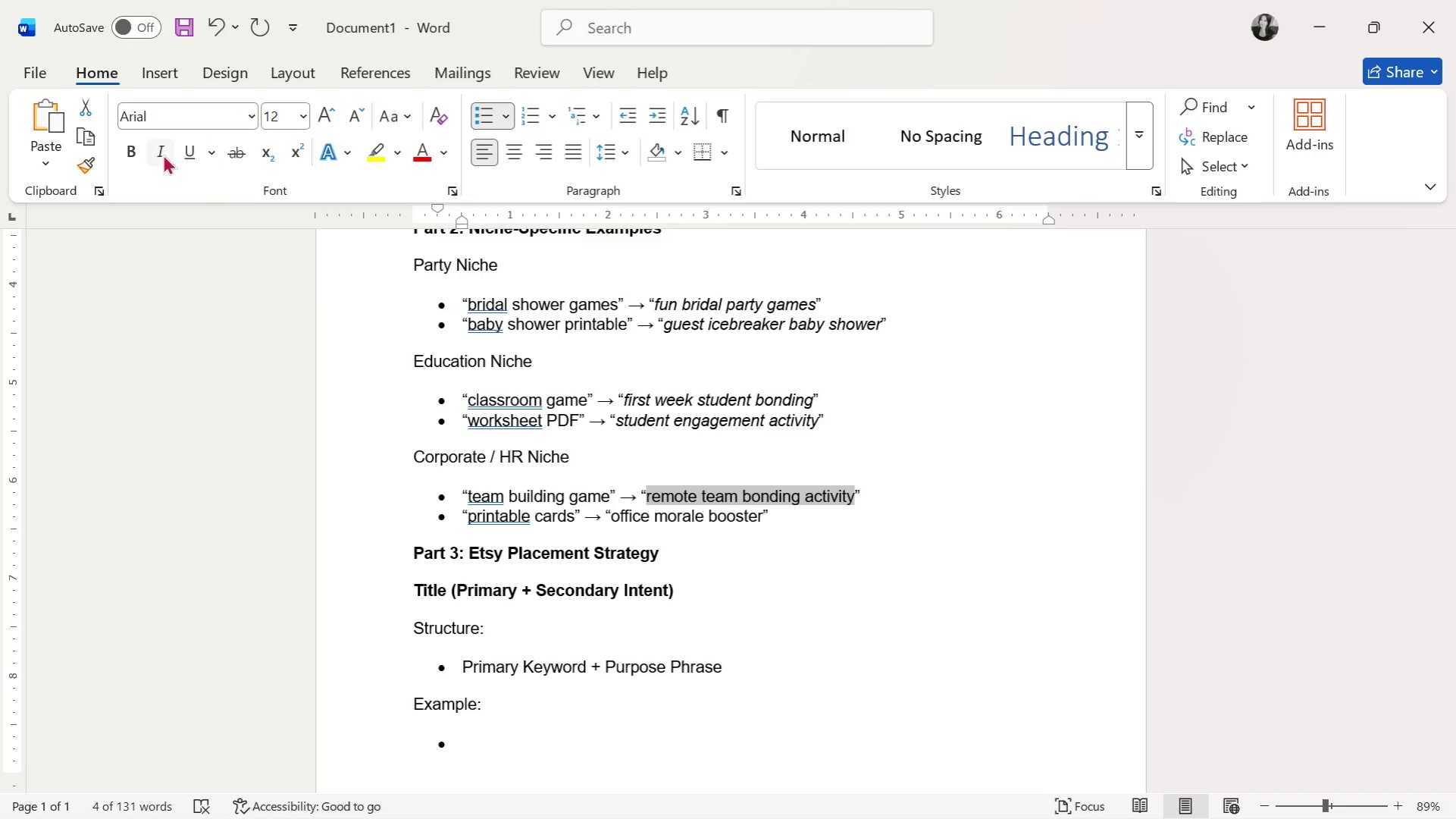 
left_click([159, 153])
 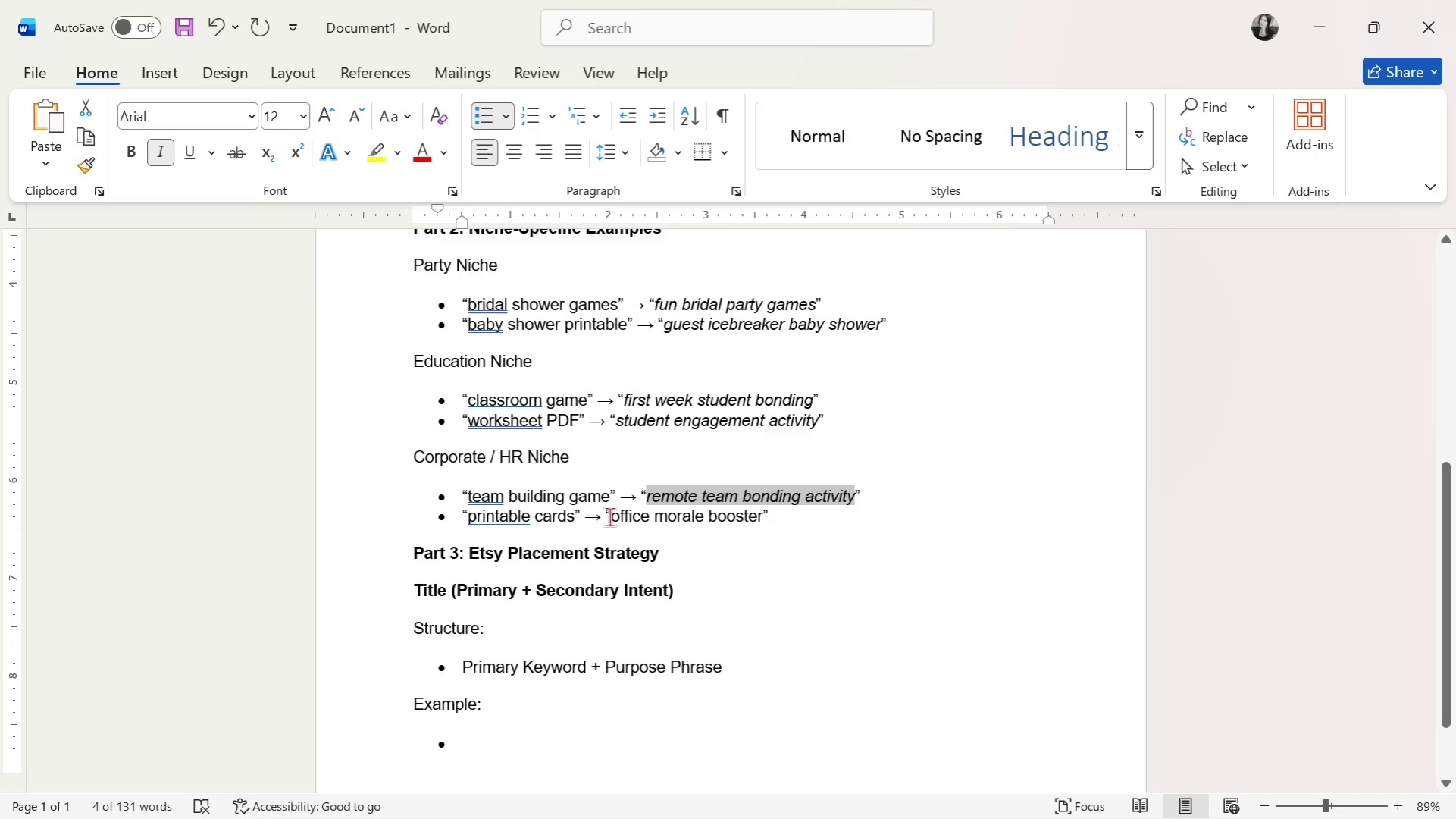 
left_click_drag(start_coordinate=[612, 516], to_coordinate=[744, 516])
 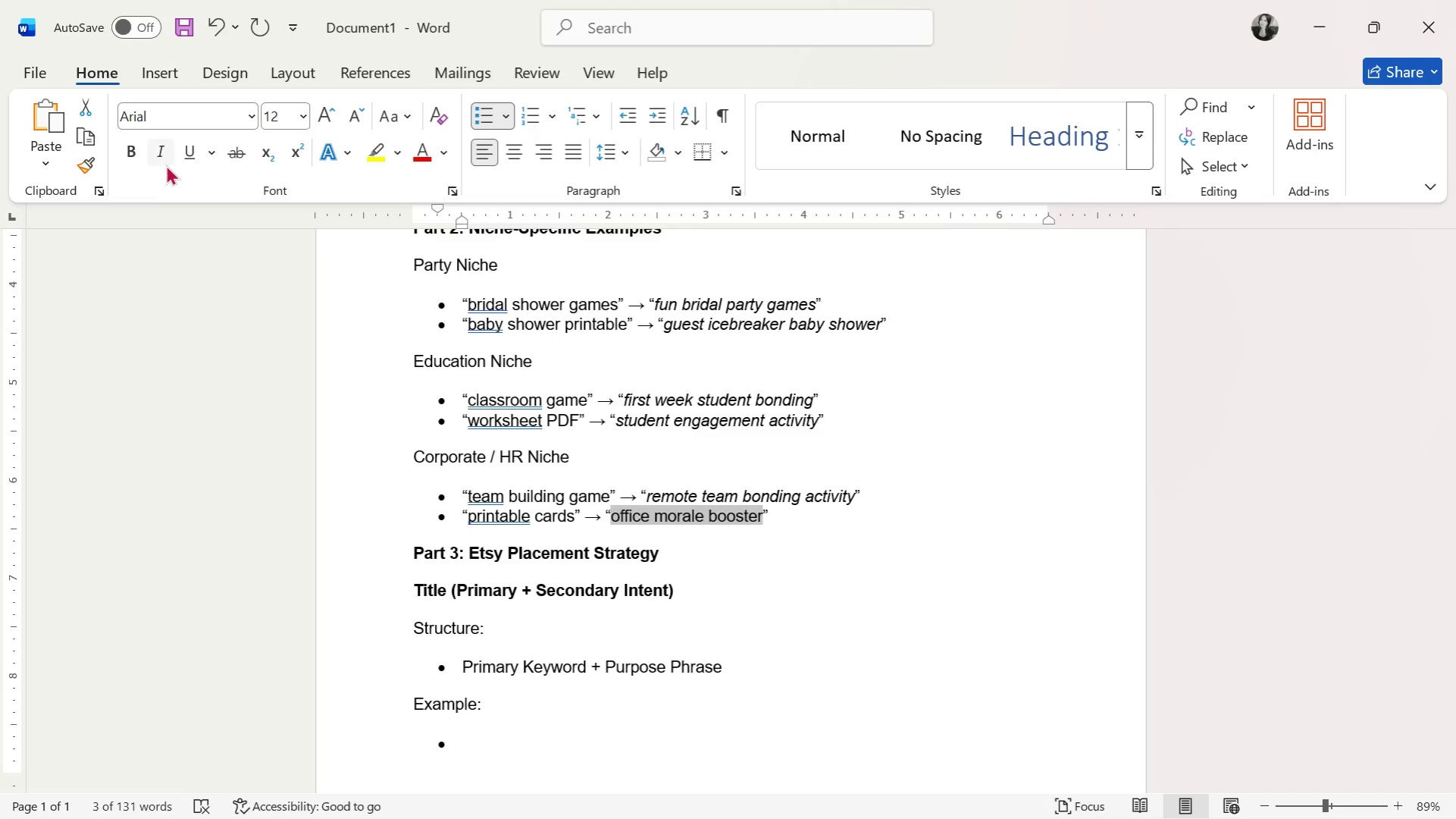 
left_click([163, 152])
 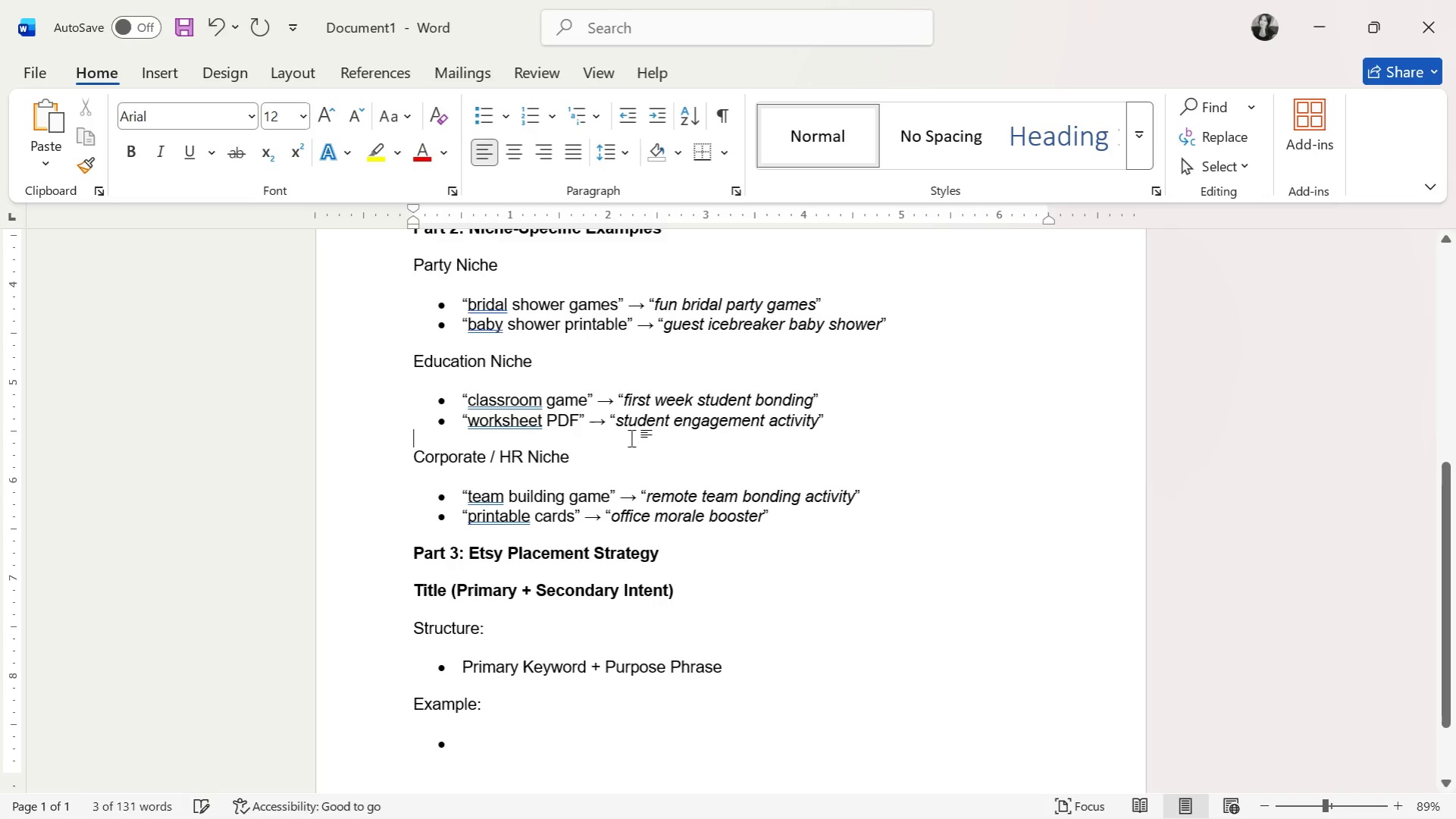 
scroll: coordinate [643, 457], scroll_direction: down, amount: 8.0
 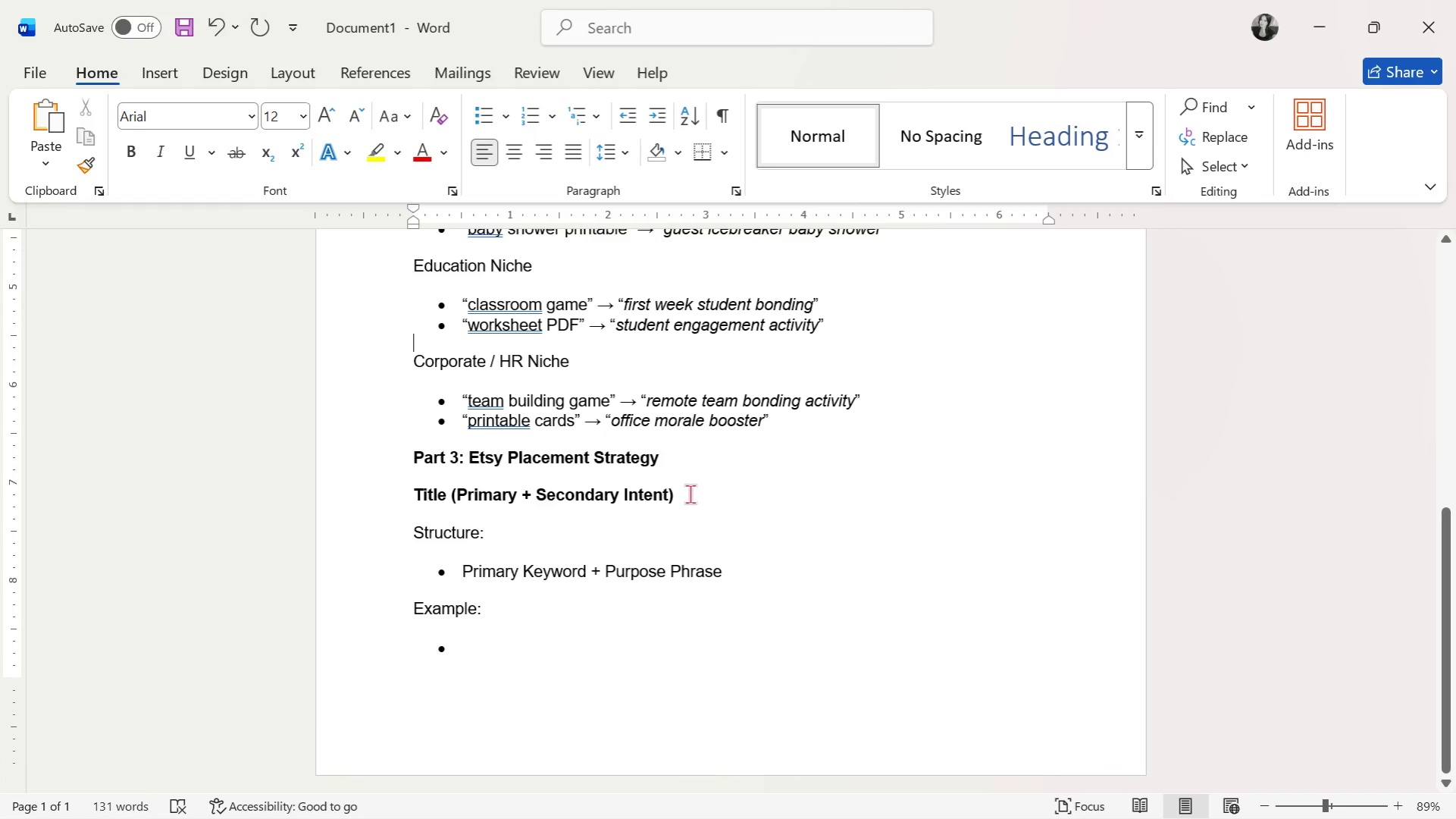 
left_click_drag(start_coordinate=[702, 497], to_coordinate=[332, 494])
 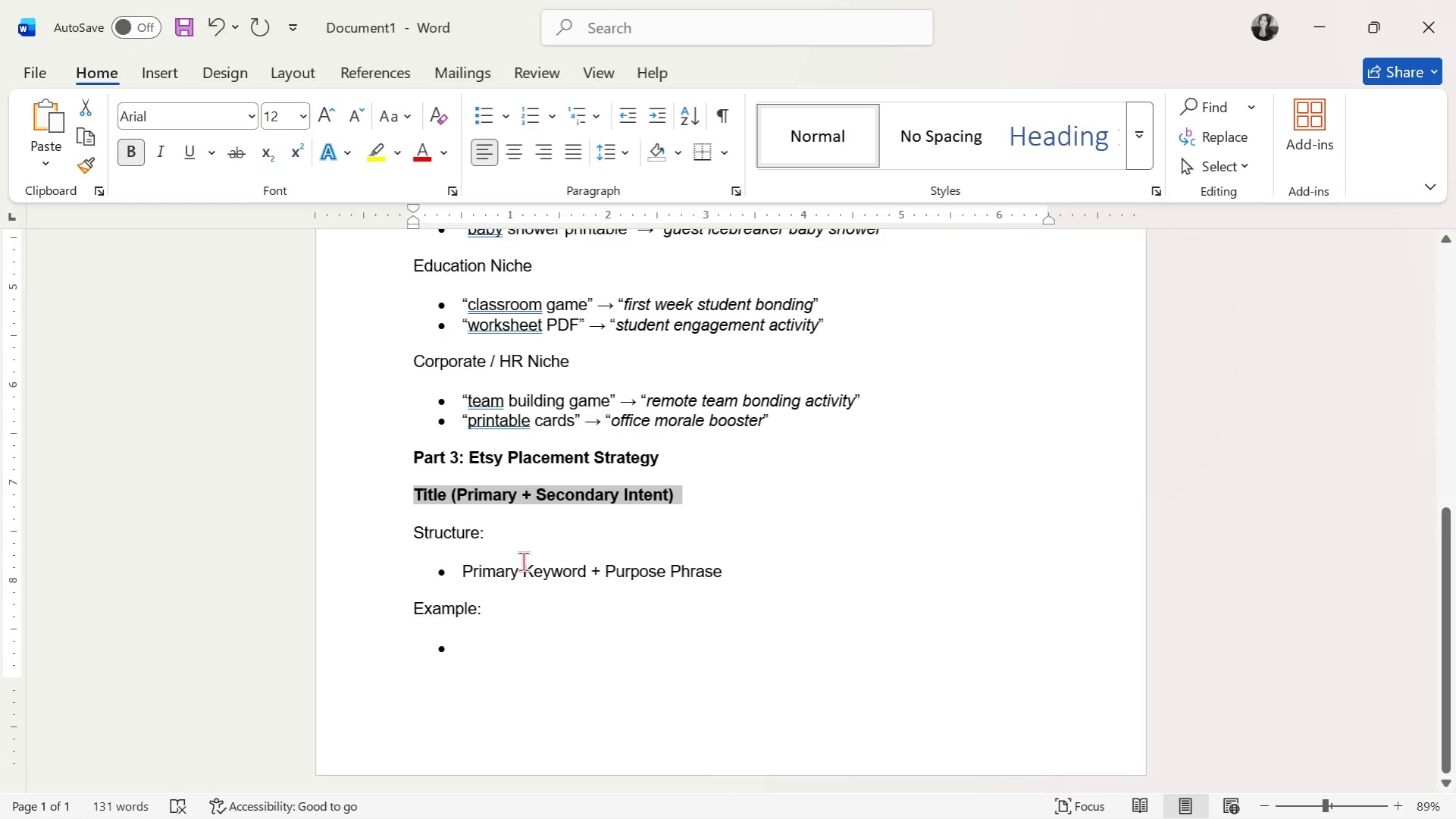 
left_click([523, 561])
 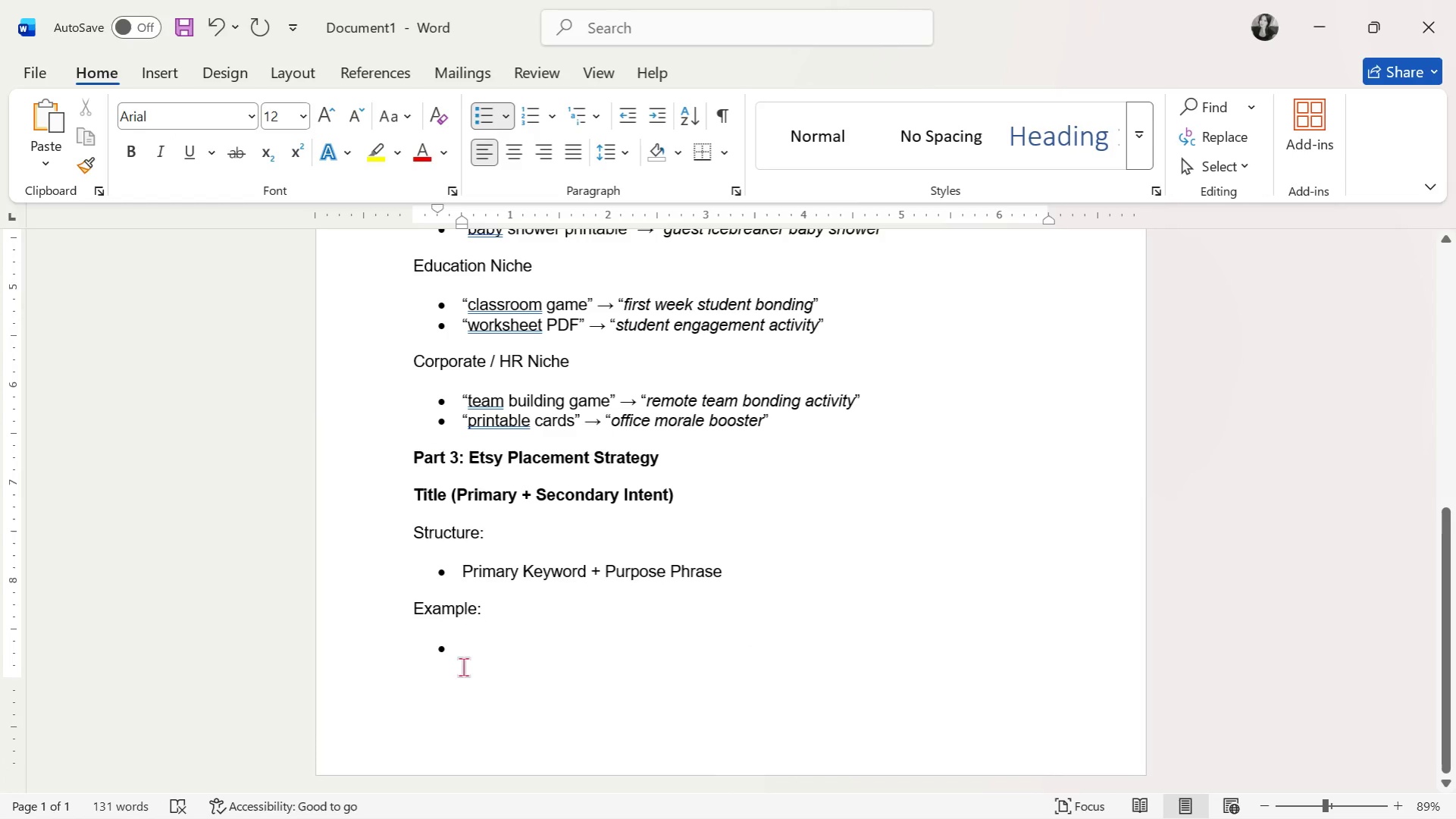 
left_click([471, 657])
 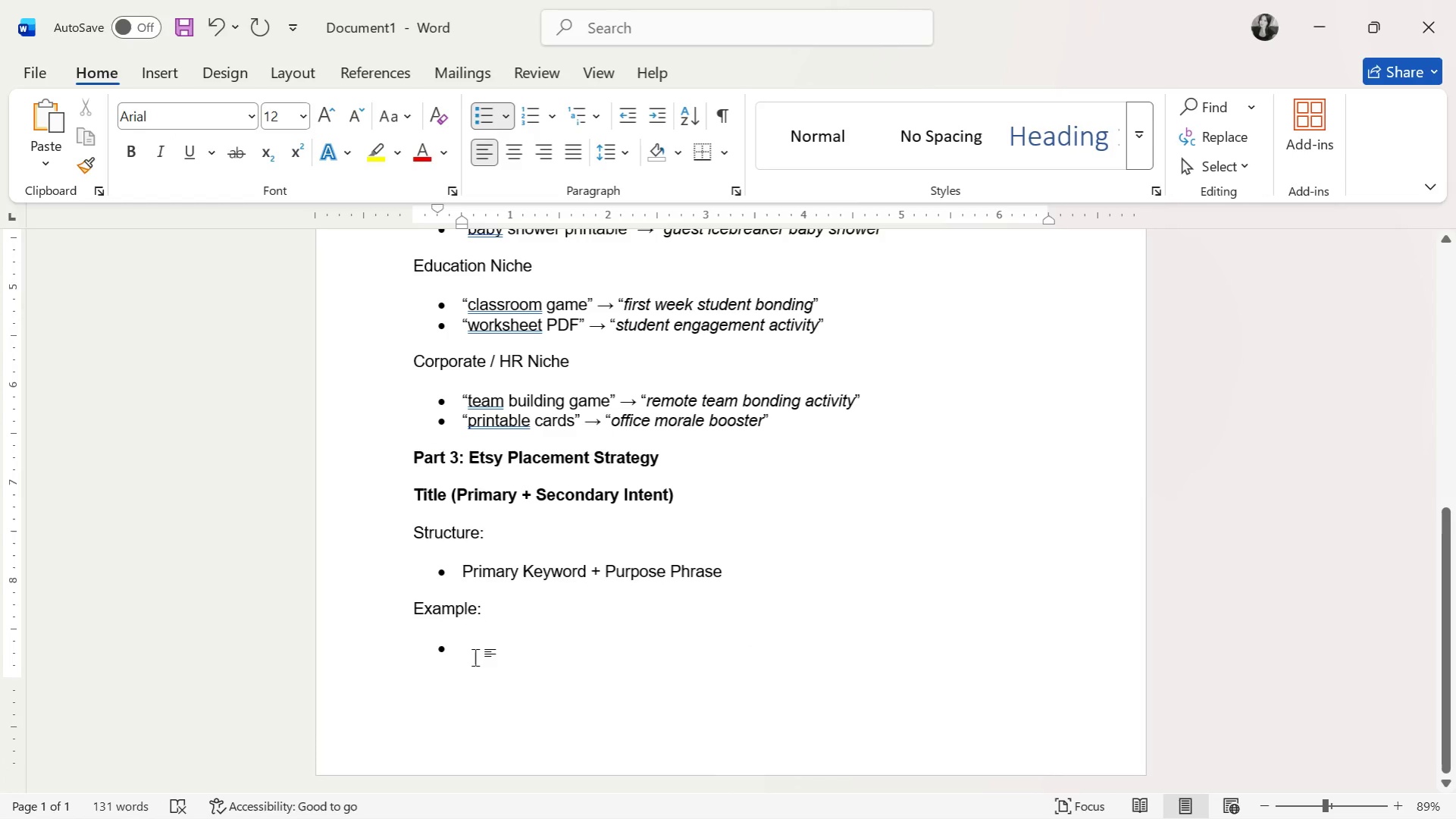 
type(Classroom Icebreaker Game - First Day of School Activity for D)
key(Backspace)
type(Student Bonding)
 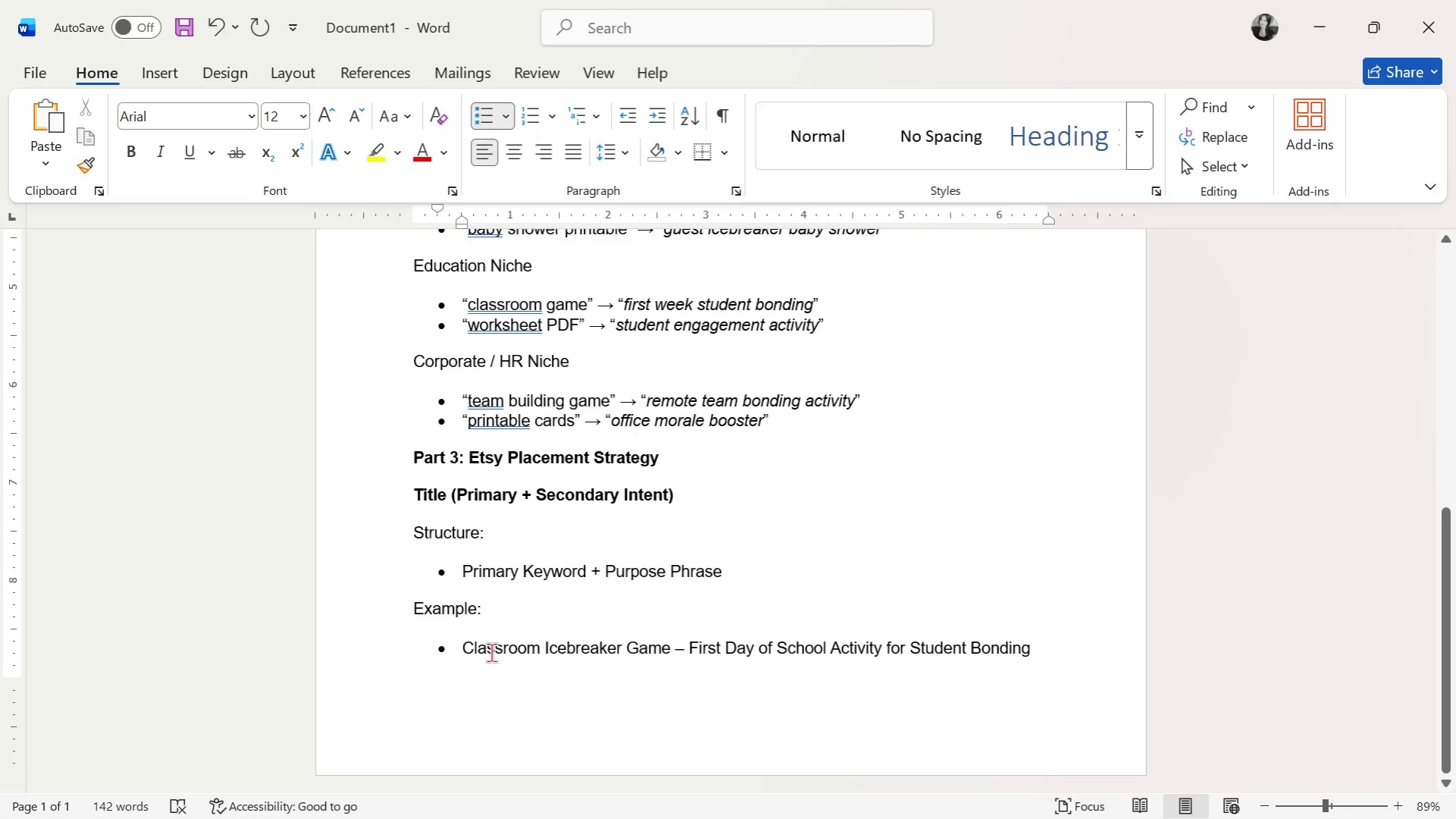 
scroll: coordinate [503, 651], scroll_direction: down, amount: 2.0
 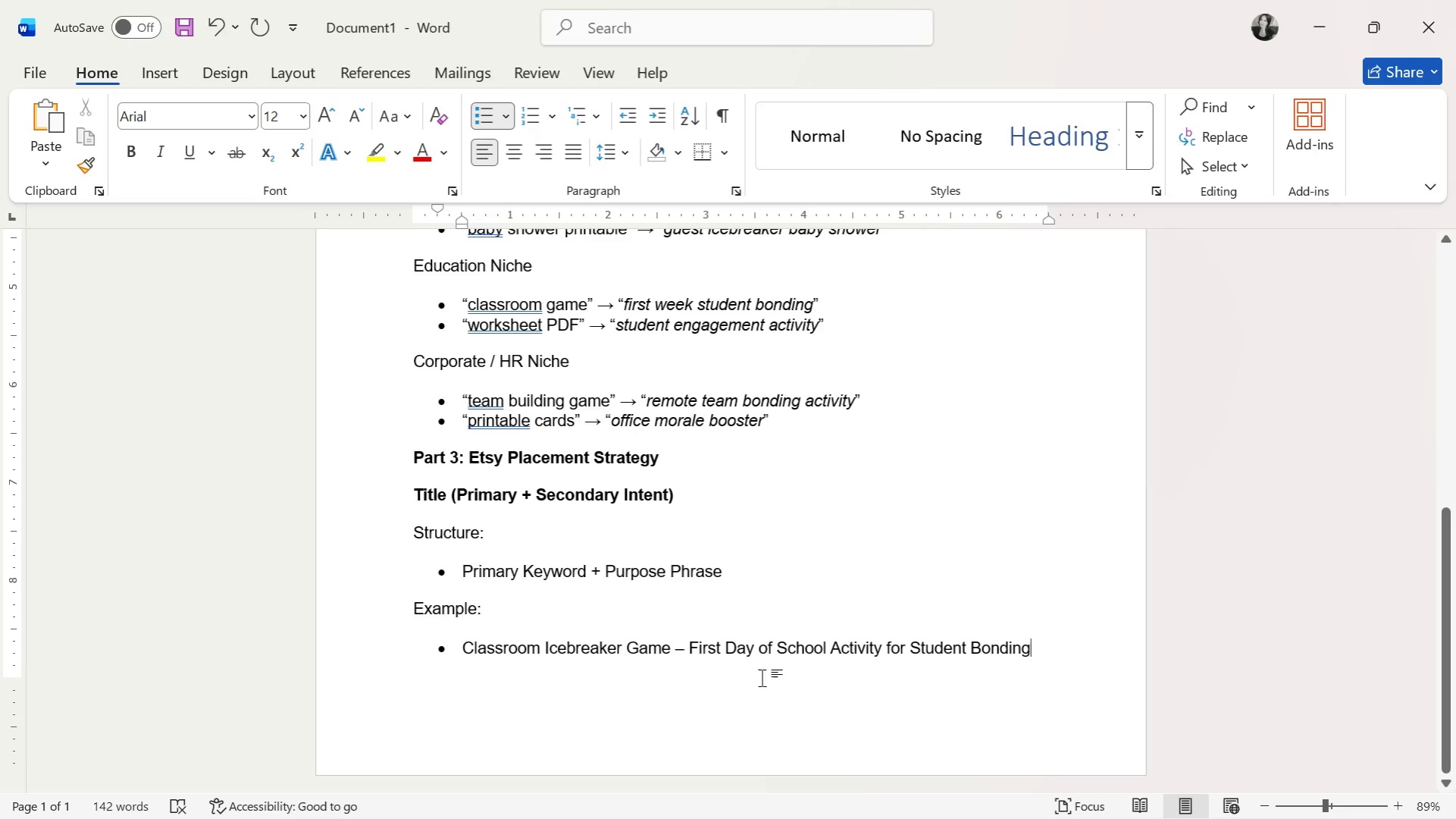 
wait(13.59)
 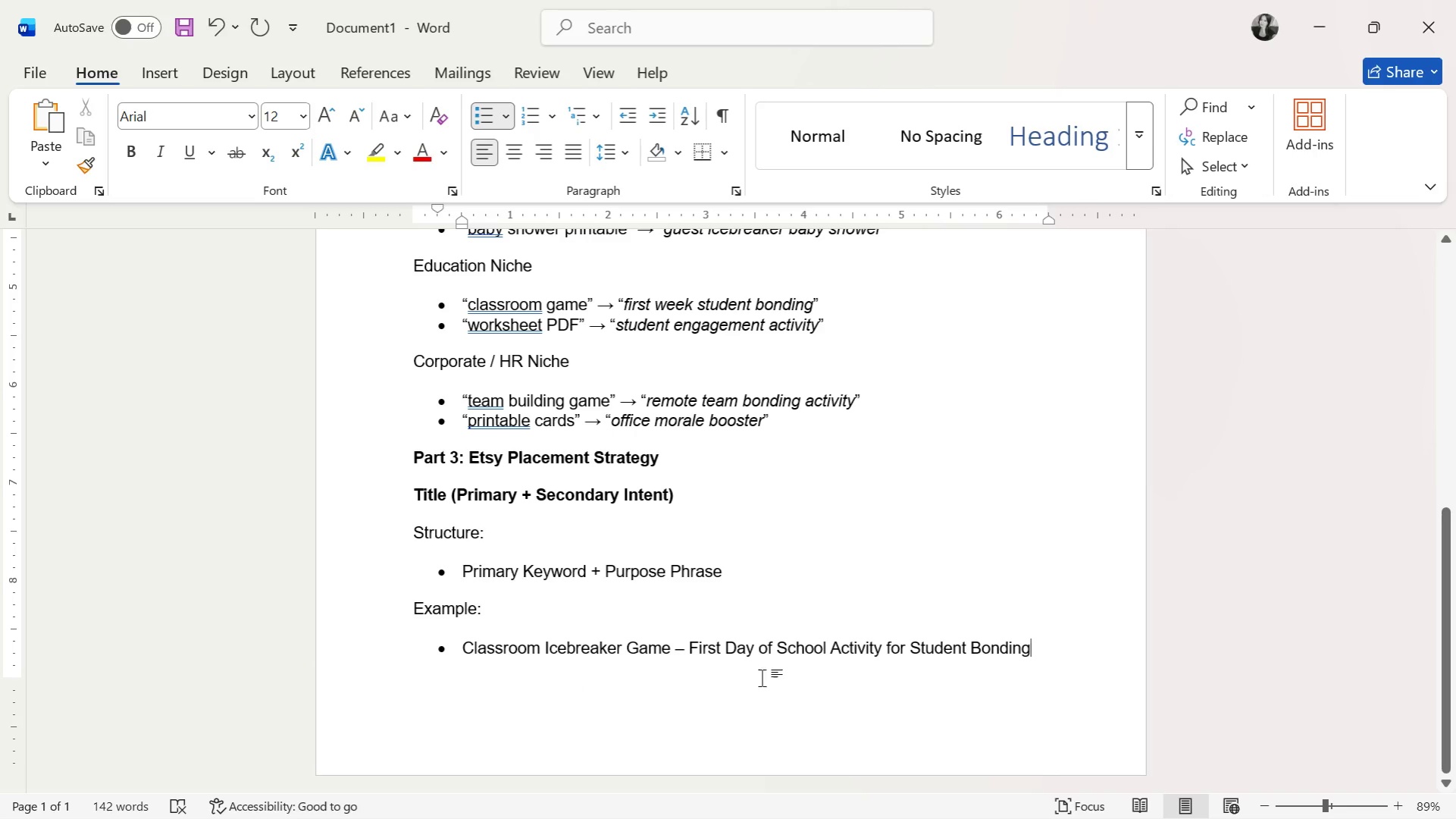 
key(Enter)
 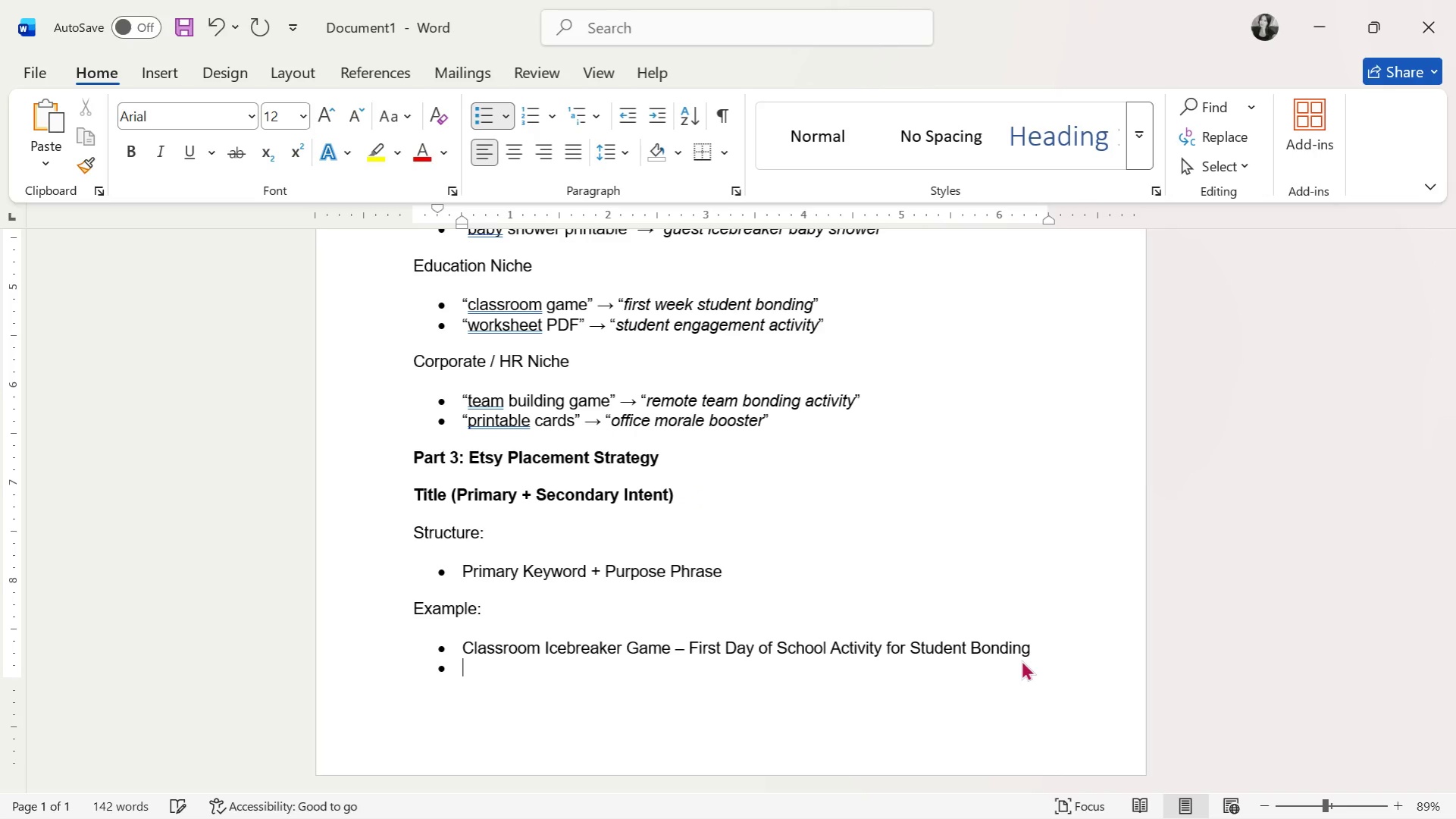 
key(Enter)
 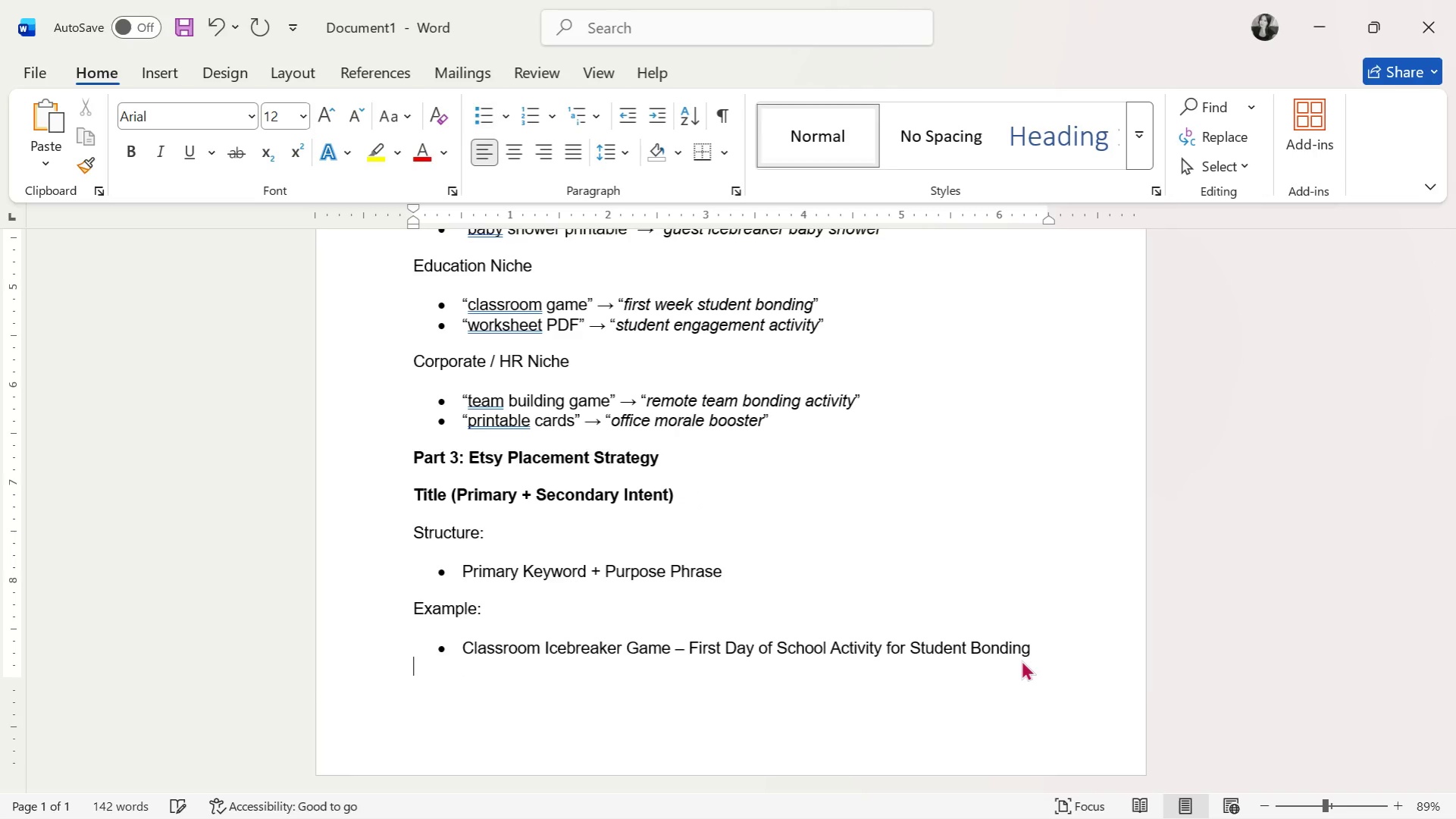 
key(Enter)
 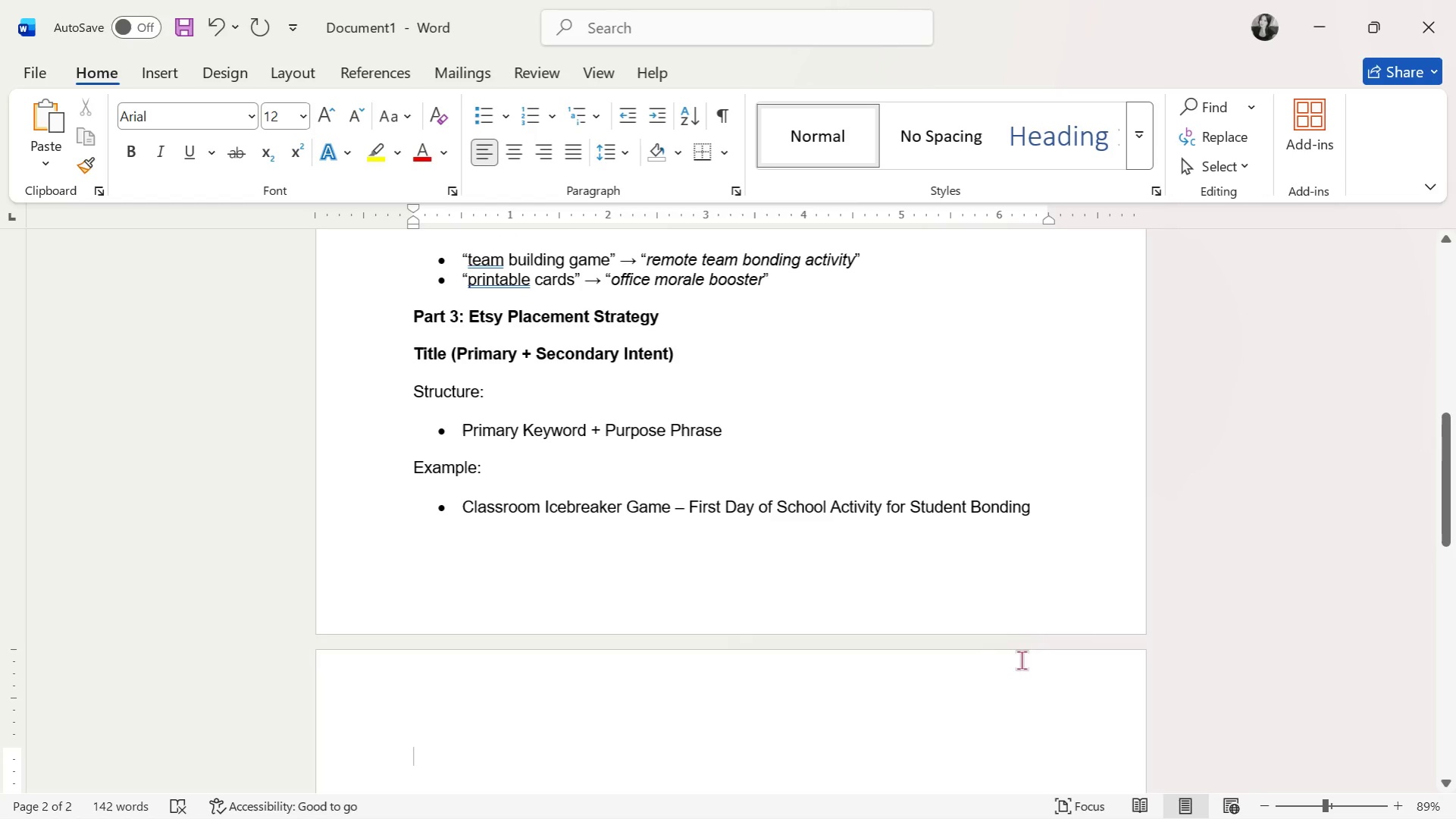 
key(Control+ControlLeft)
 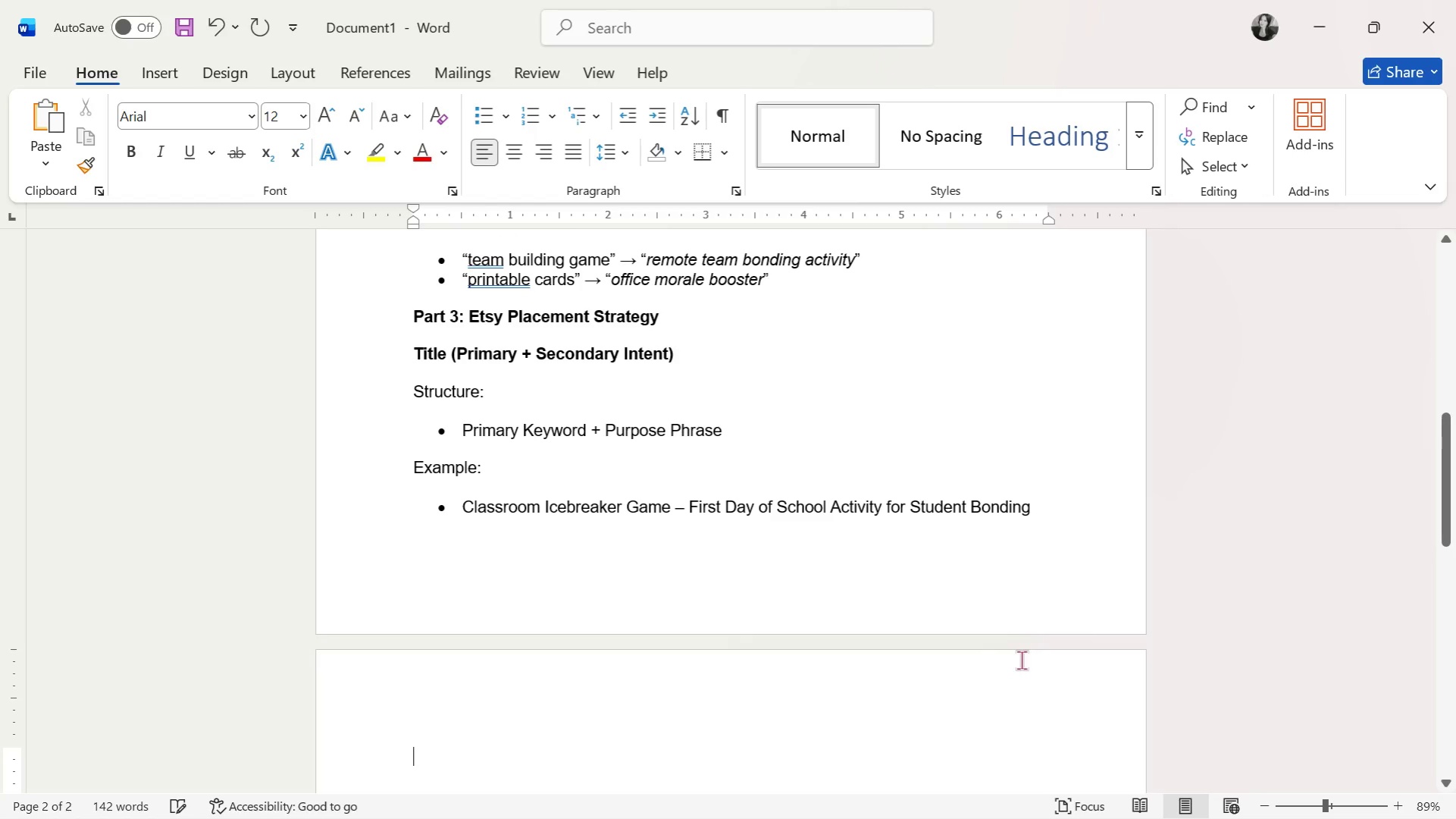 
key(Control+B)
 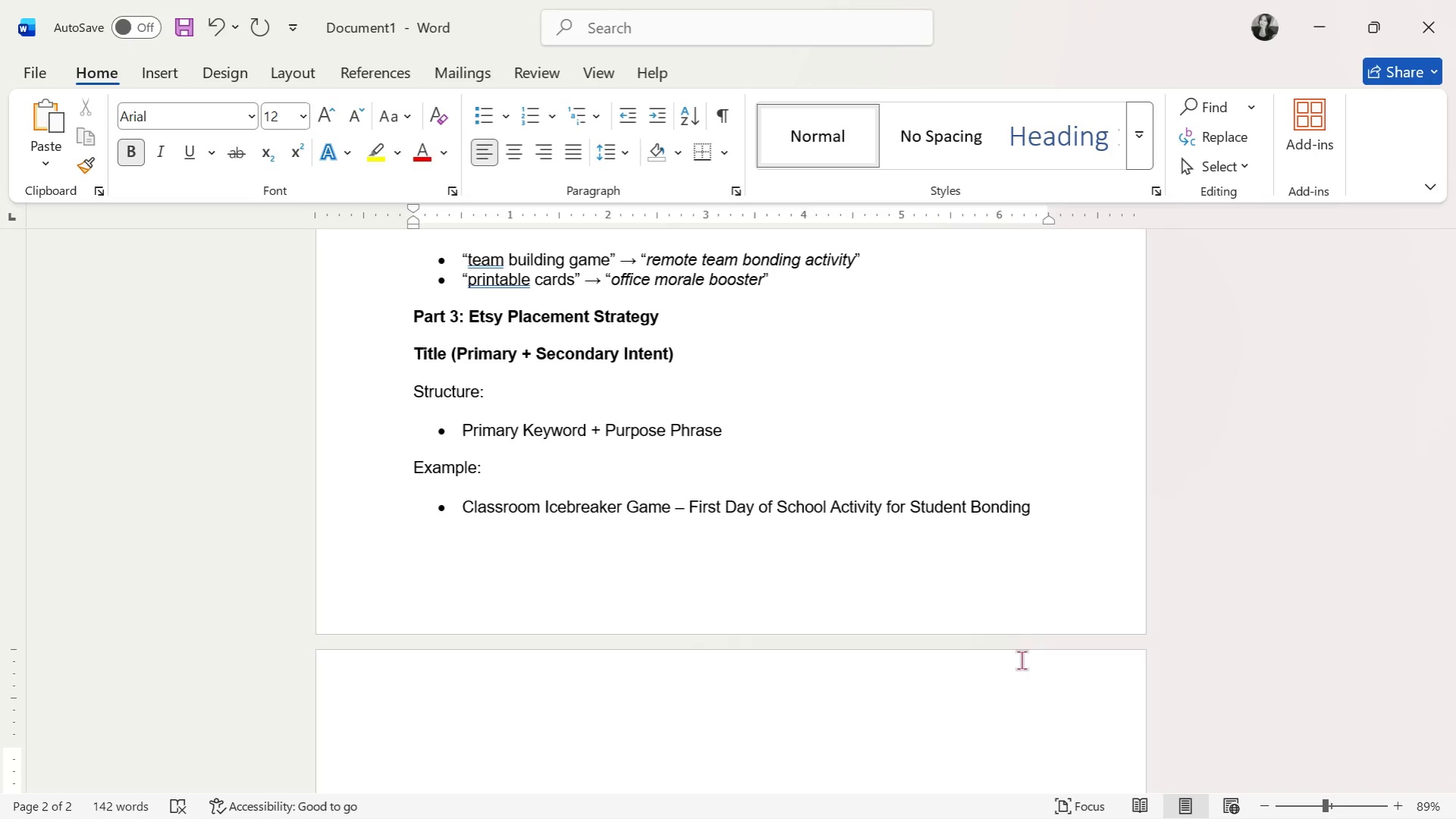 
wait(12.62)
 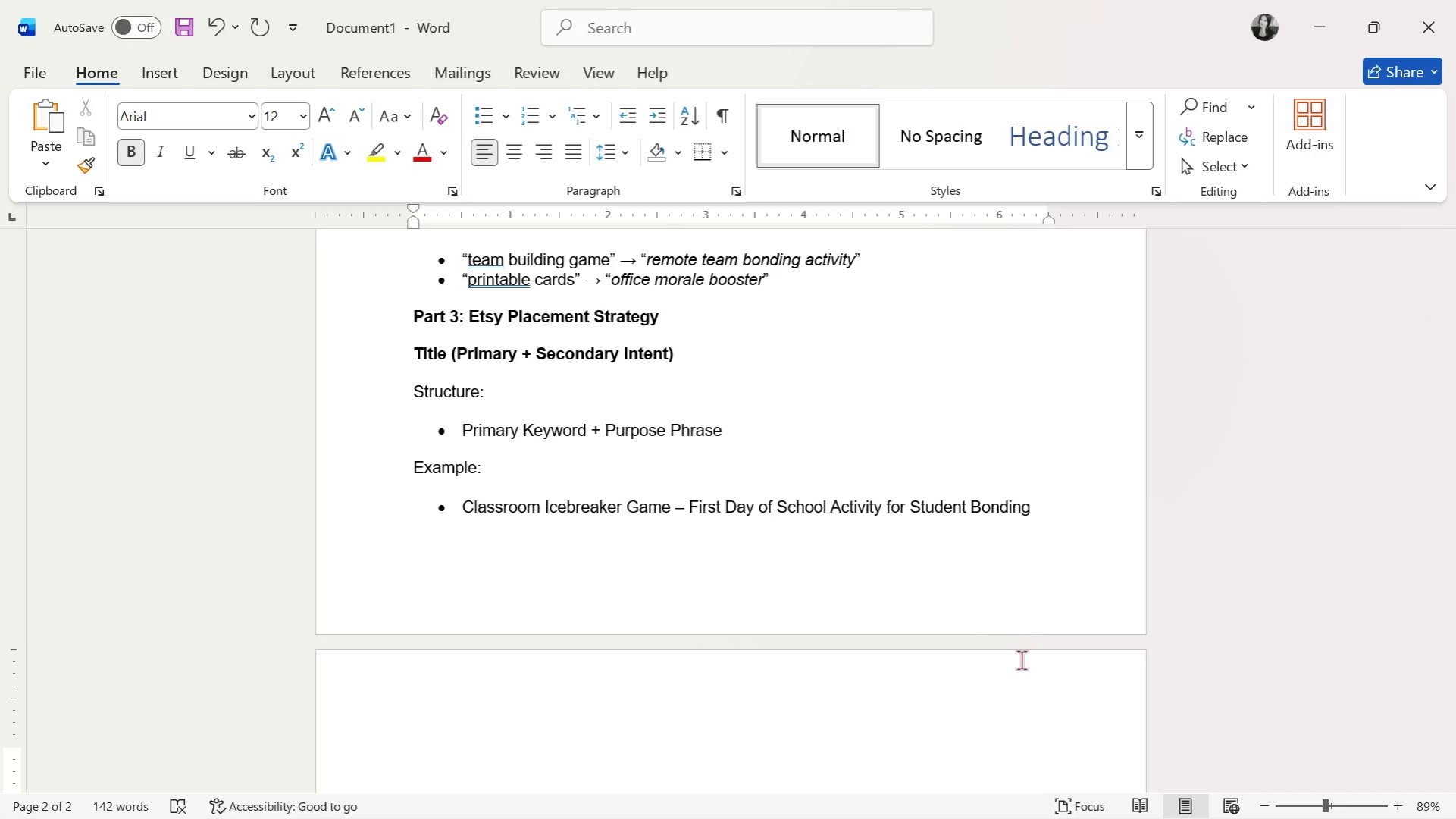 
type(Tags (13 Total))
 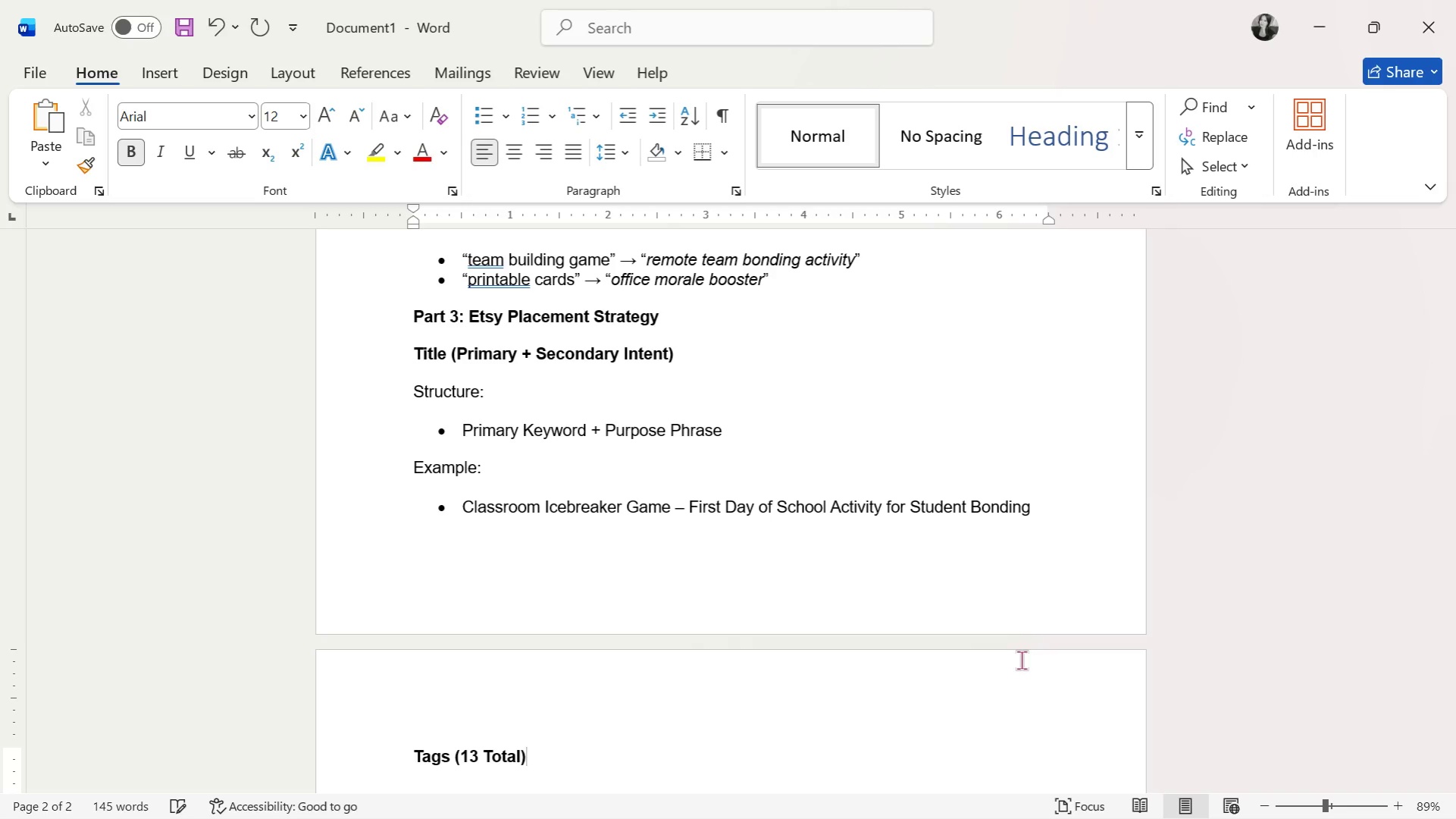 
key(Enter)
 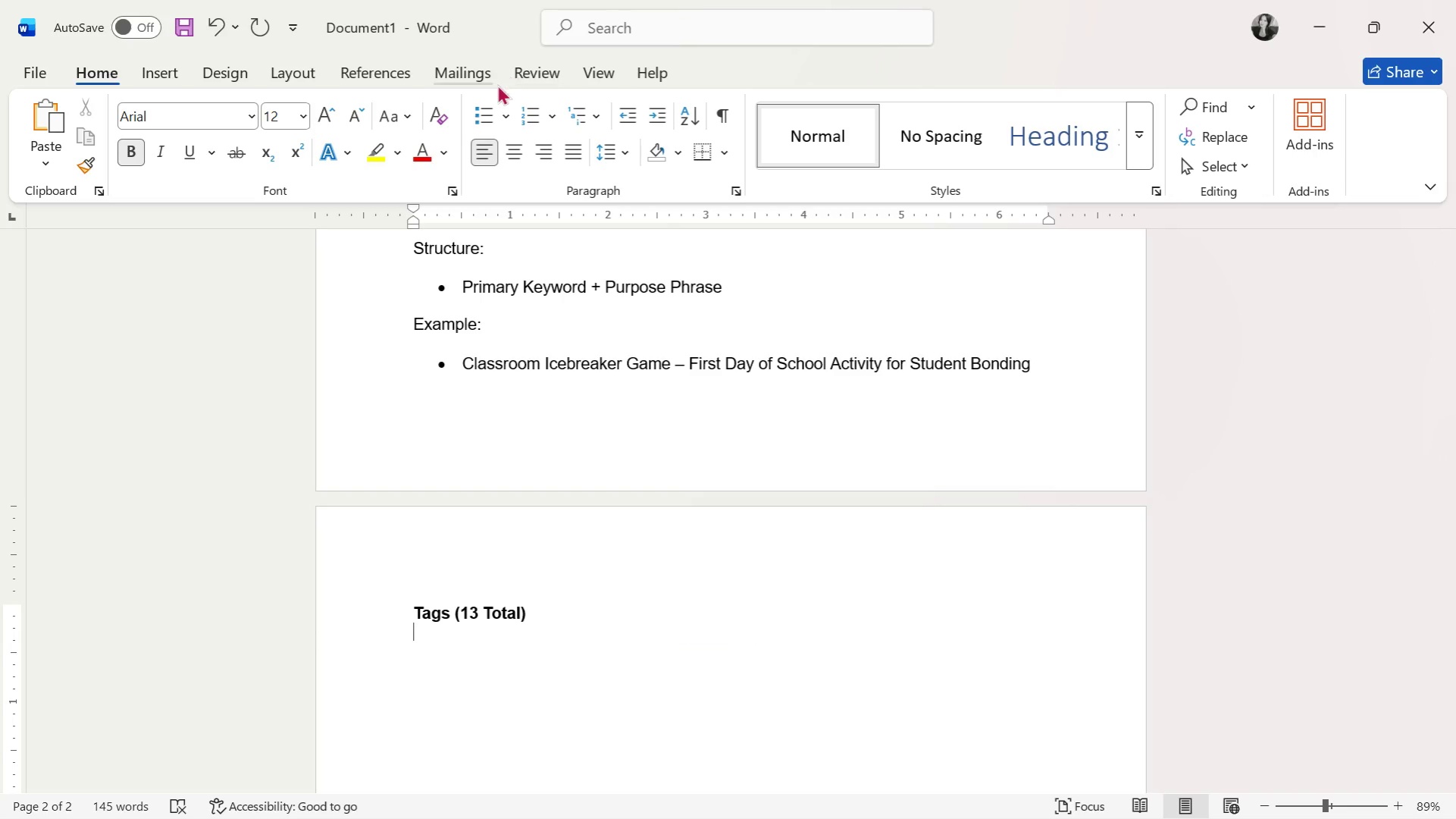 
scroll: coordinate [964, 572], scroll_direction: down, amount: 3.0
 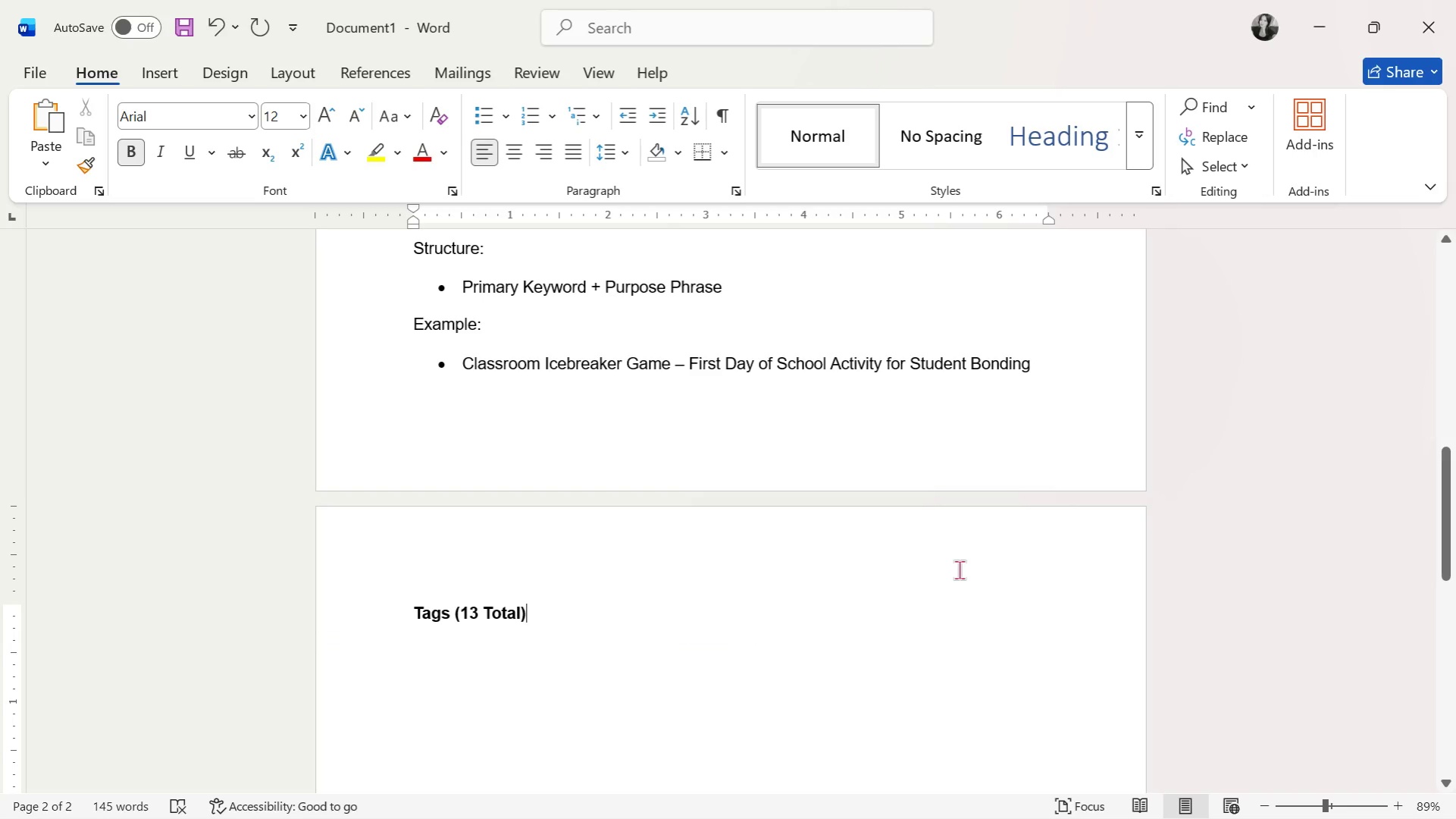 
left_click([485, 118])
 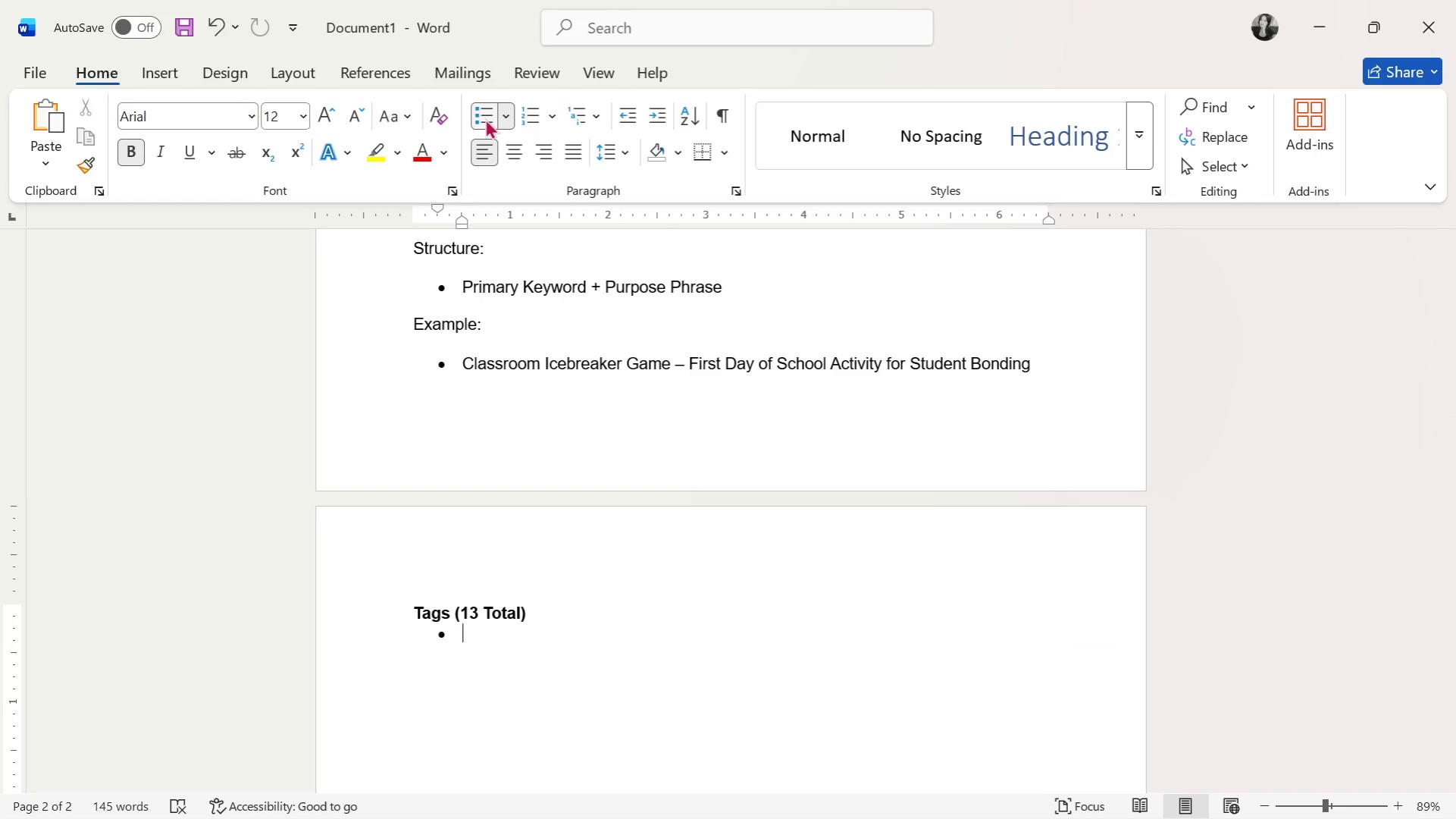 
type(Use short, intent-driven [p)
key(Backspace)
key(Backspace)
type(phrases)
 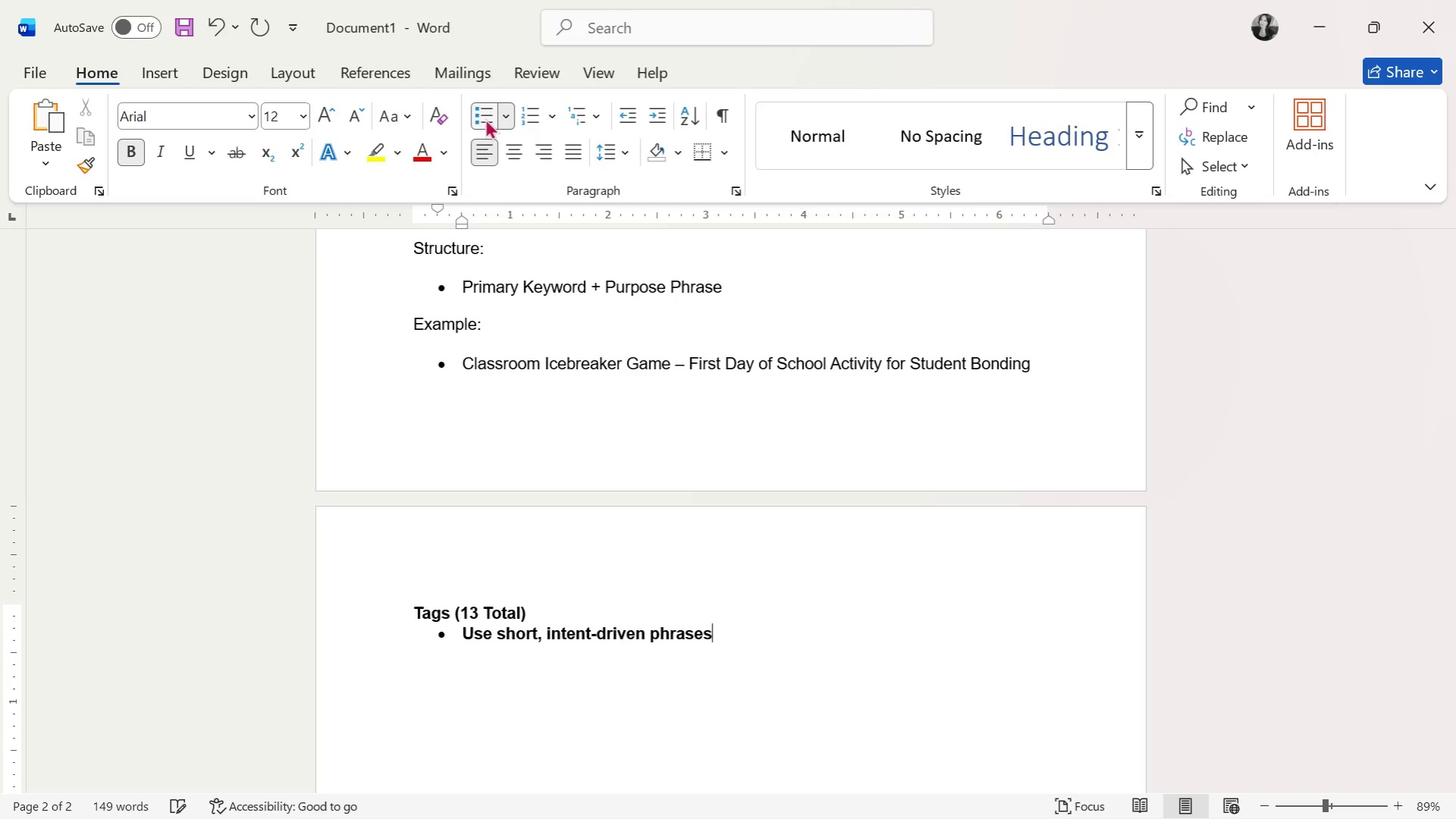 
key(Enter)
 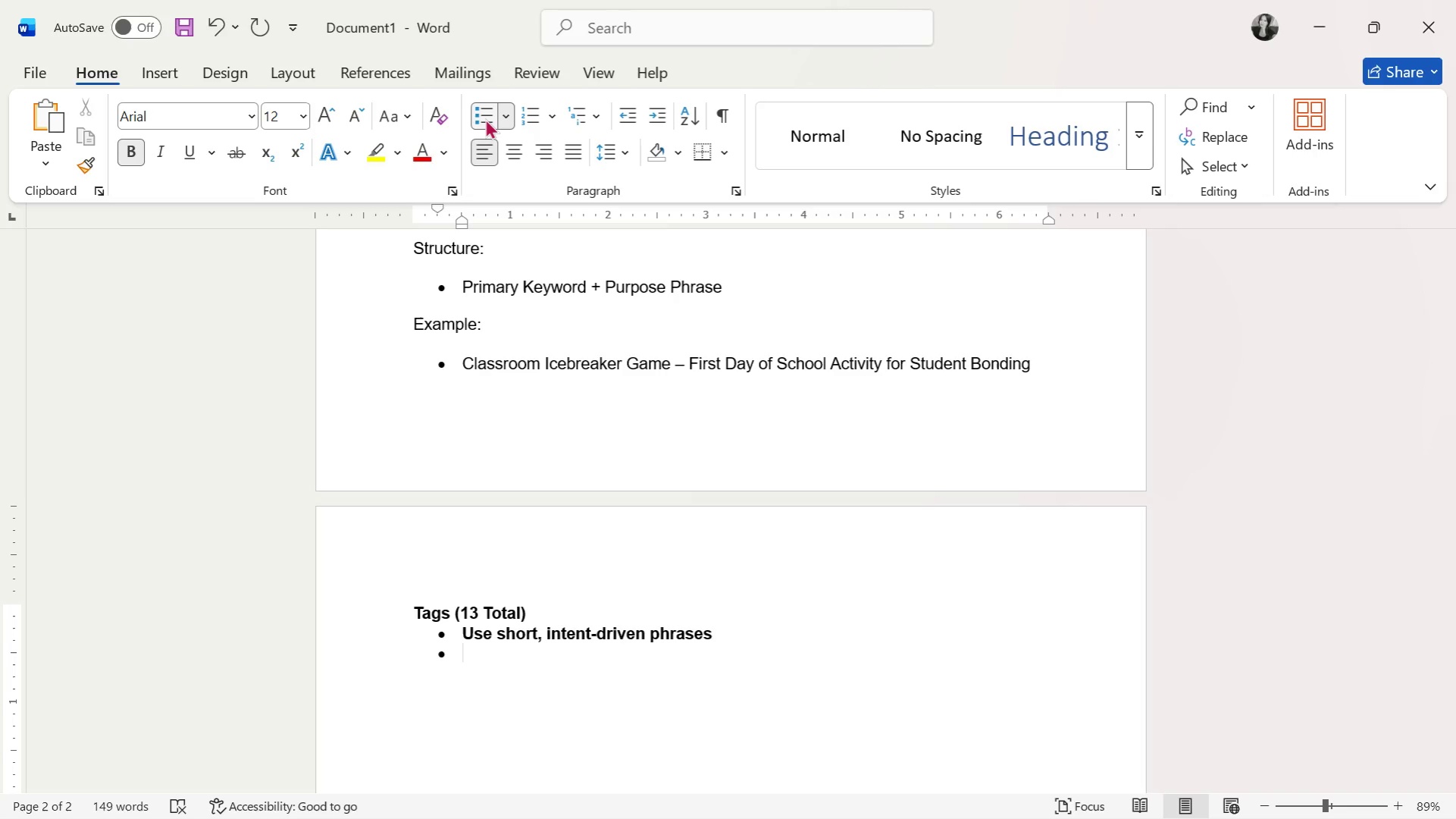 
type(Max: 20 characters per tag)
 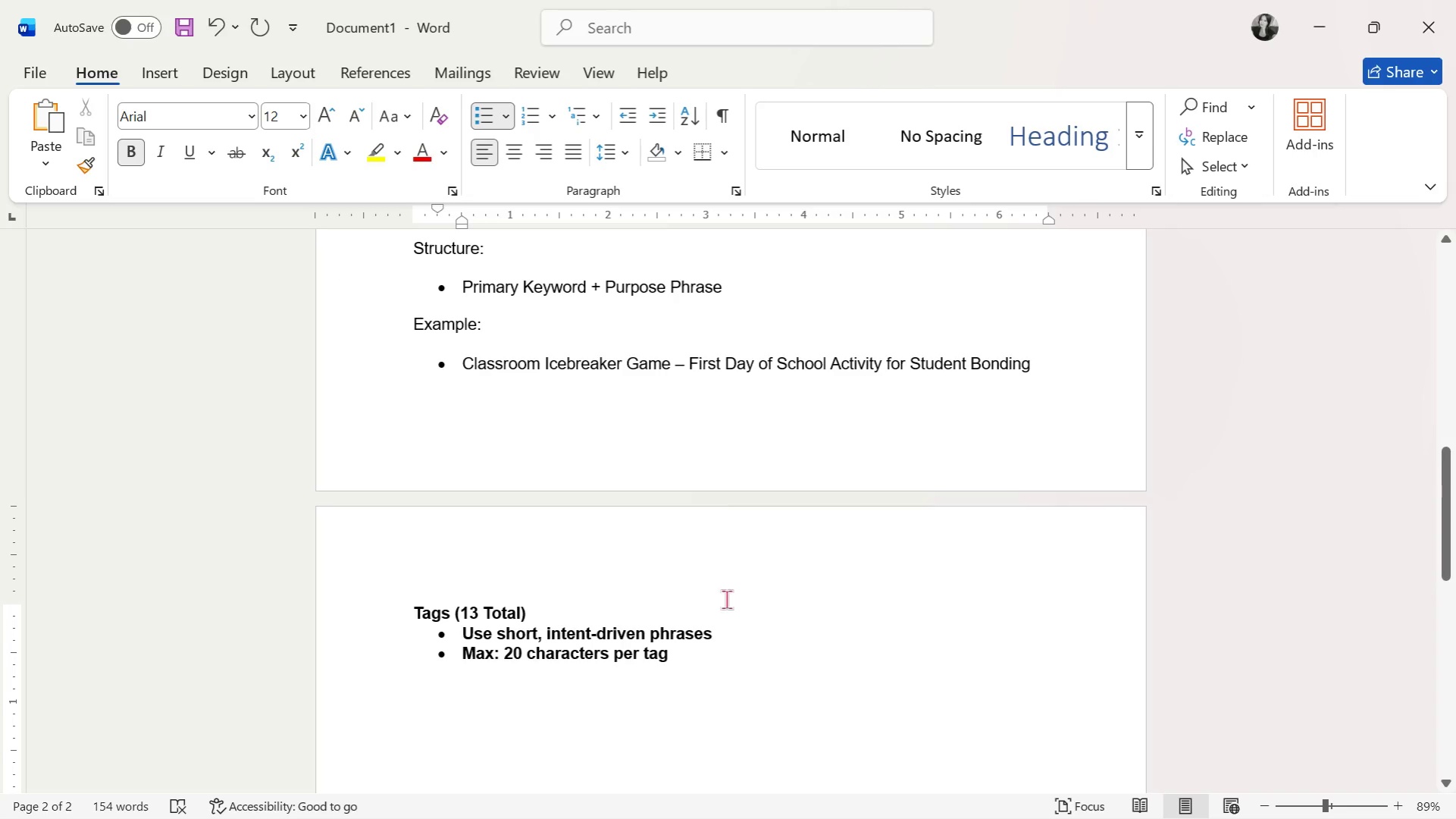 
left_click_drag(start_coordinate=[703, 663], to_coordinate=[454, 625])
 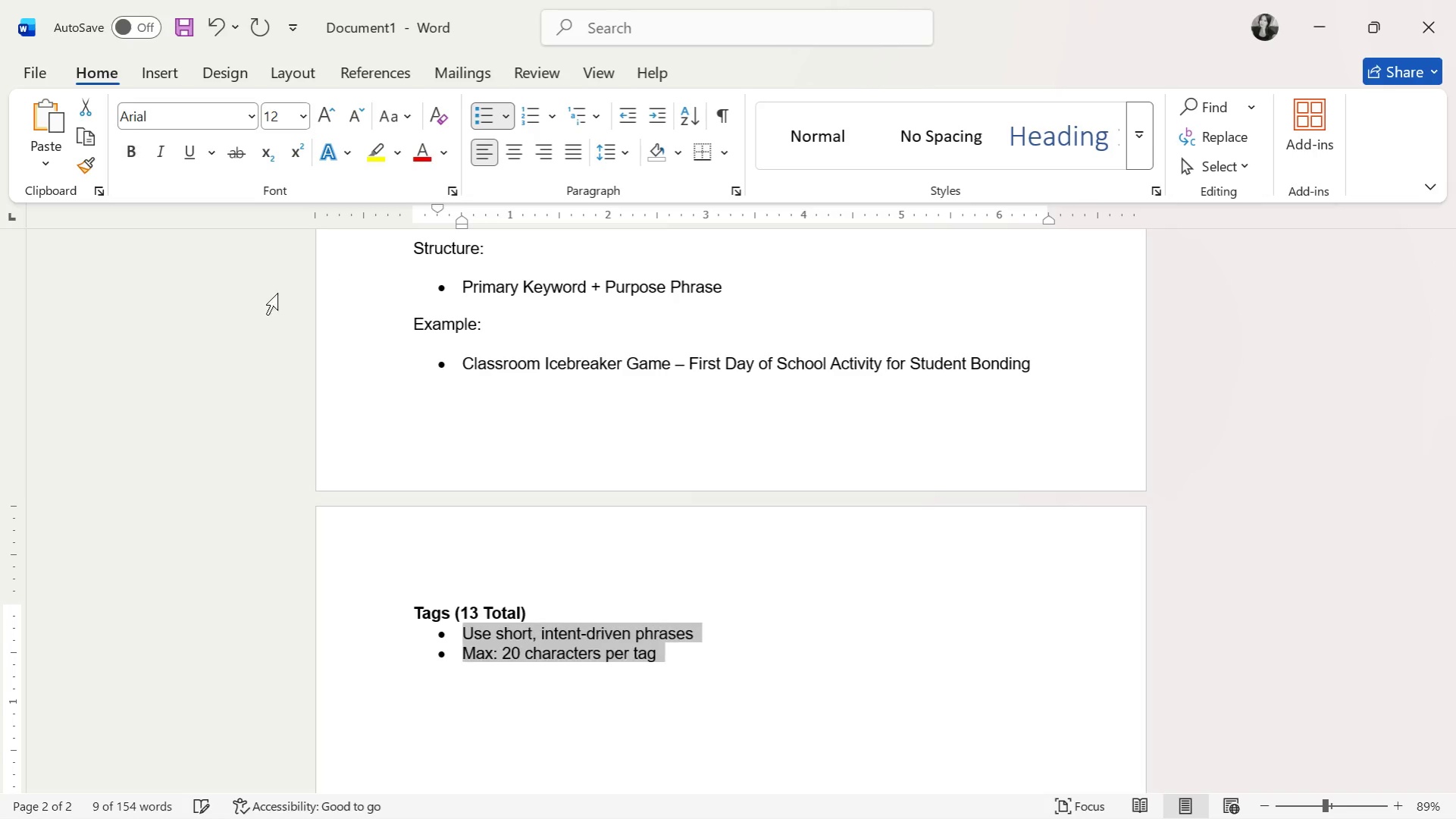 
double_click([578, 607])
 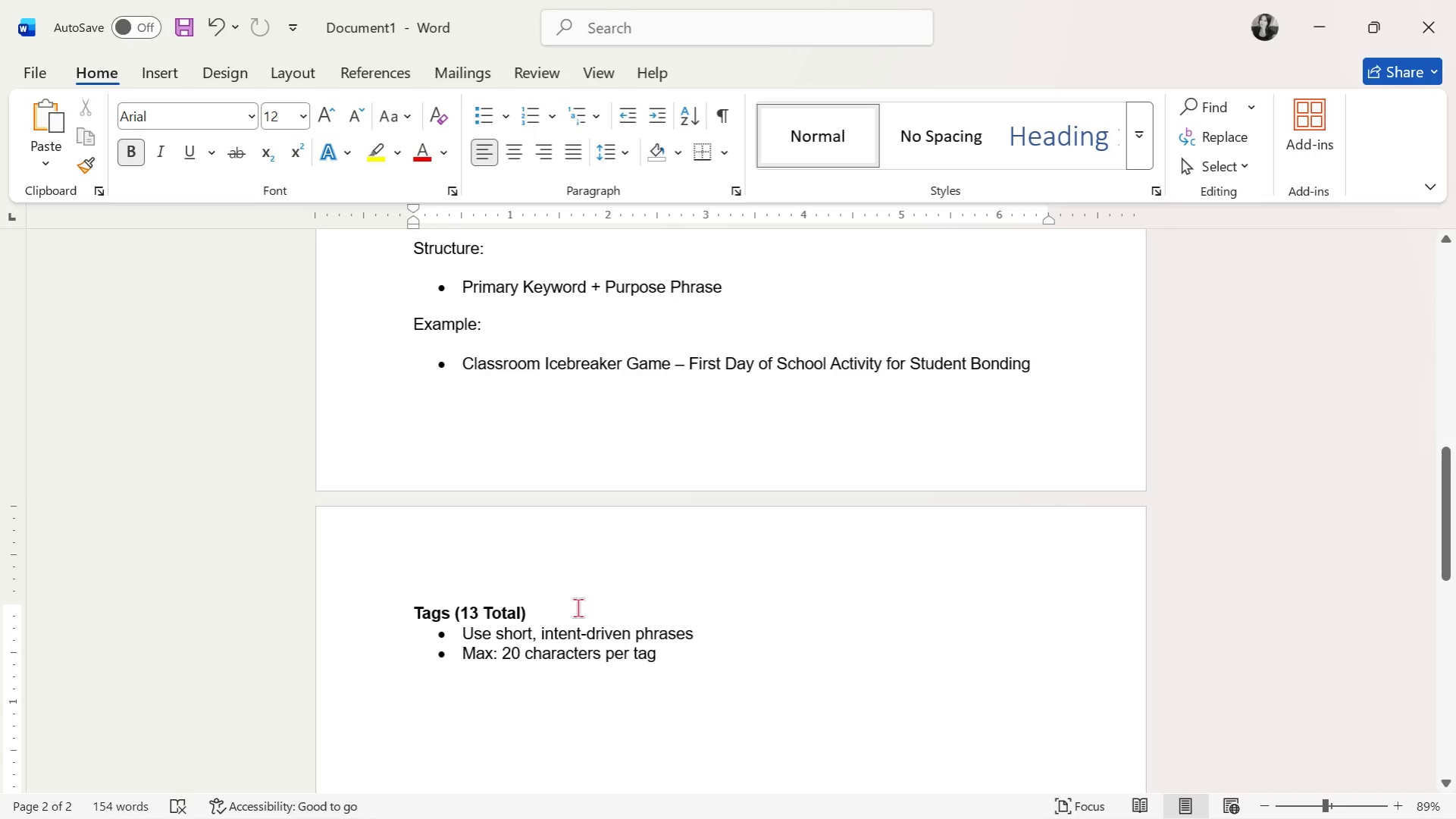 
key(Enter)
 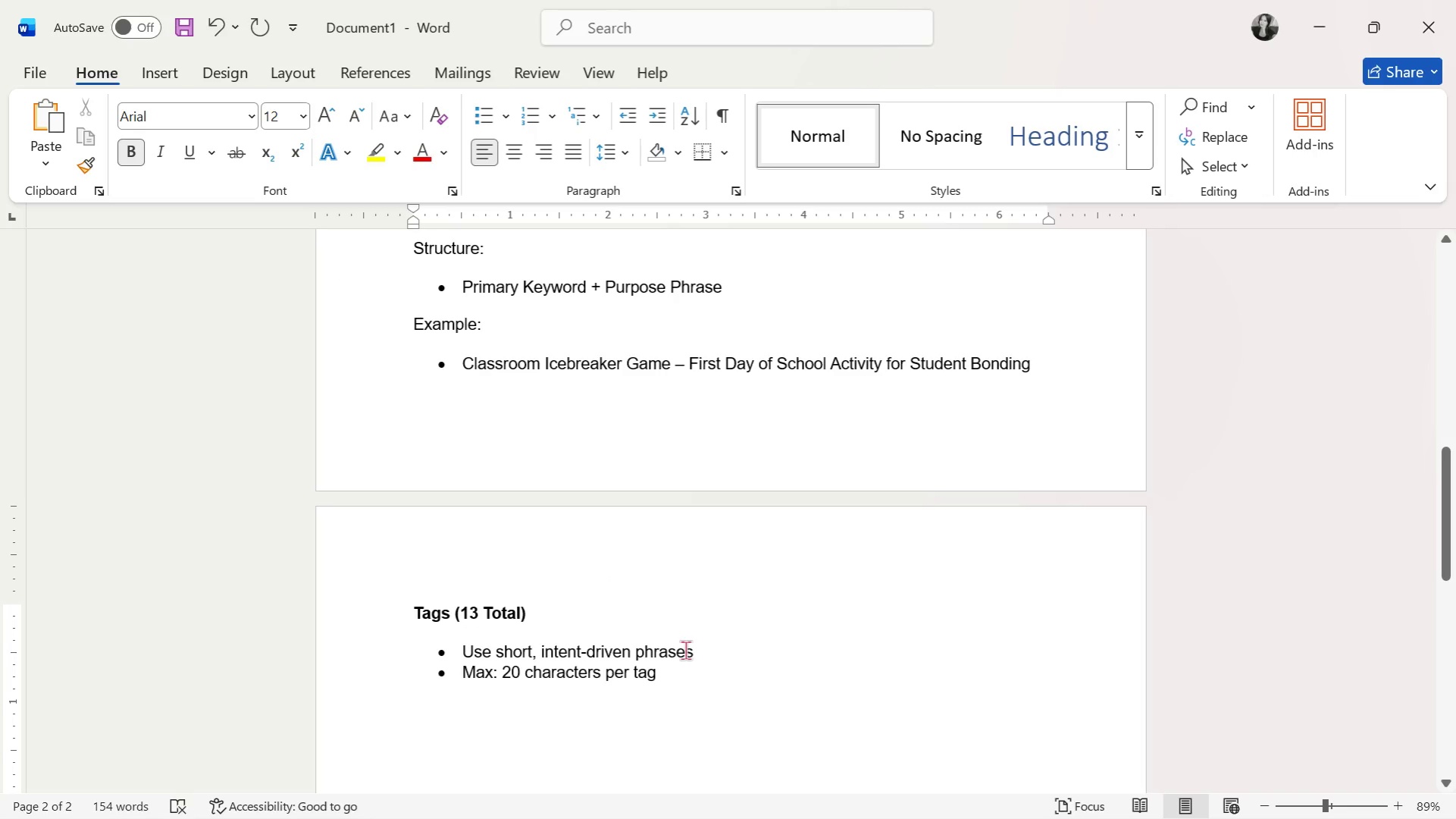 
left_click([769, 676])
 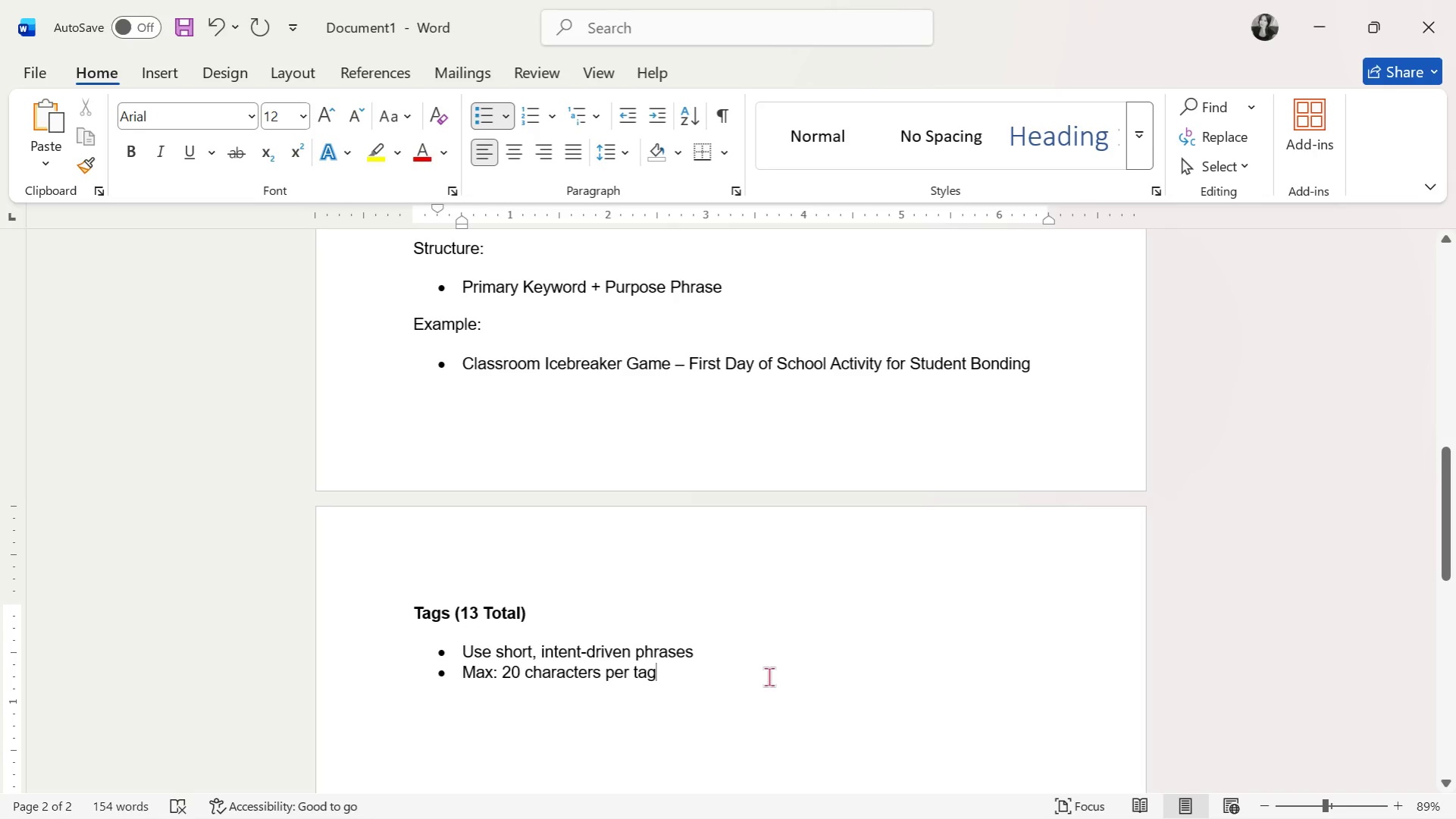 
key(Enter)
 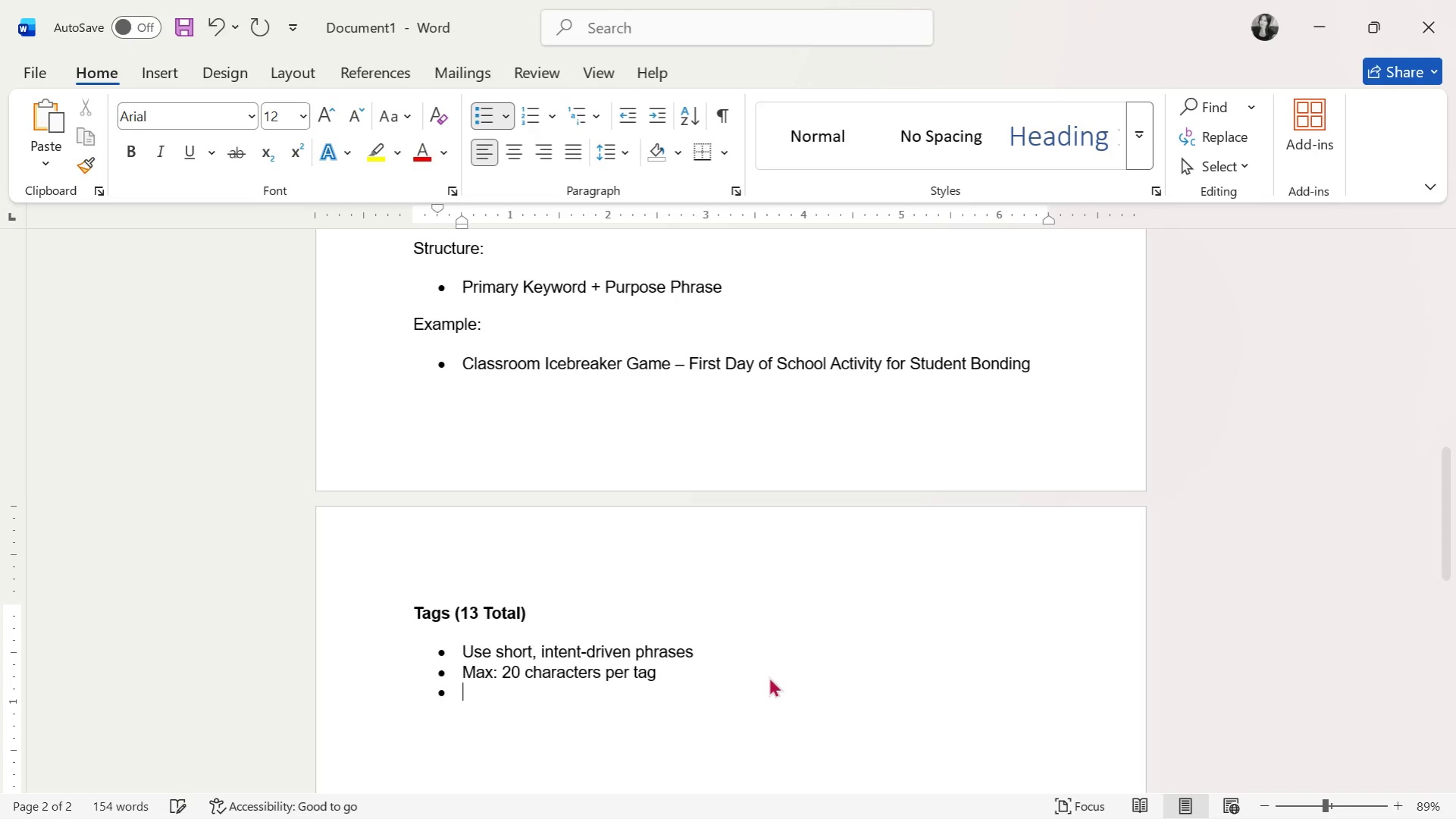 
key(Enter)
 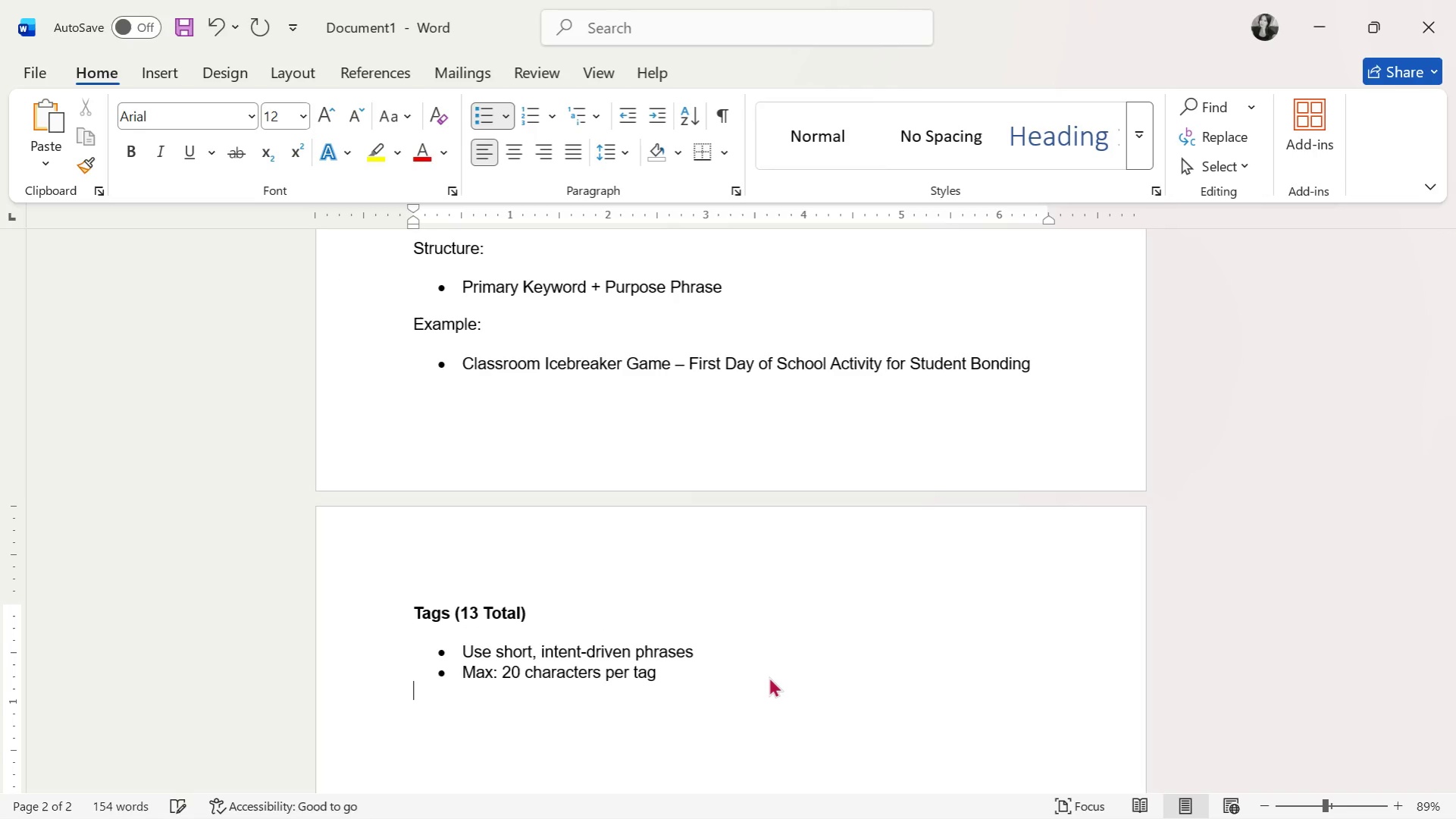 
key(Enter)
 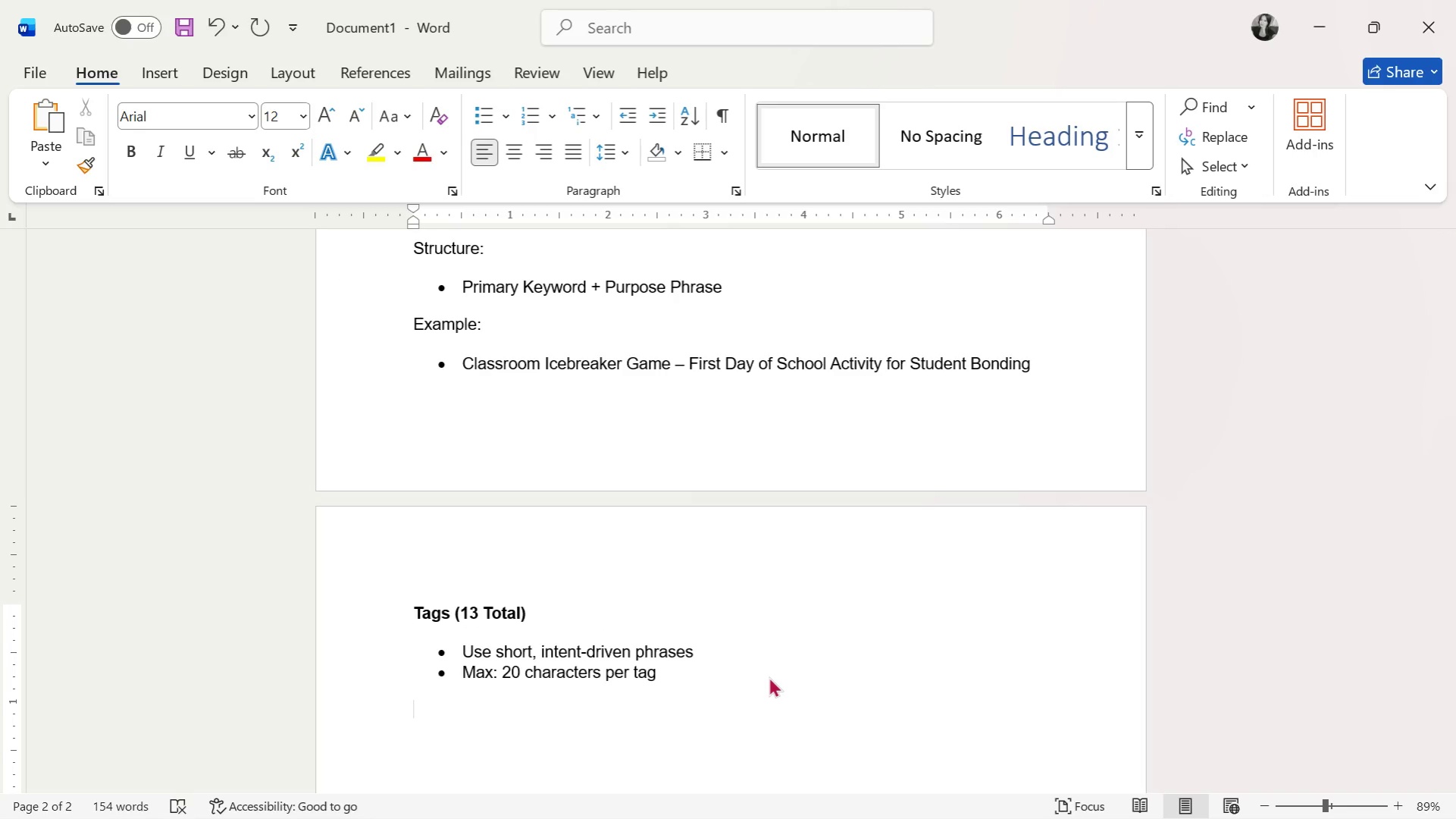 
type(Example Tags:)
 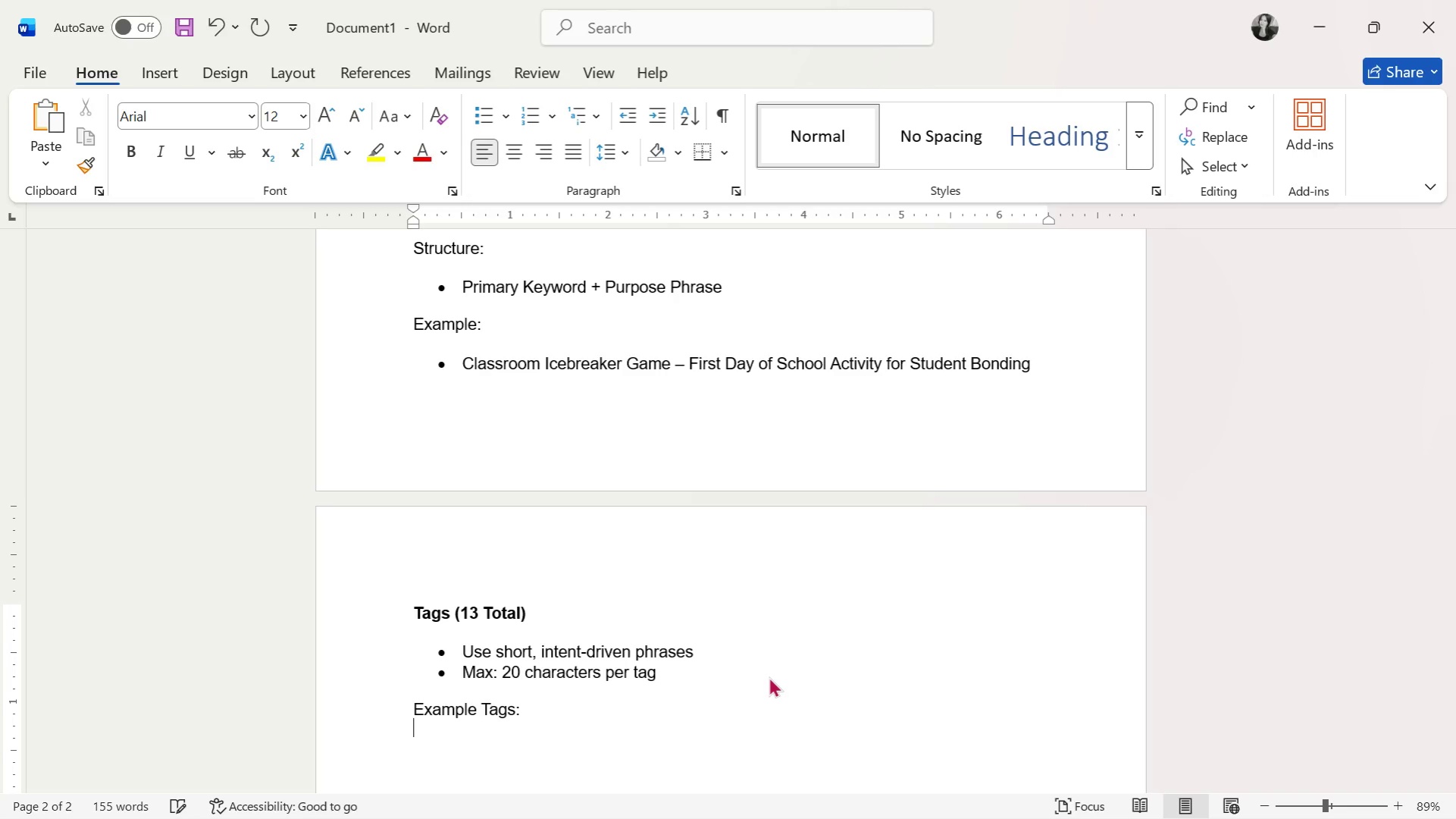 
 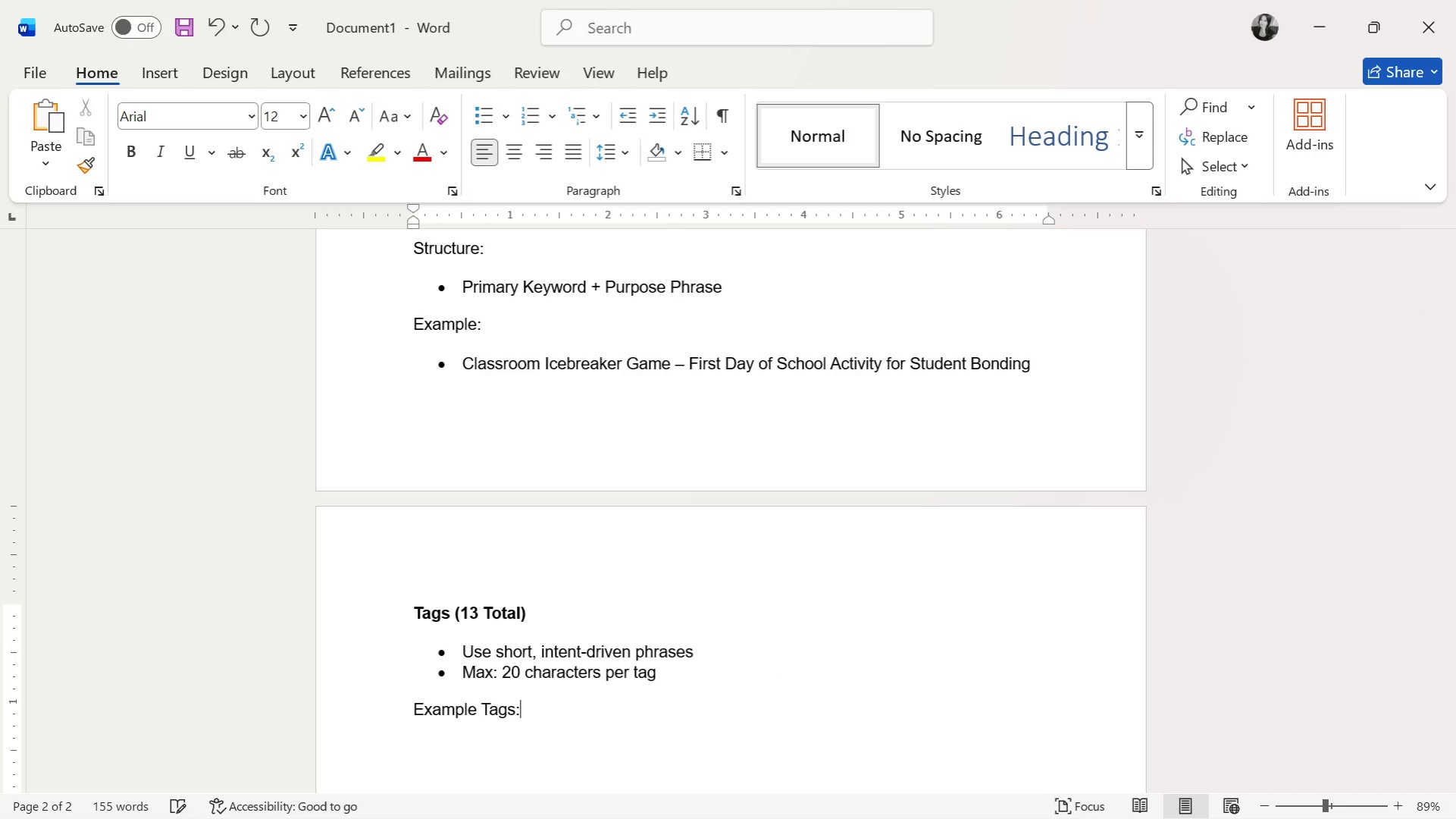 
key(Enter)
 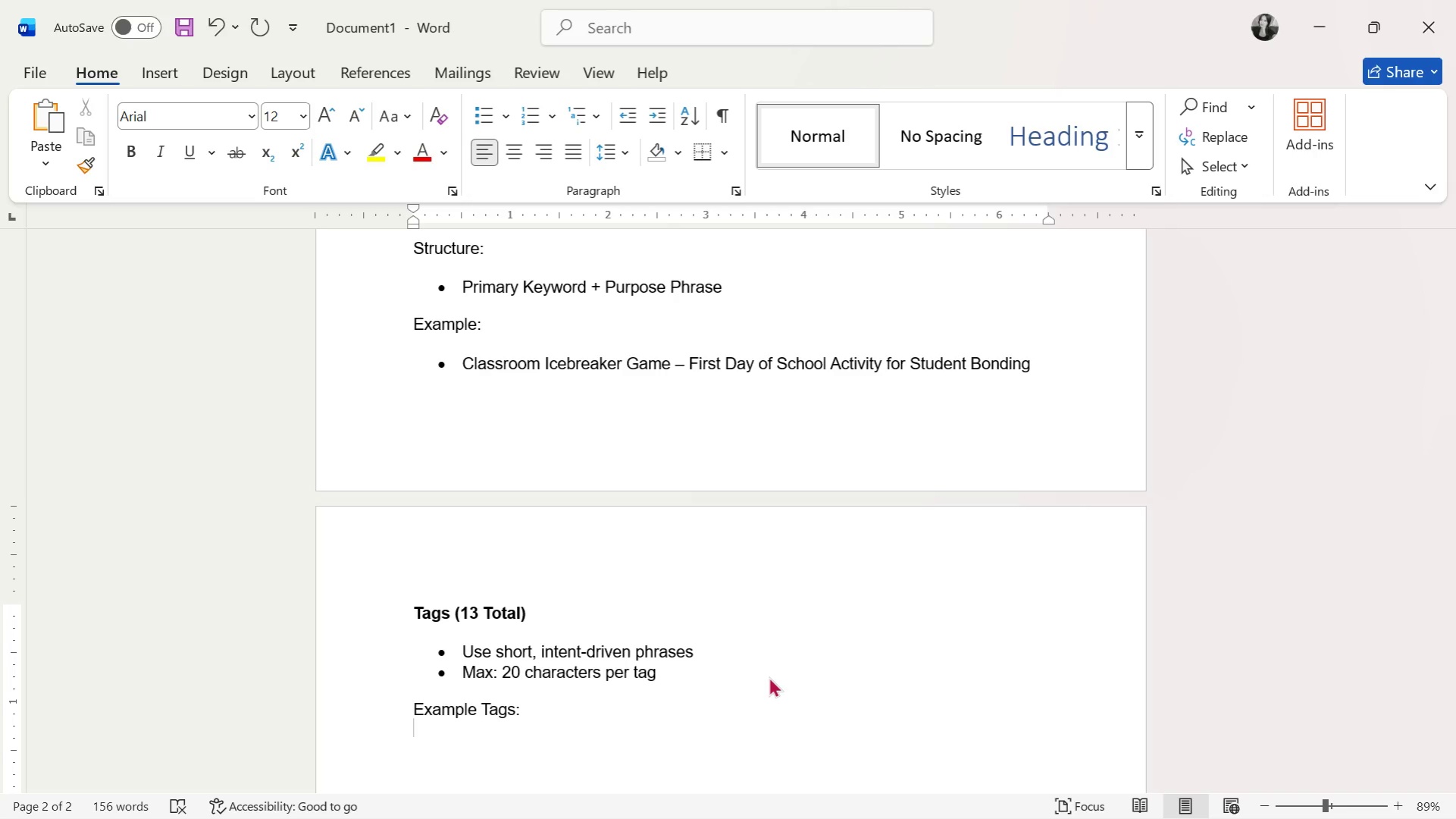 
key(Enter)
 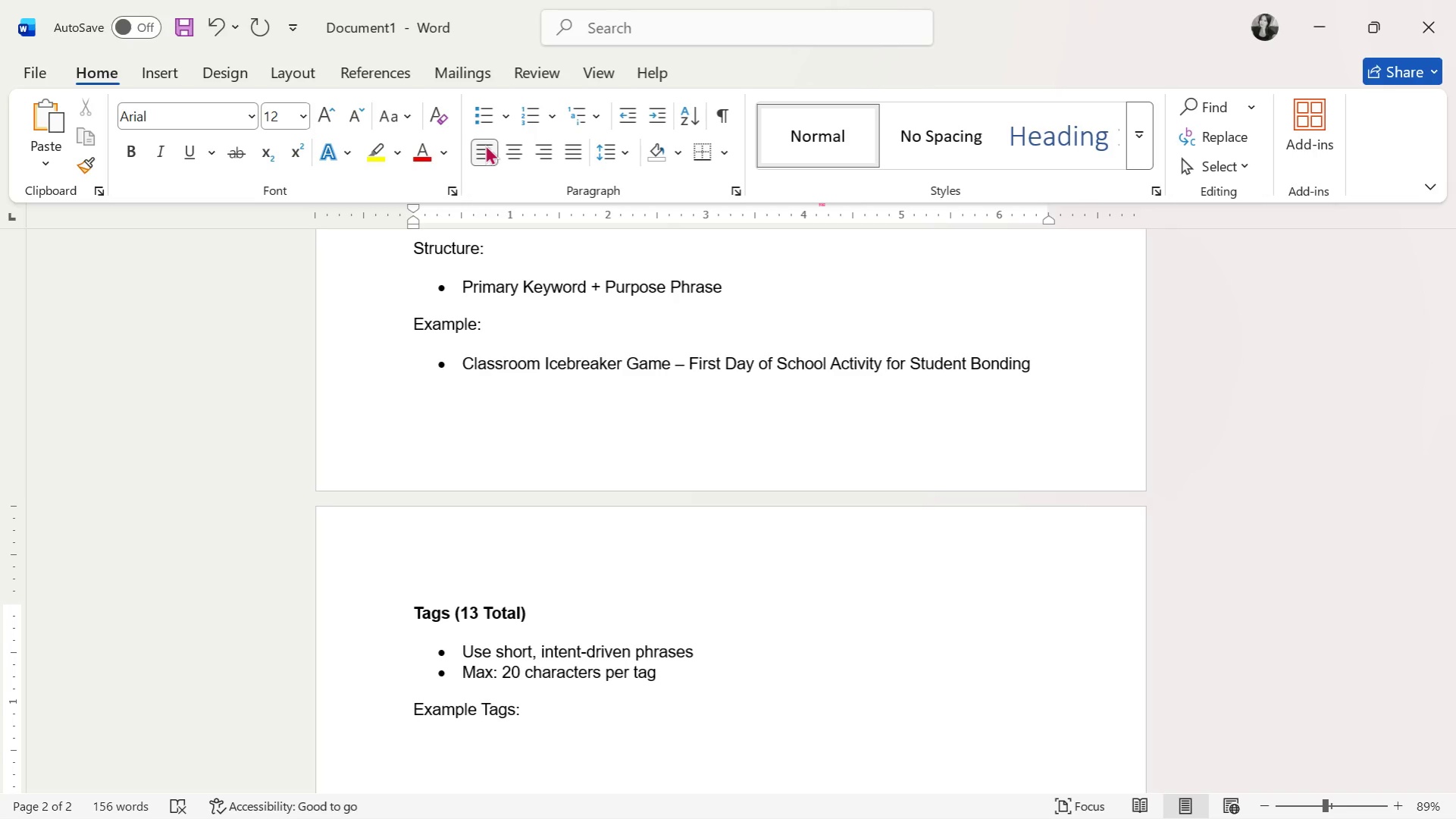 
left_click([481, 114])
 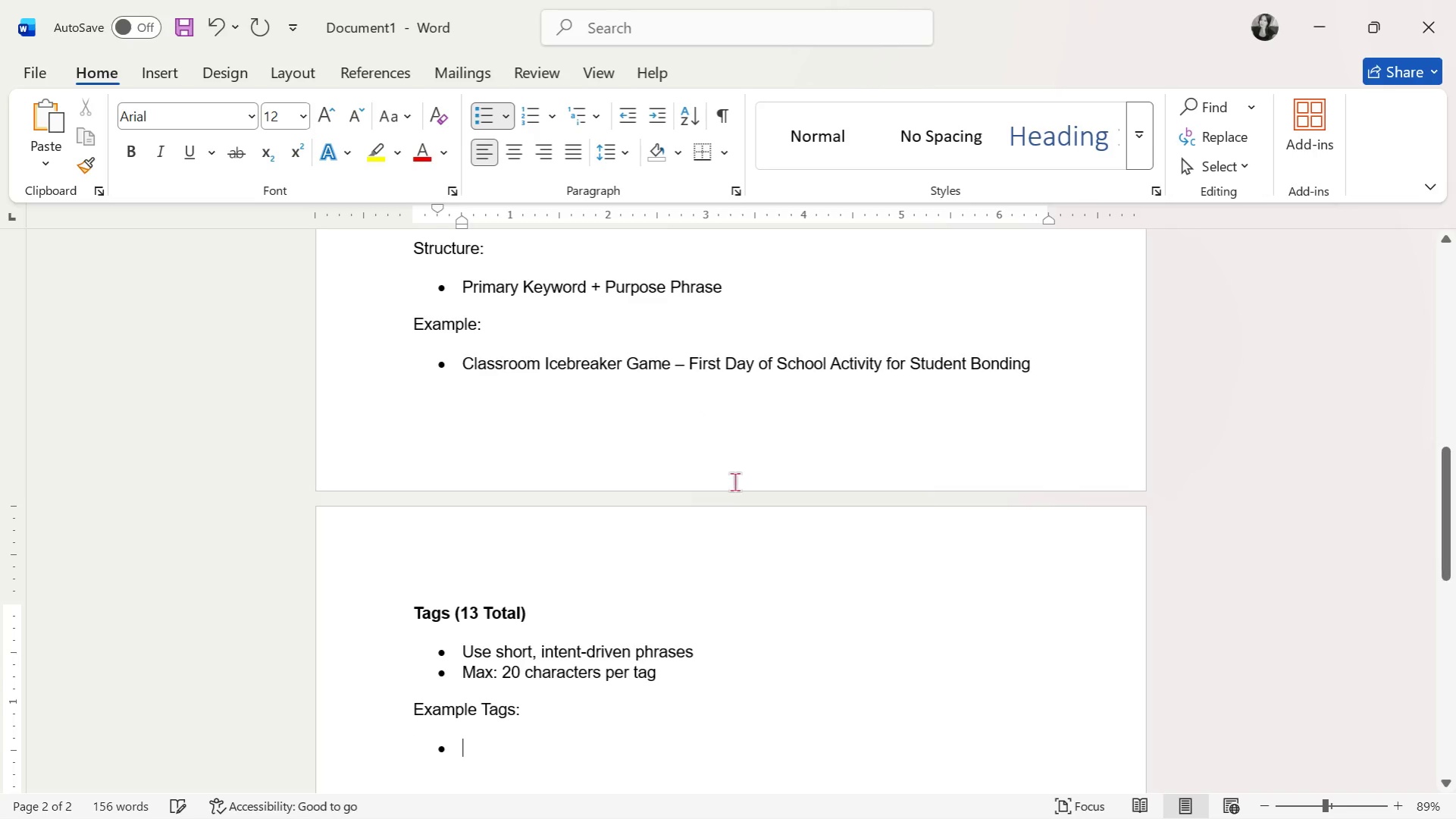 
scroll: coordinate [738, 480], scroll_direction: down, amount: 6.0
 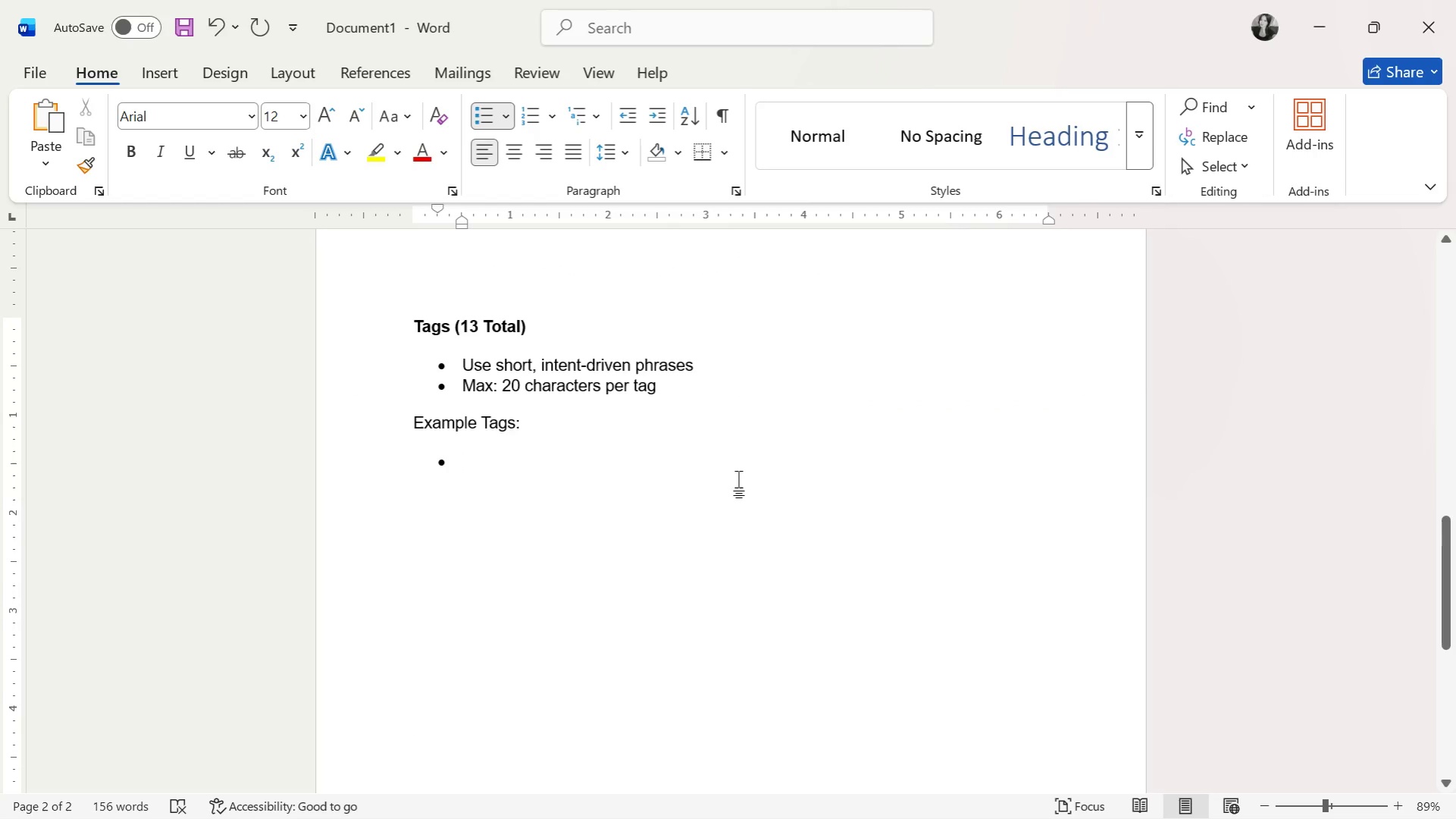 
type(first day)
key(Backspace)
key(Backspace)
key(Backspace)
key(Backspace)
key(Backspace)
key(Backspace)
key(Backspace)
key(Backspace)
key(Backspace)
type(first dat )
key(Backspace)
key(Backspace)
type(y activity)
 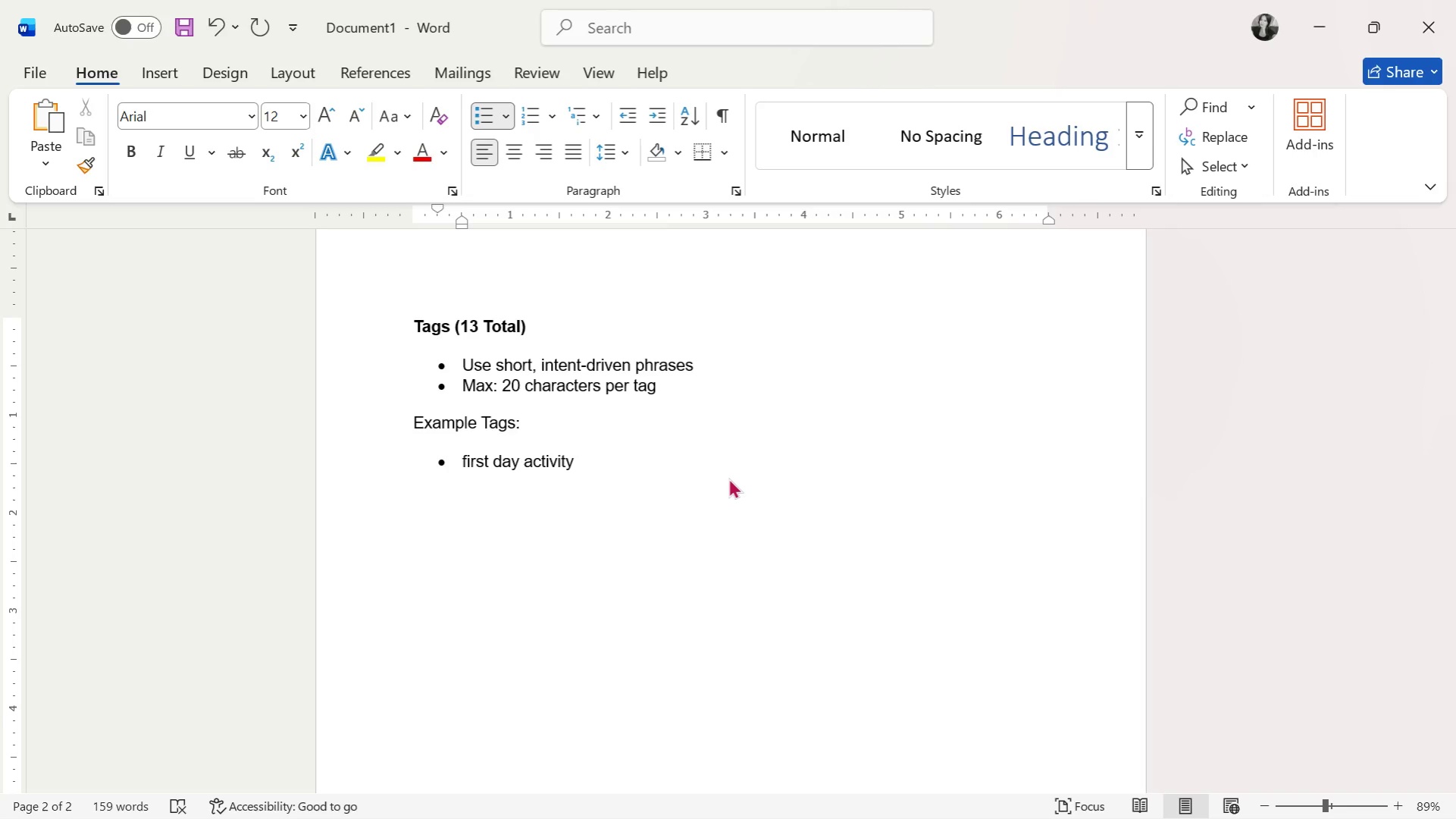 
key(Enter)
 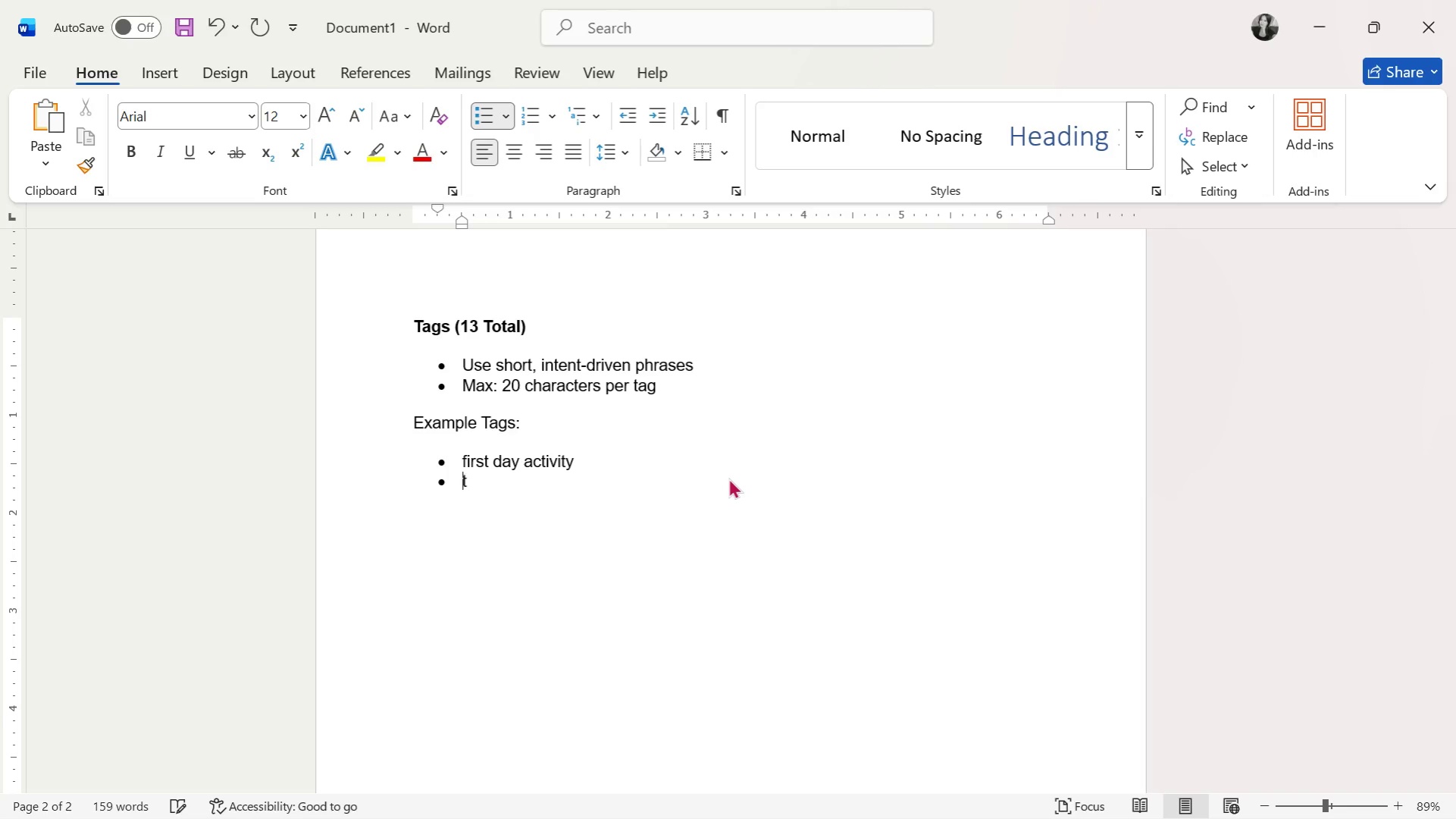 
type(team bonding game)
 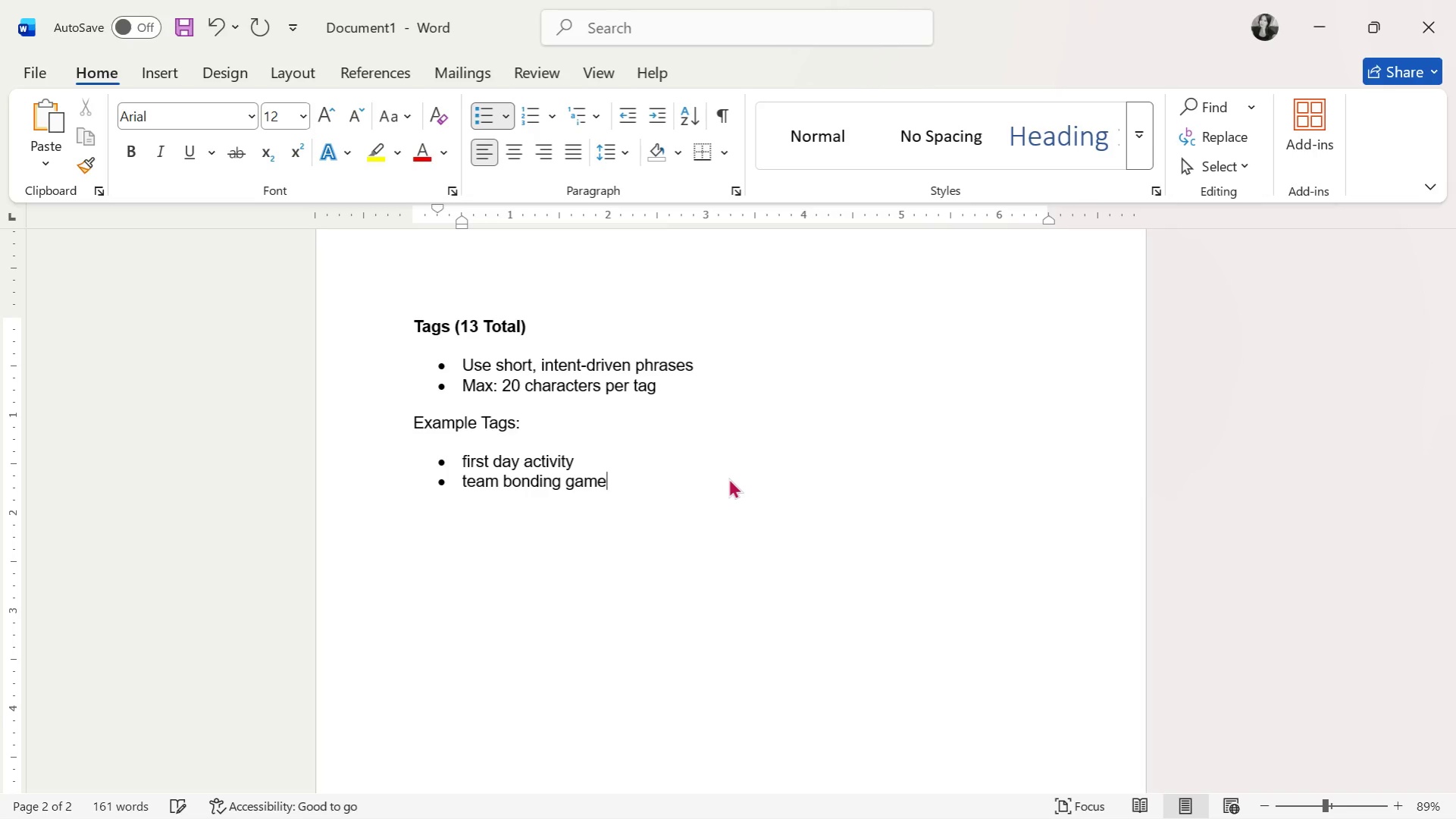 
key(Enter)
 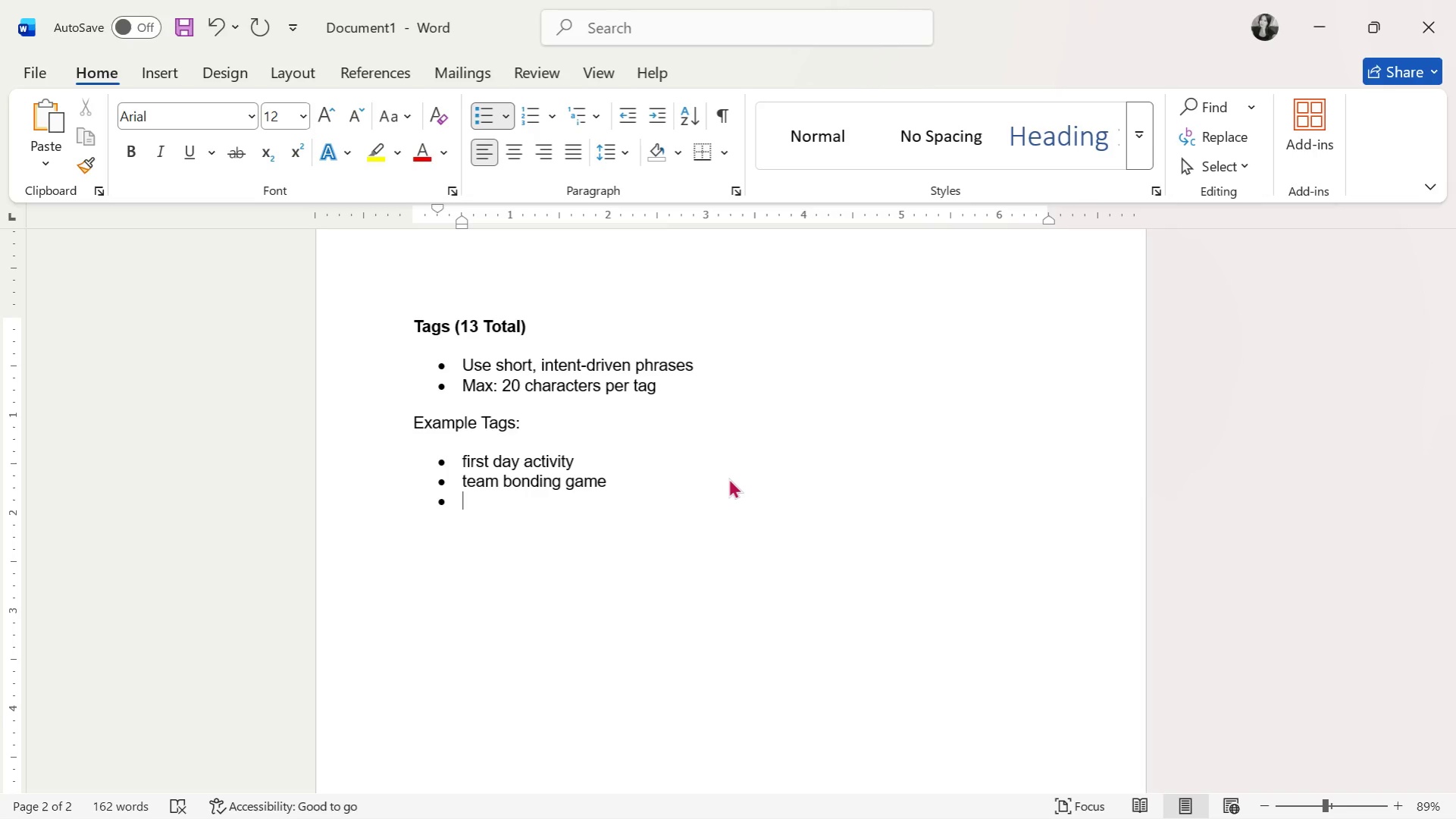 
type(classroom fun)
 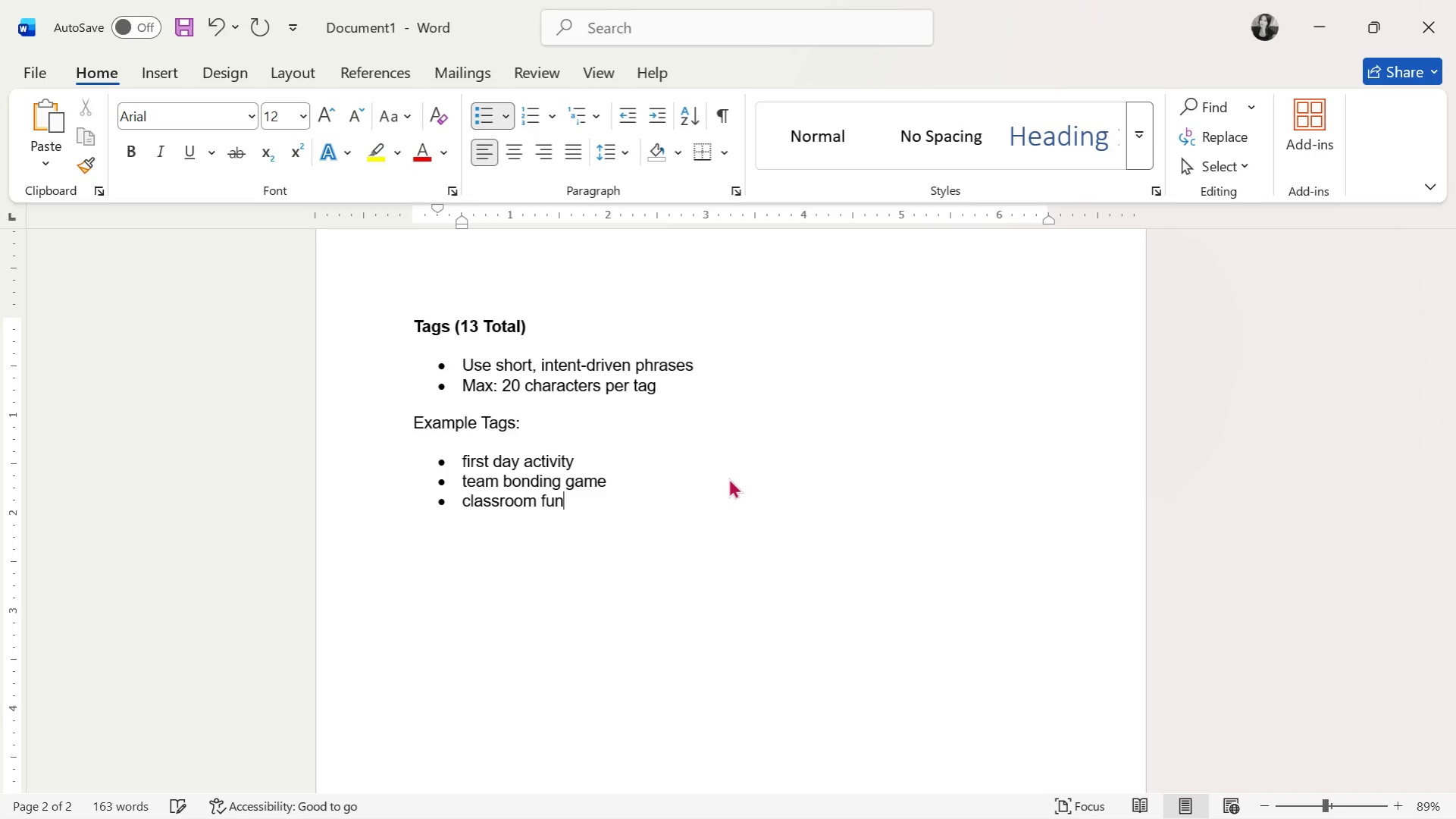 
key(Enter)
 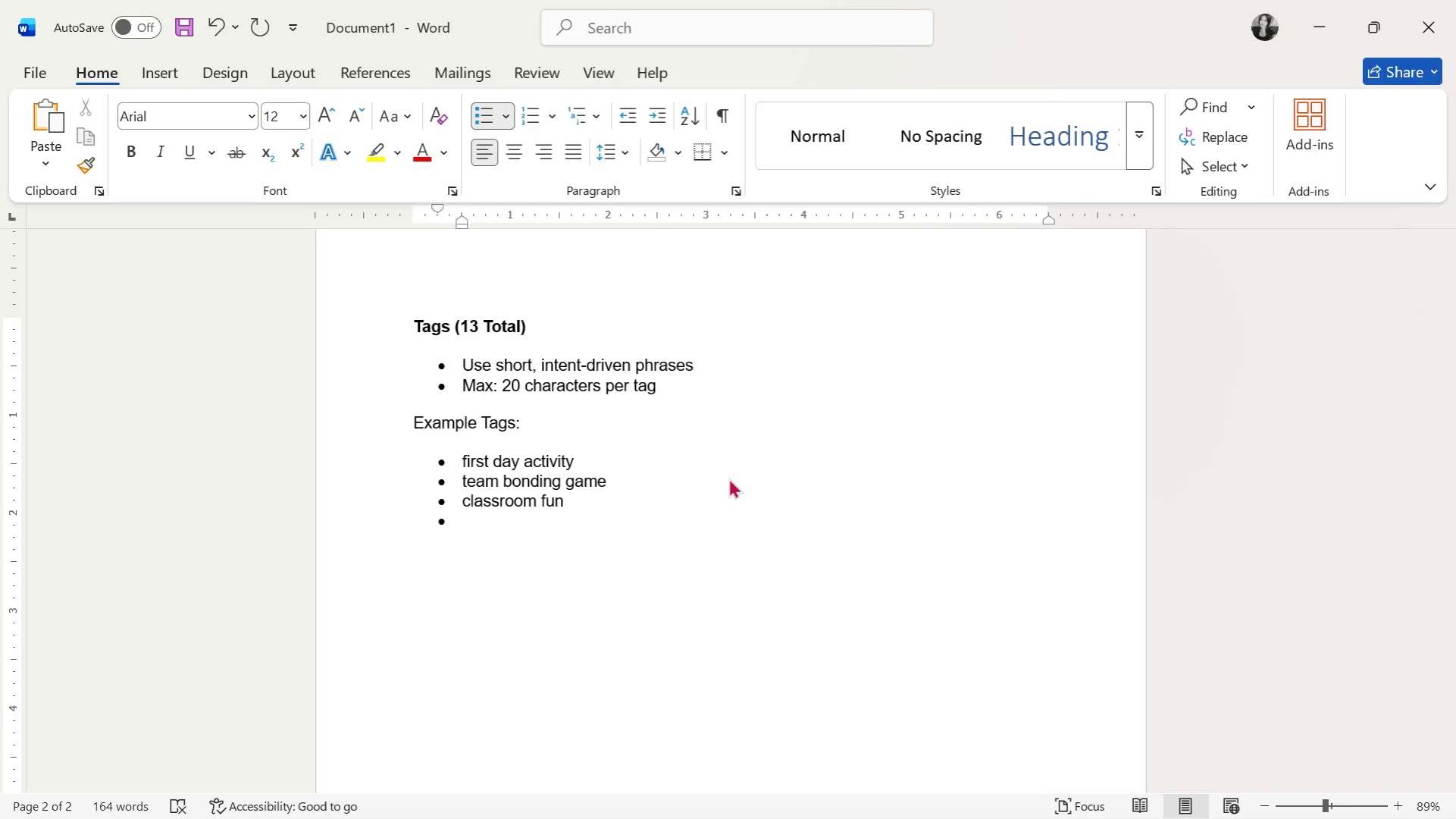 
type(icebreaker game)
 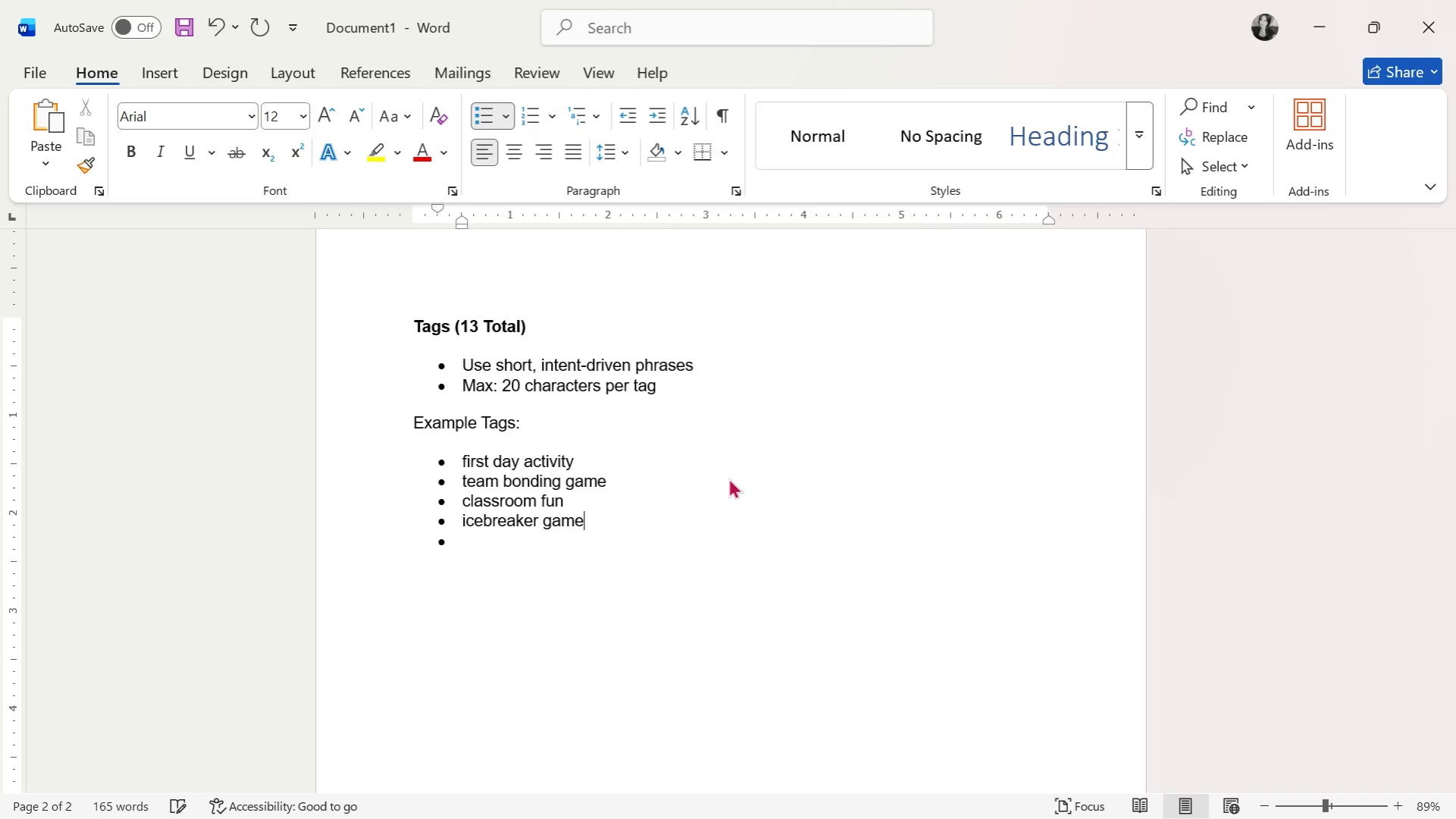 
key(Enter)
 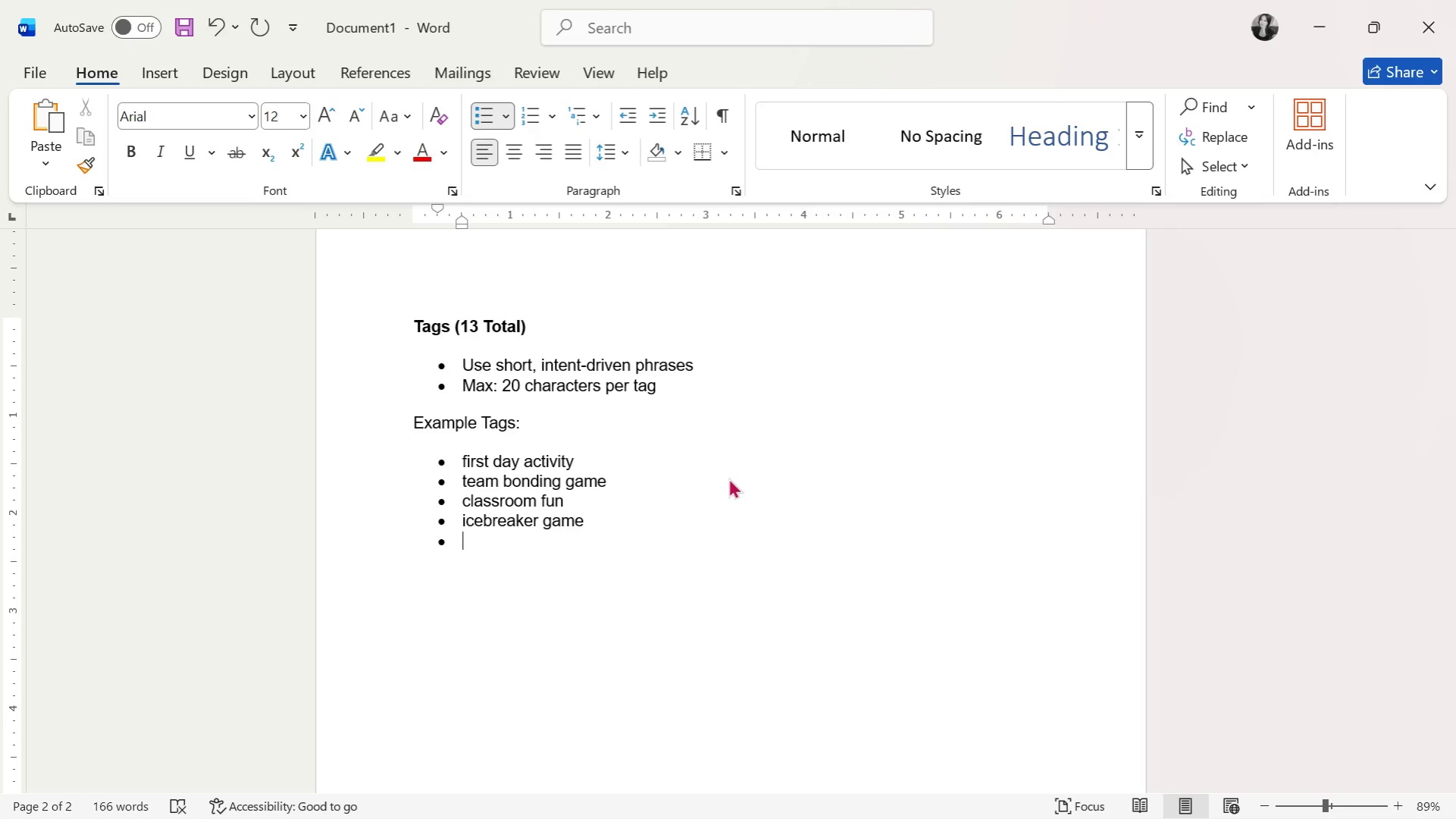 
type(student activity)
 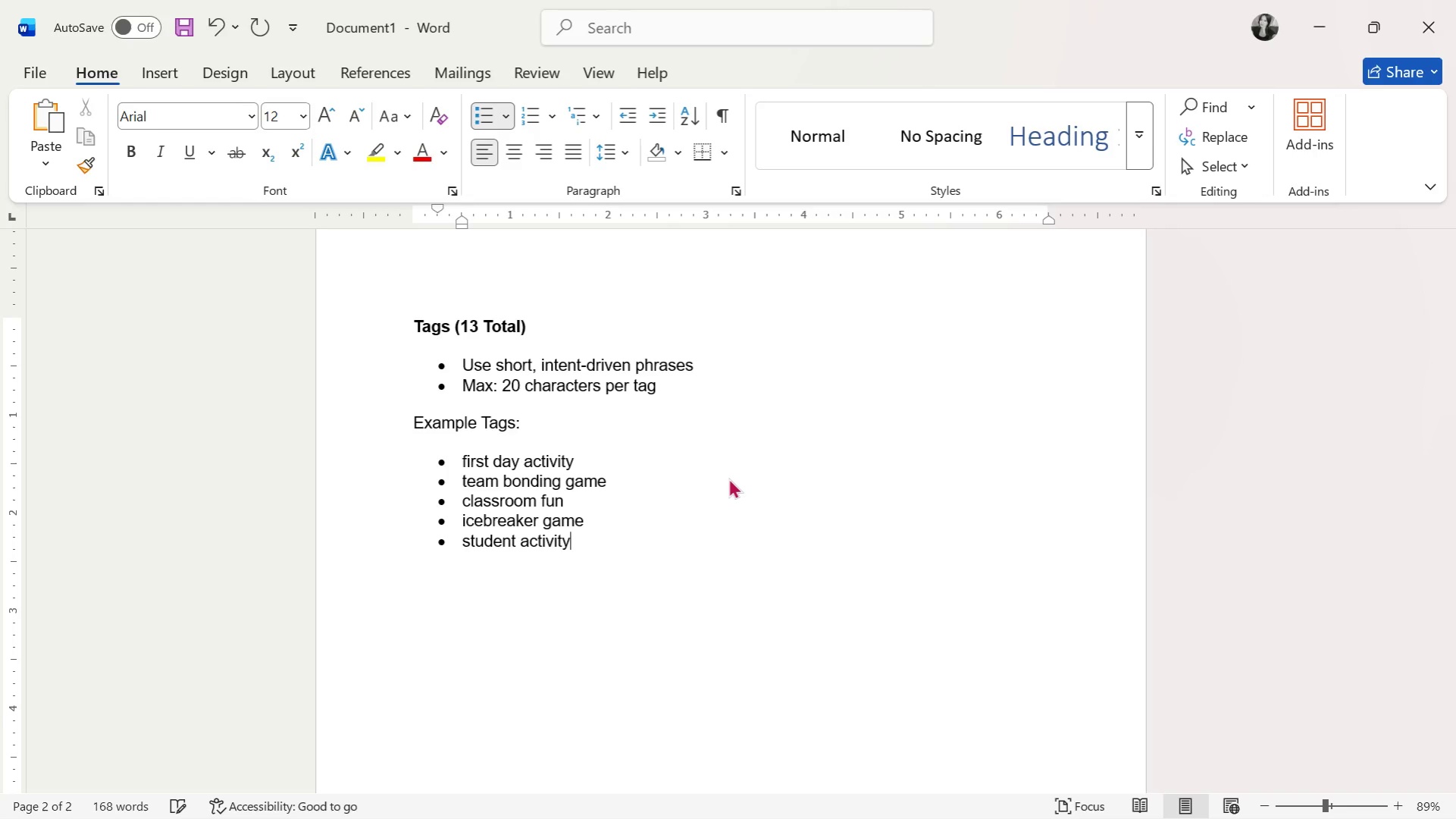 
key(Enter)
 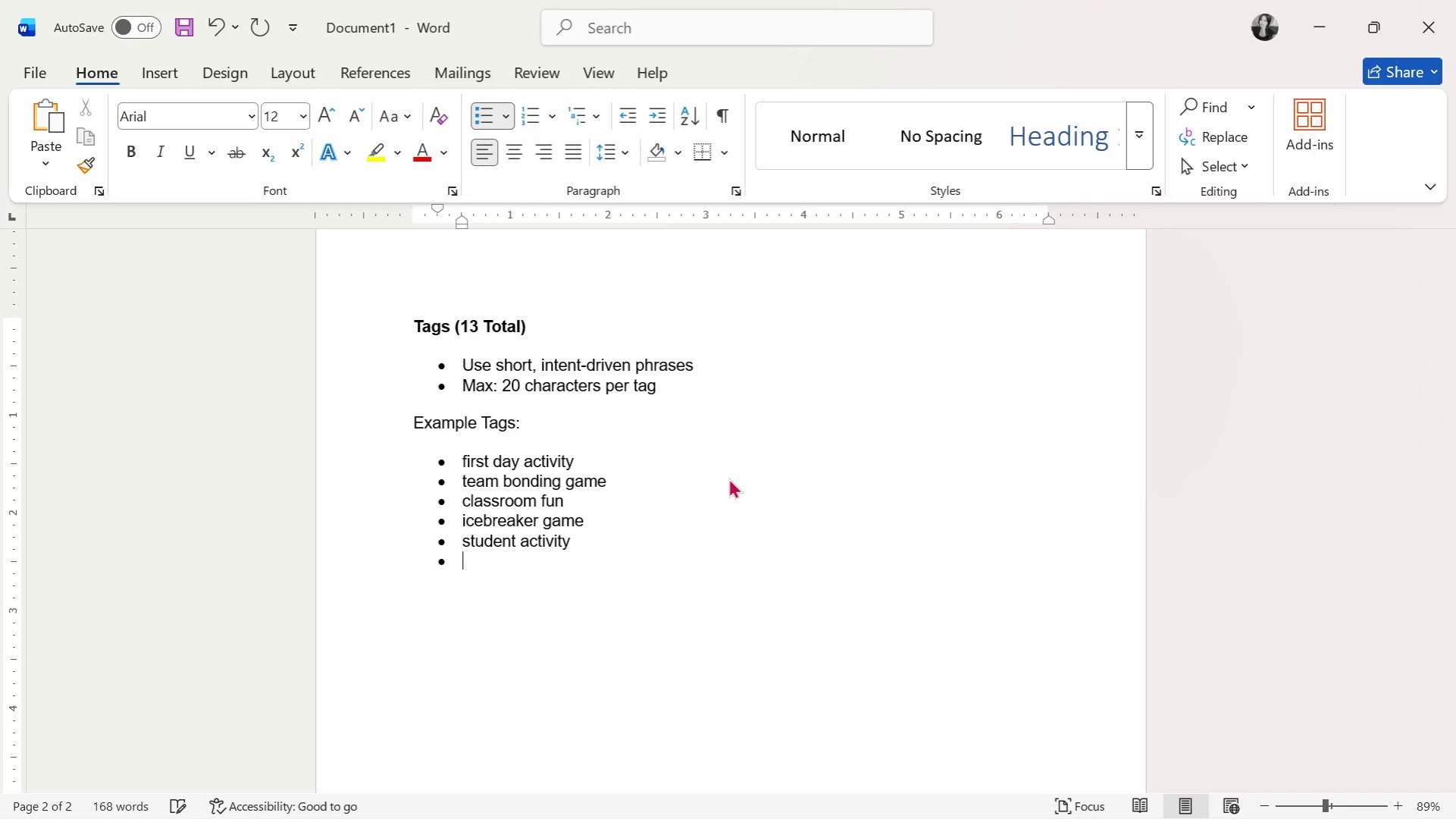 
key(Enter)
 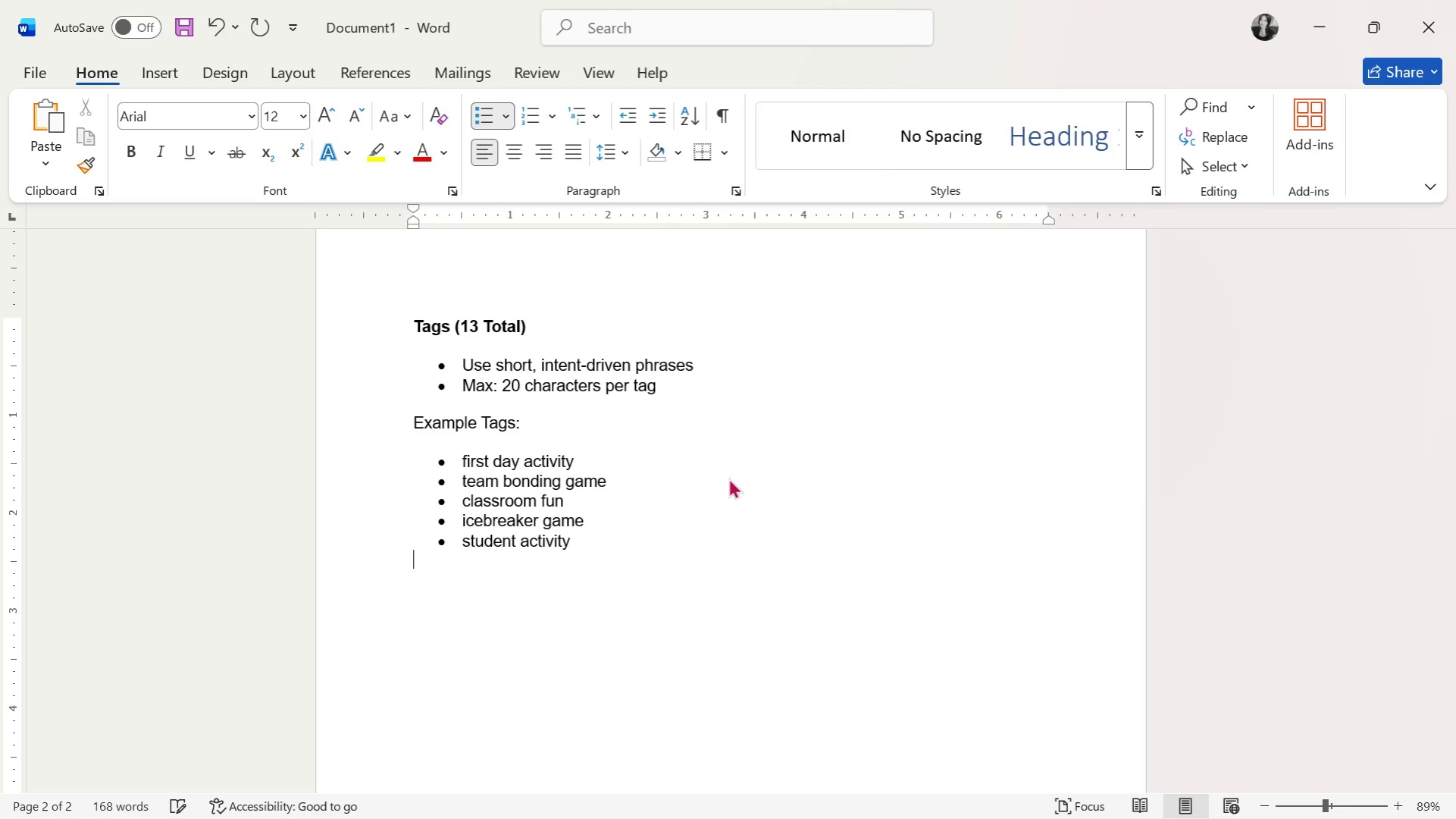 
key(Enter)
 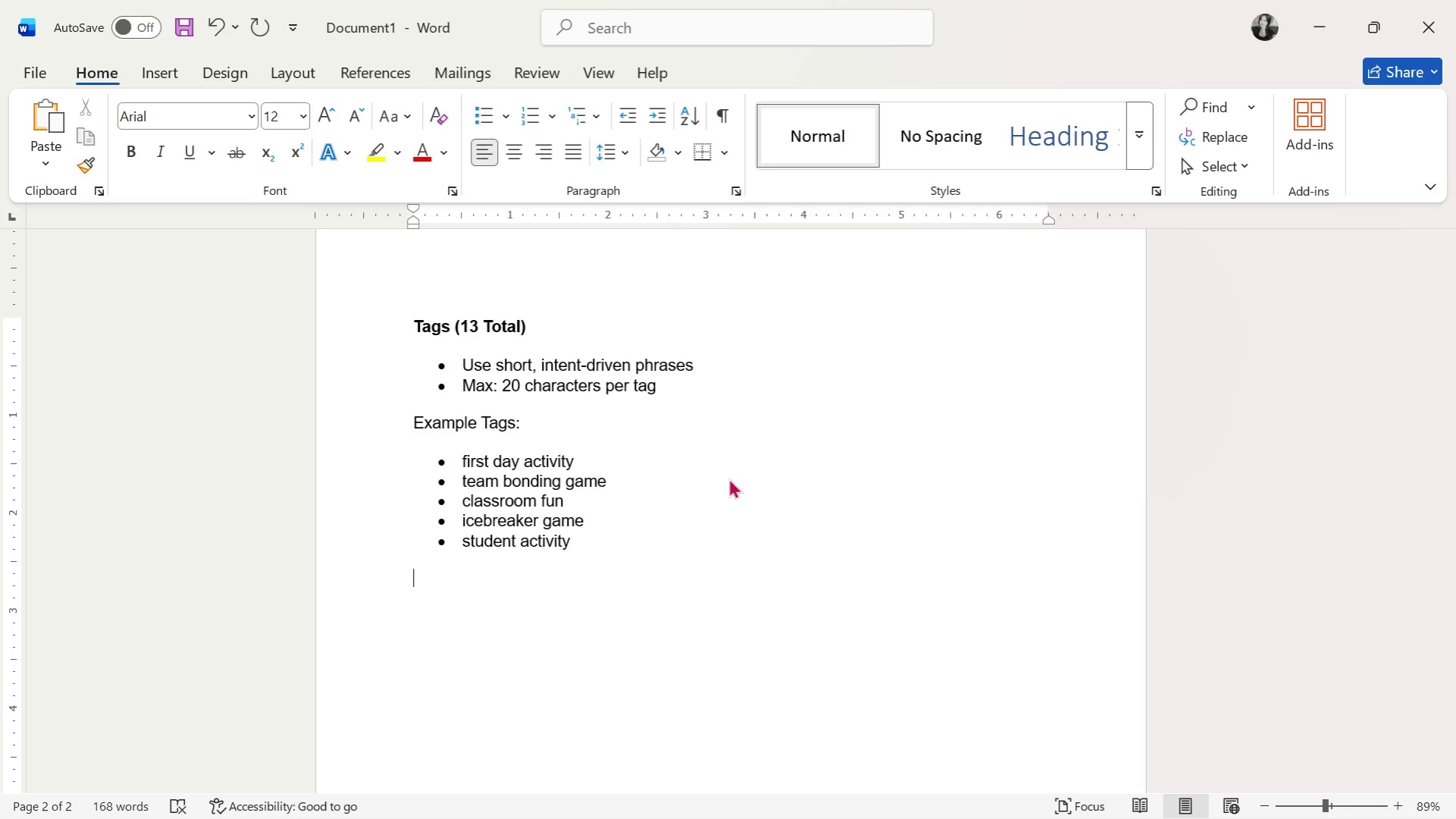 
key(Control+B)
 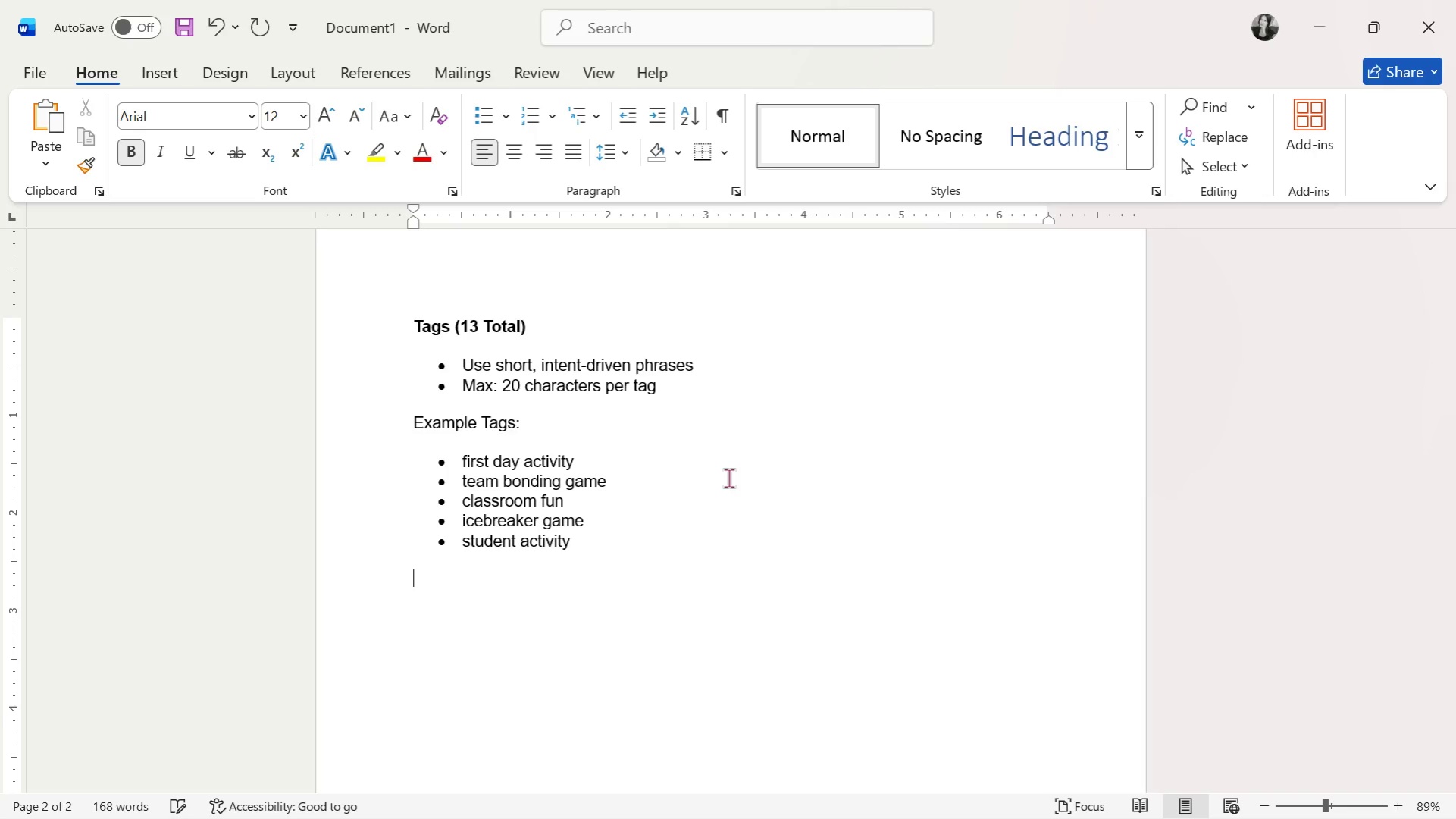 
type(Dec)
key(Backspace)
type(scription (First 2 Lines = Critical))
 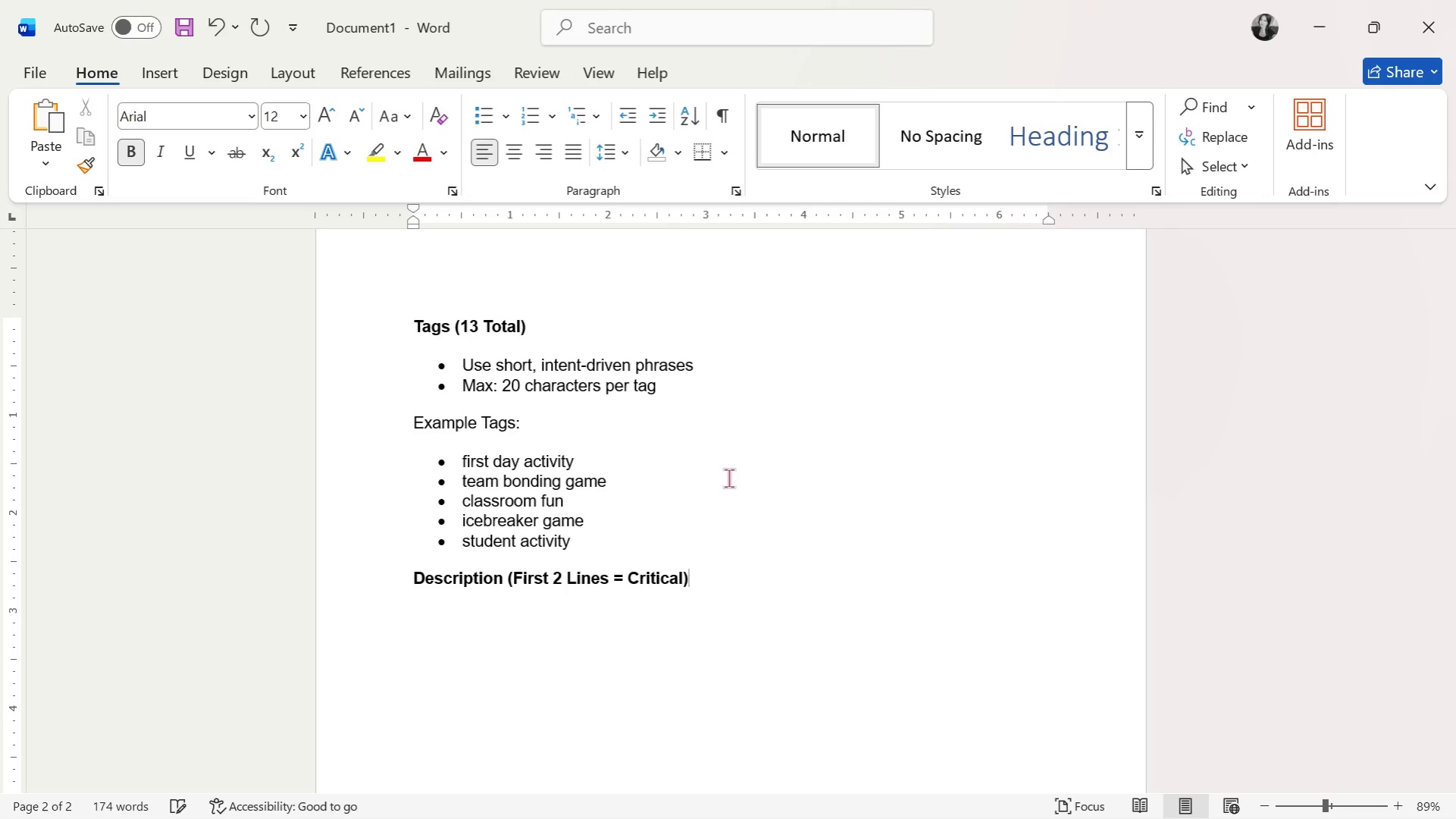 
key(Enter)
 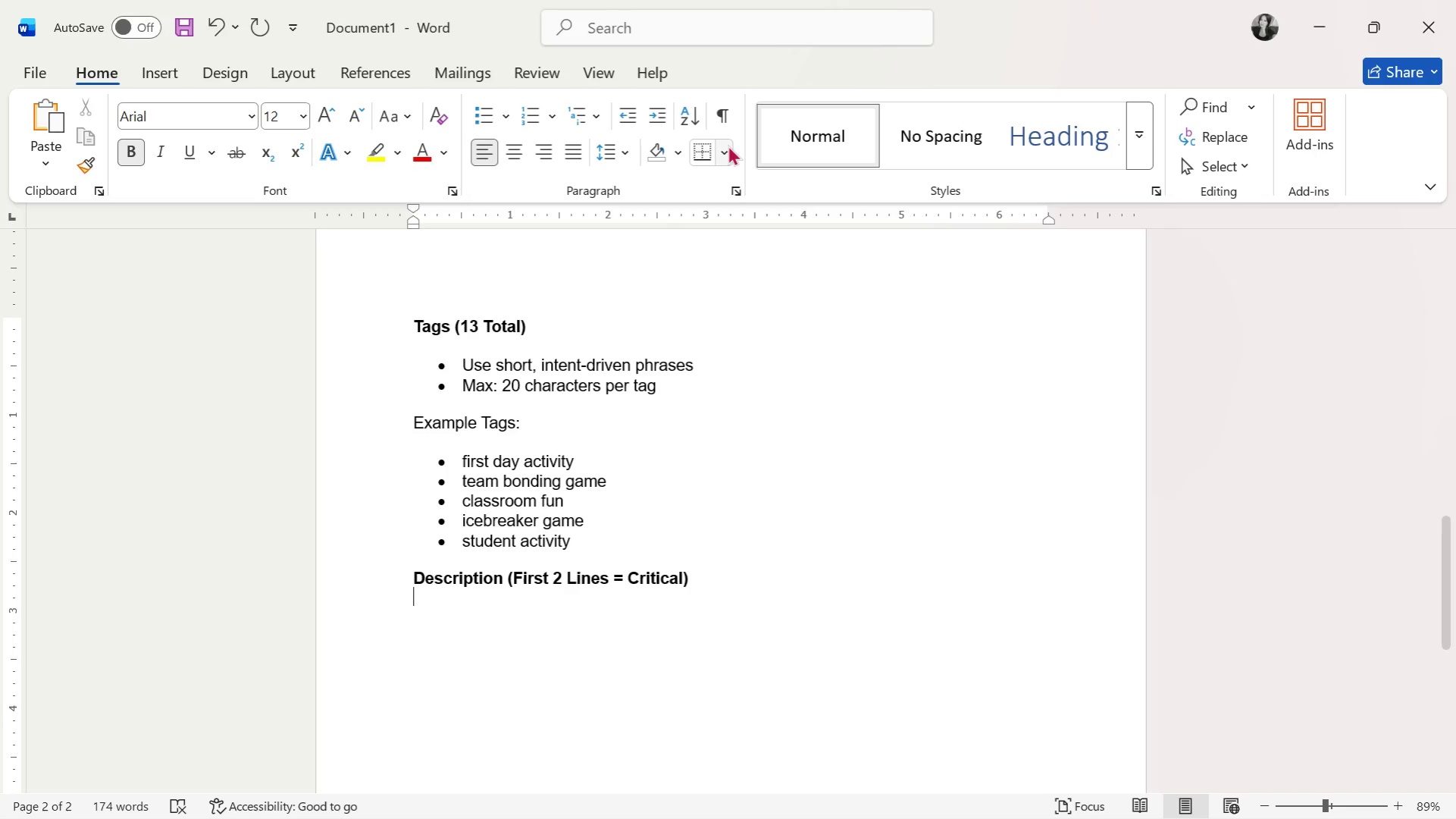 
key(Enter)
 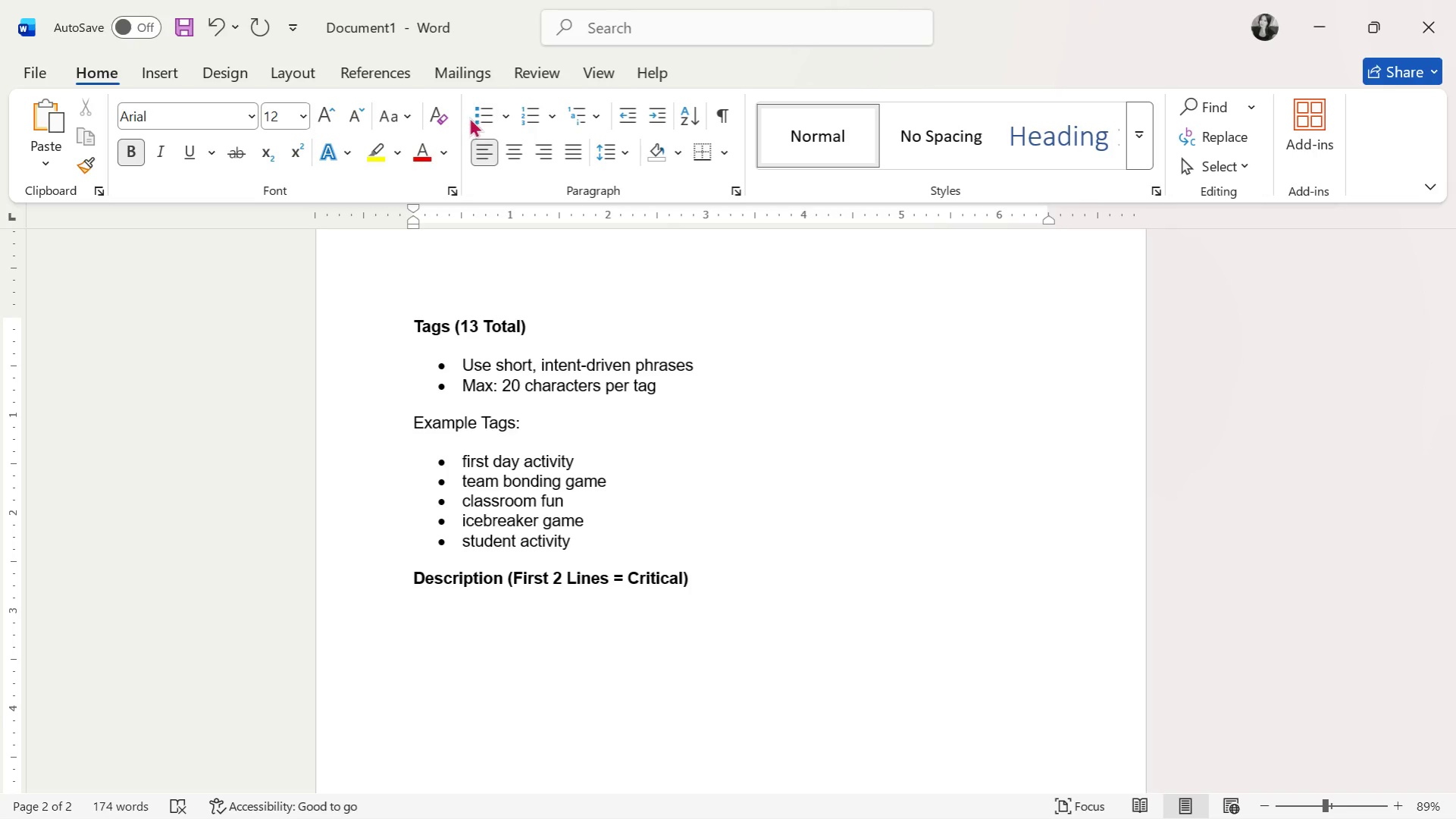 
left_click([476, 116])
 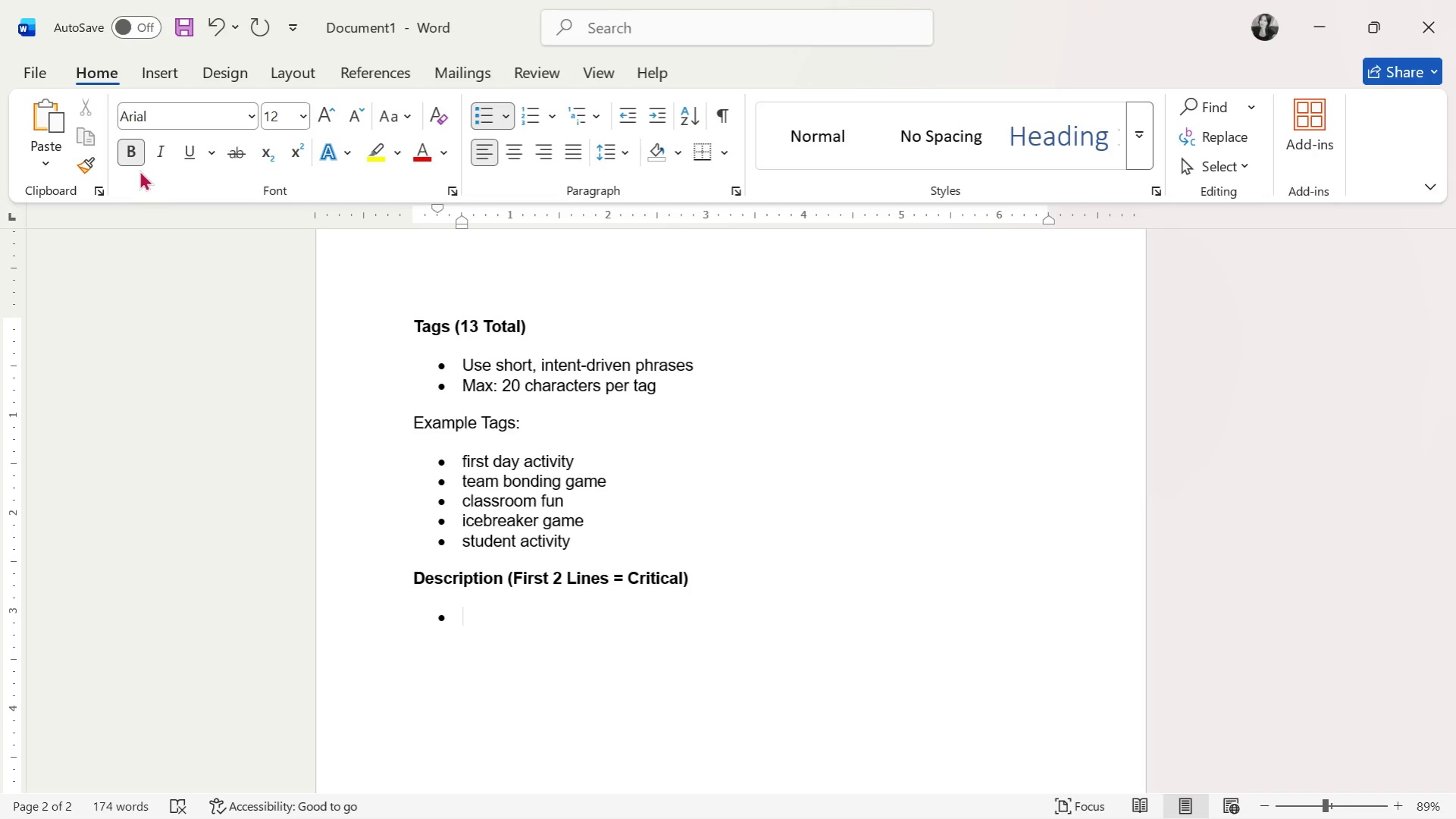 
left_click([126, 154])
 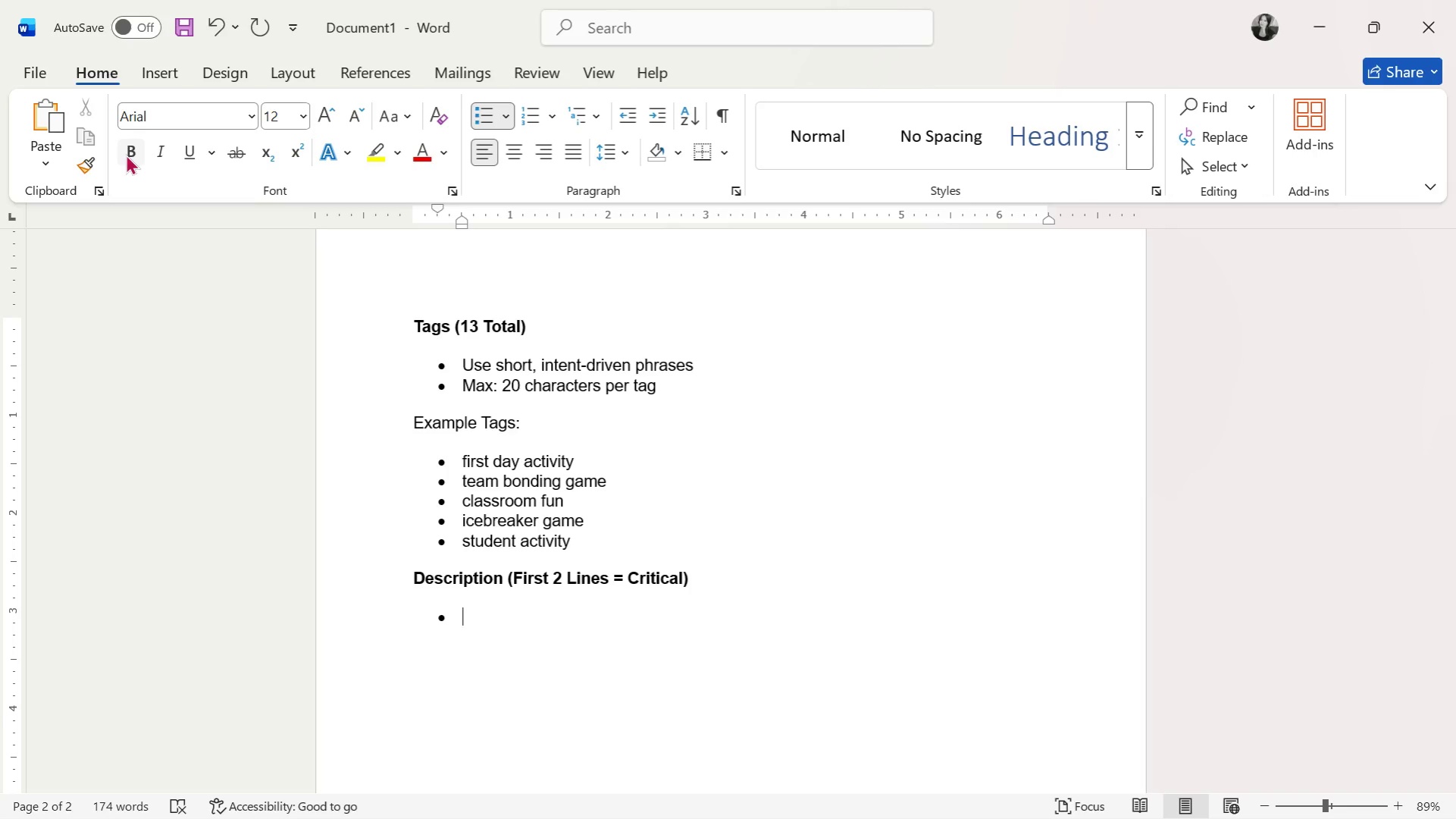 
type(Include primary +1-2)
 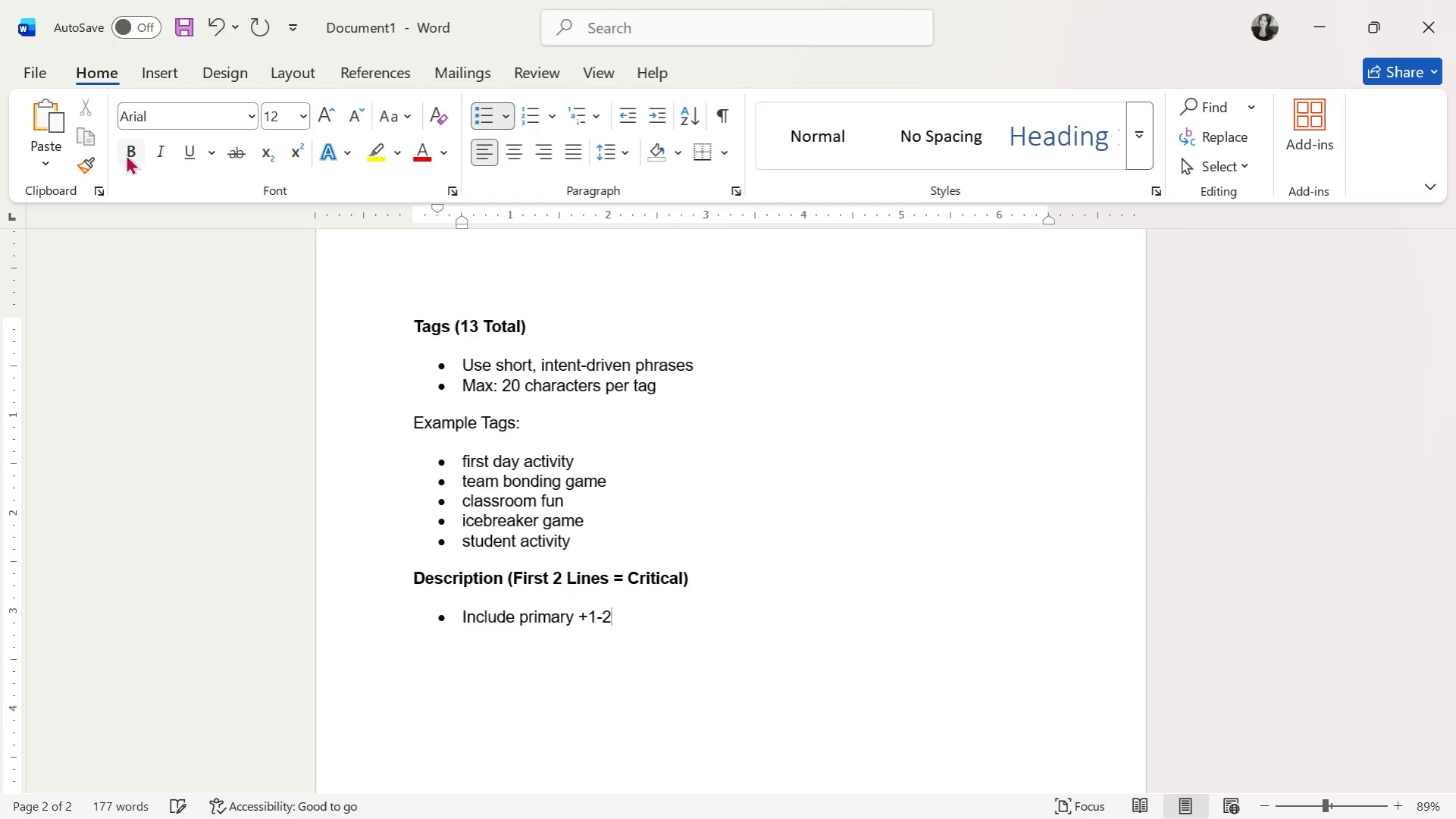 
left_click([590, 618])
 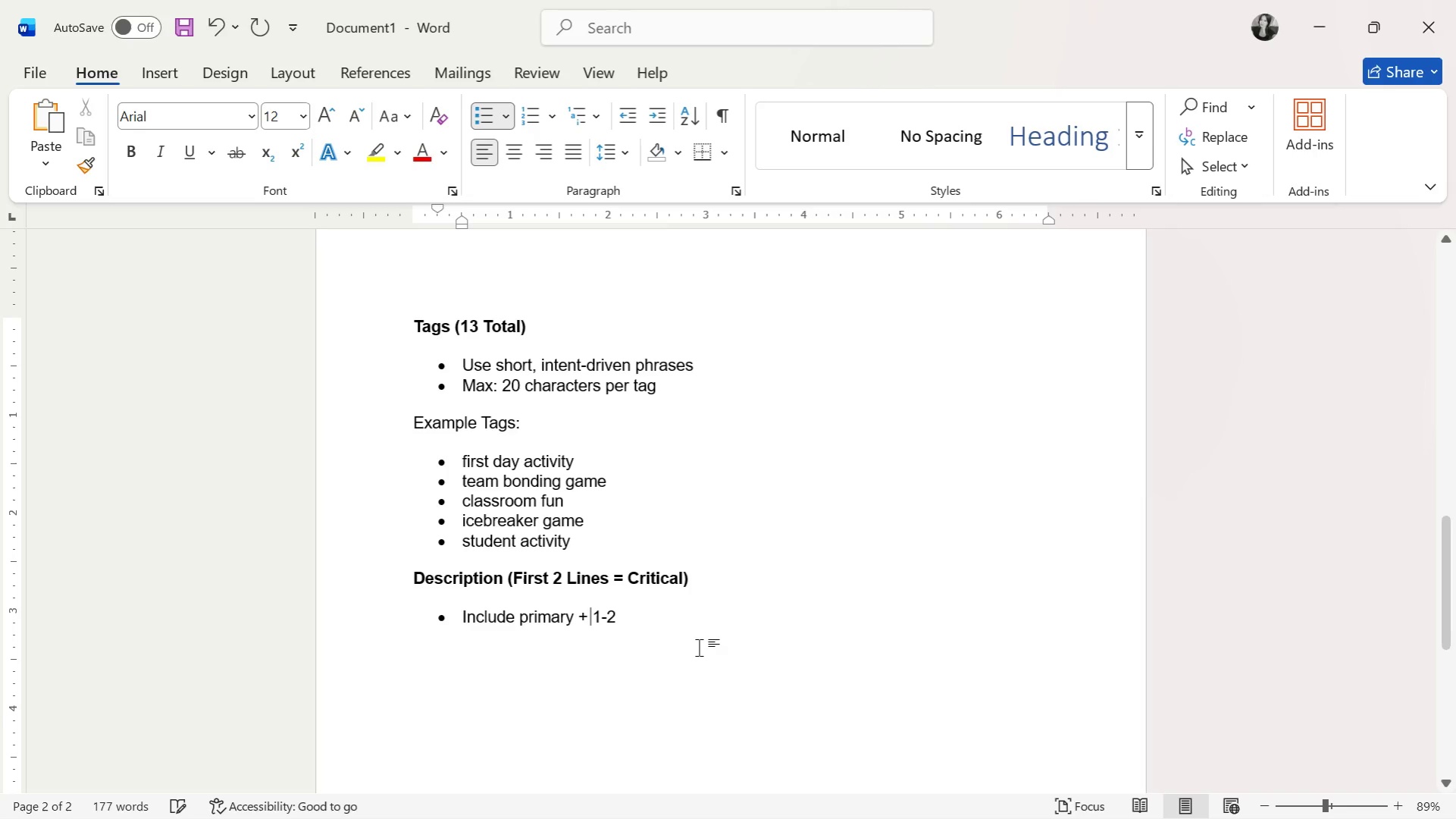 
key(Space)
 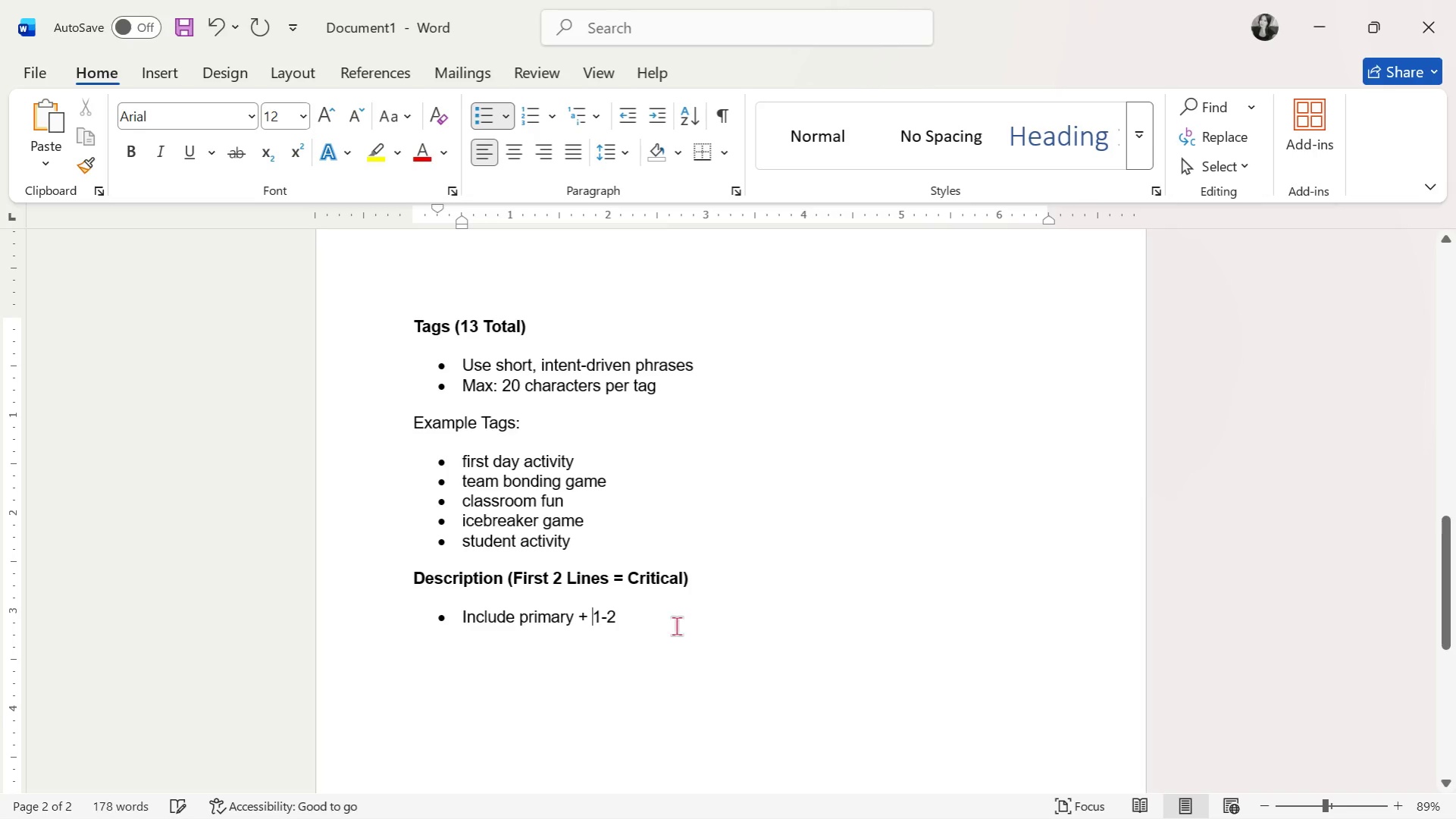 
left_click([674, 622])
 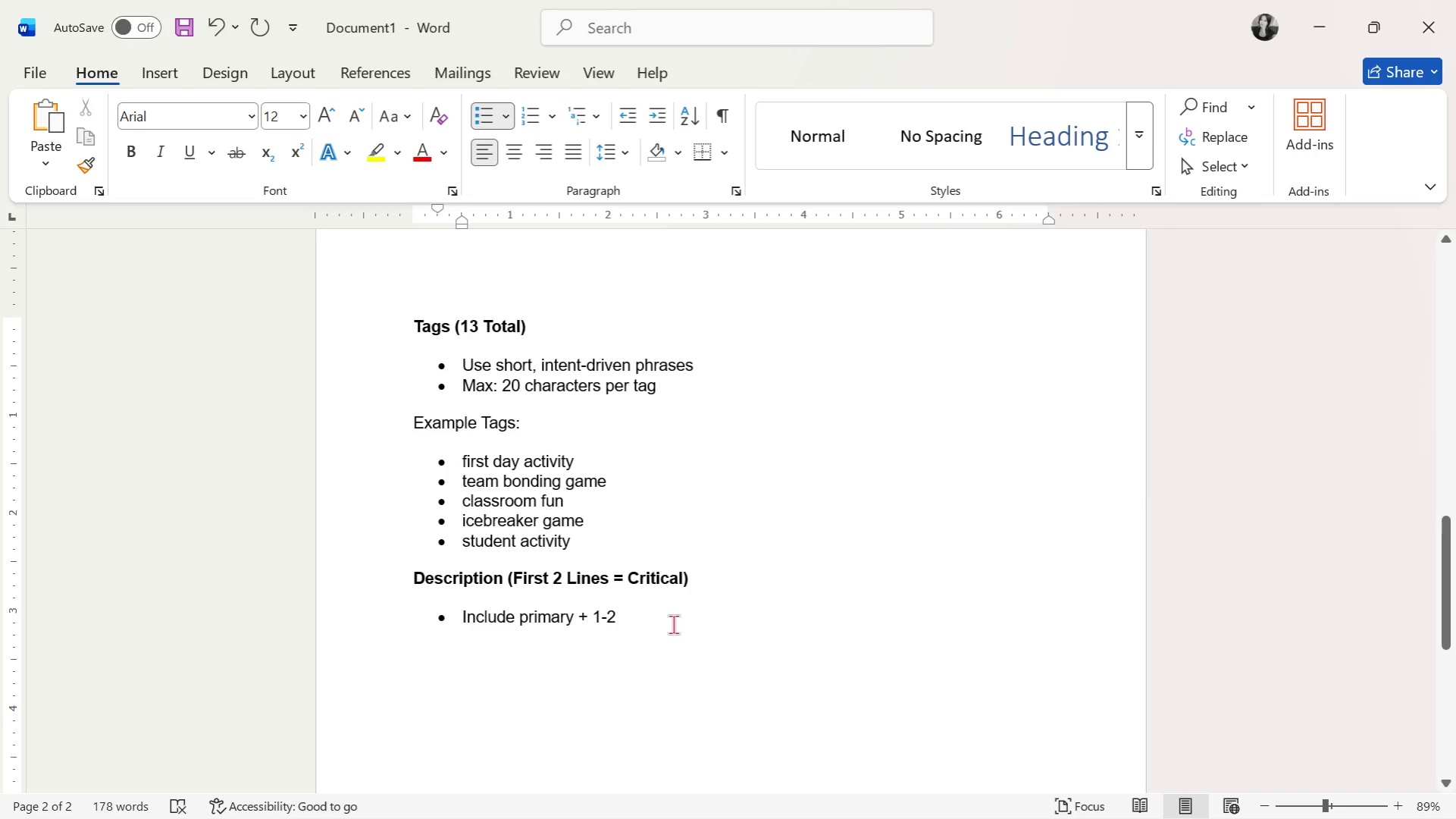 
type( purpose keywords immediately)
 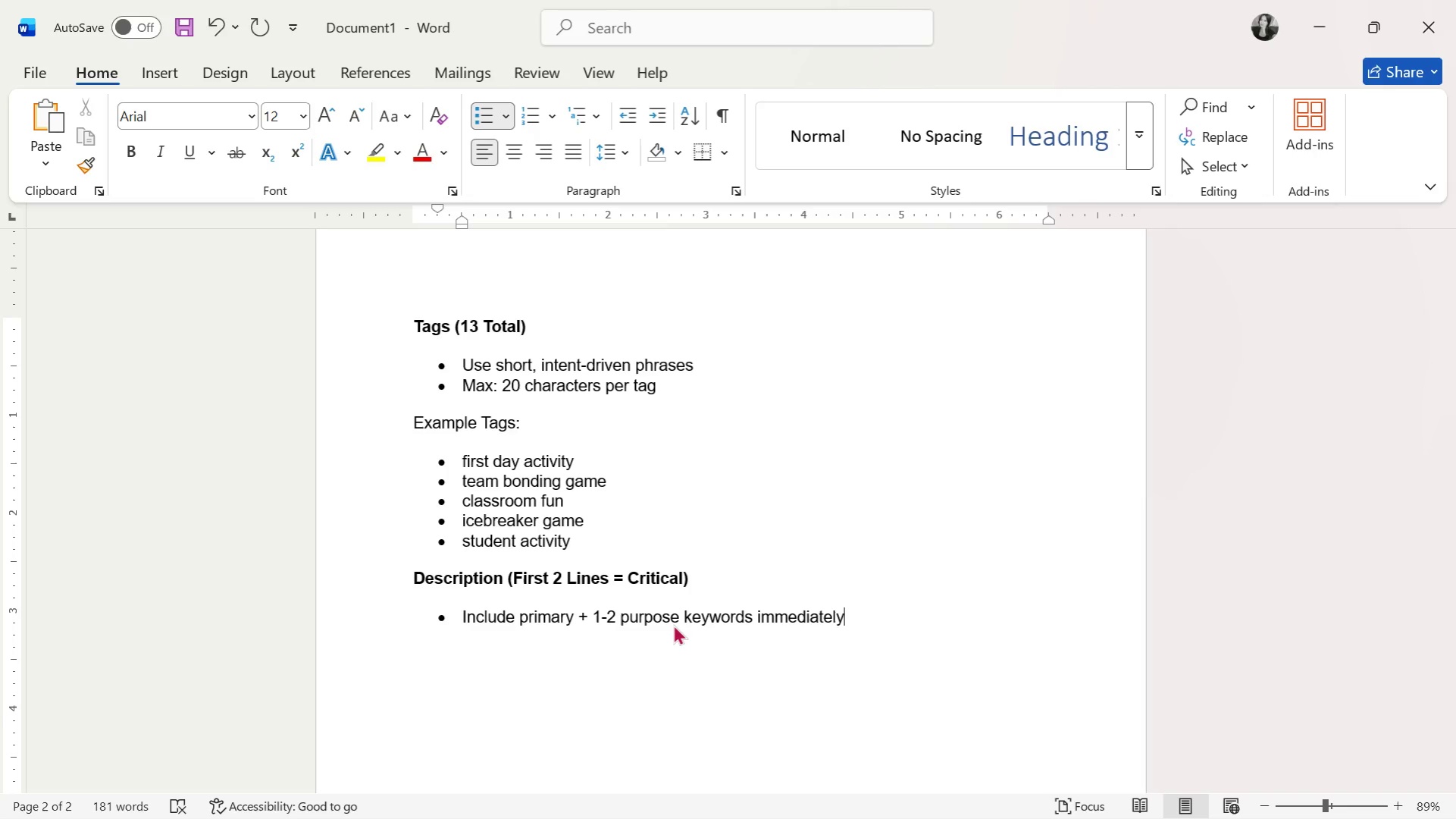 
key(Enter)
 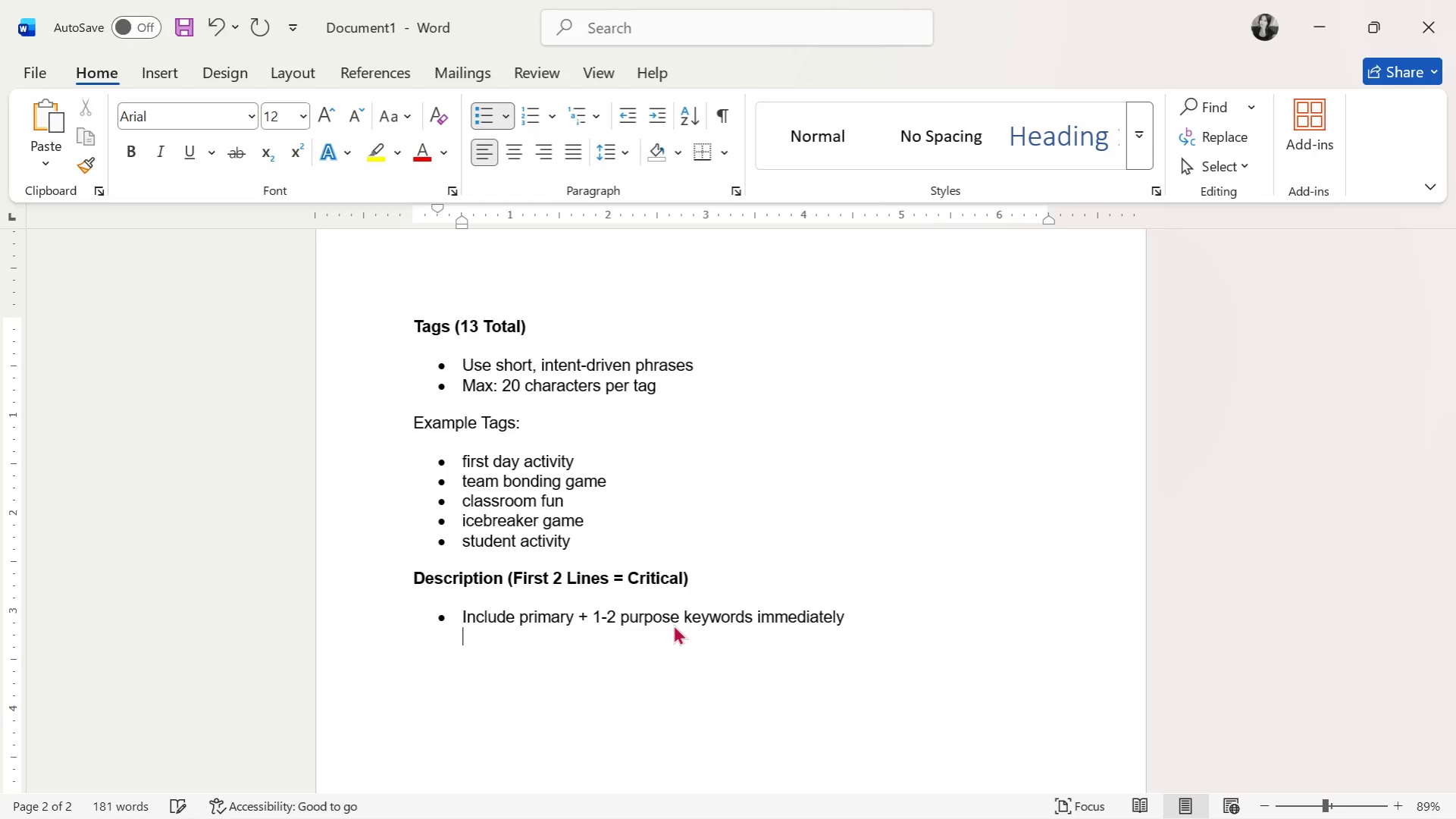 
key(Enter)
 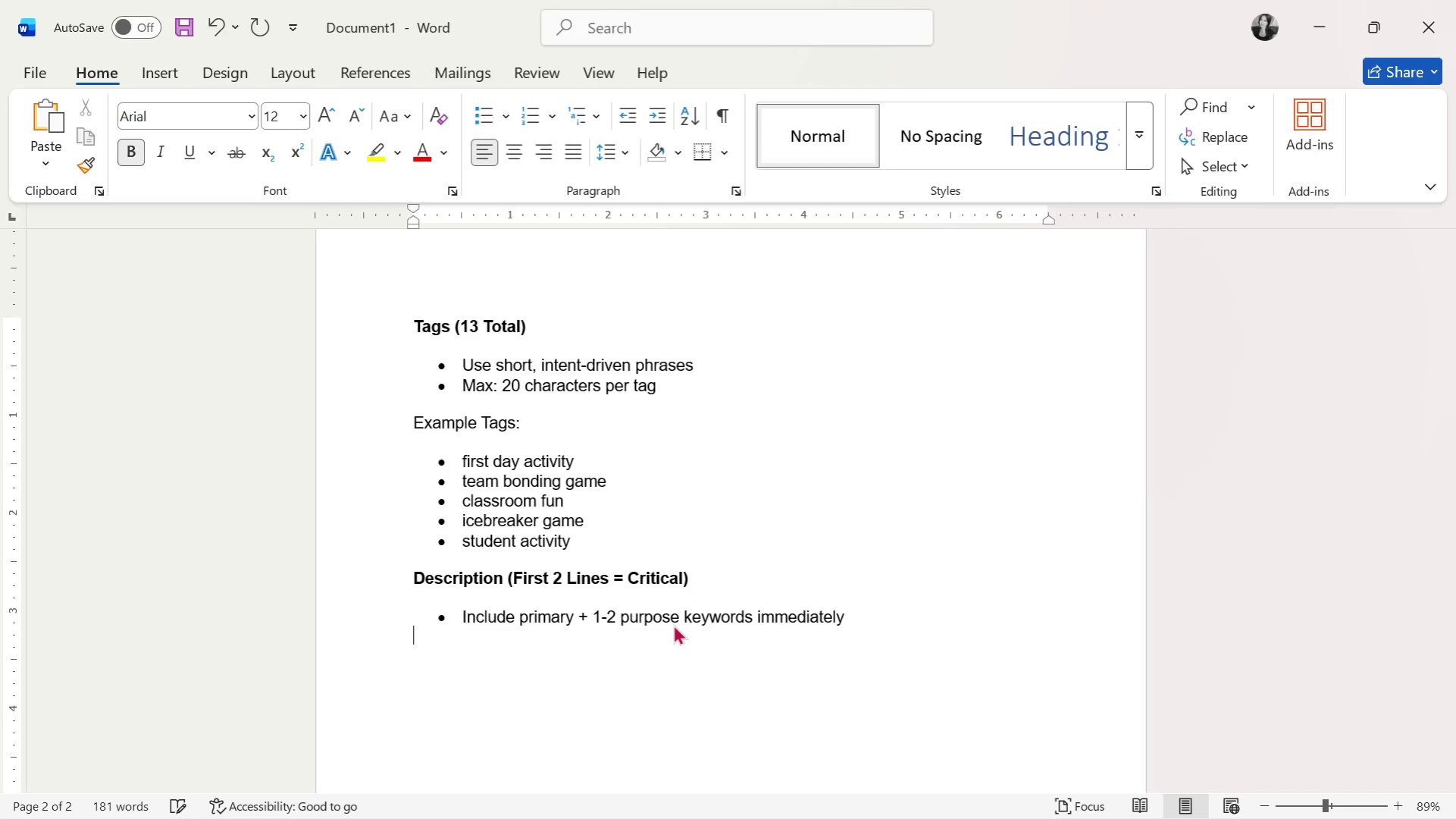 
key(Enter)
 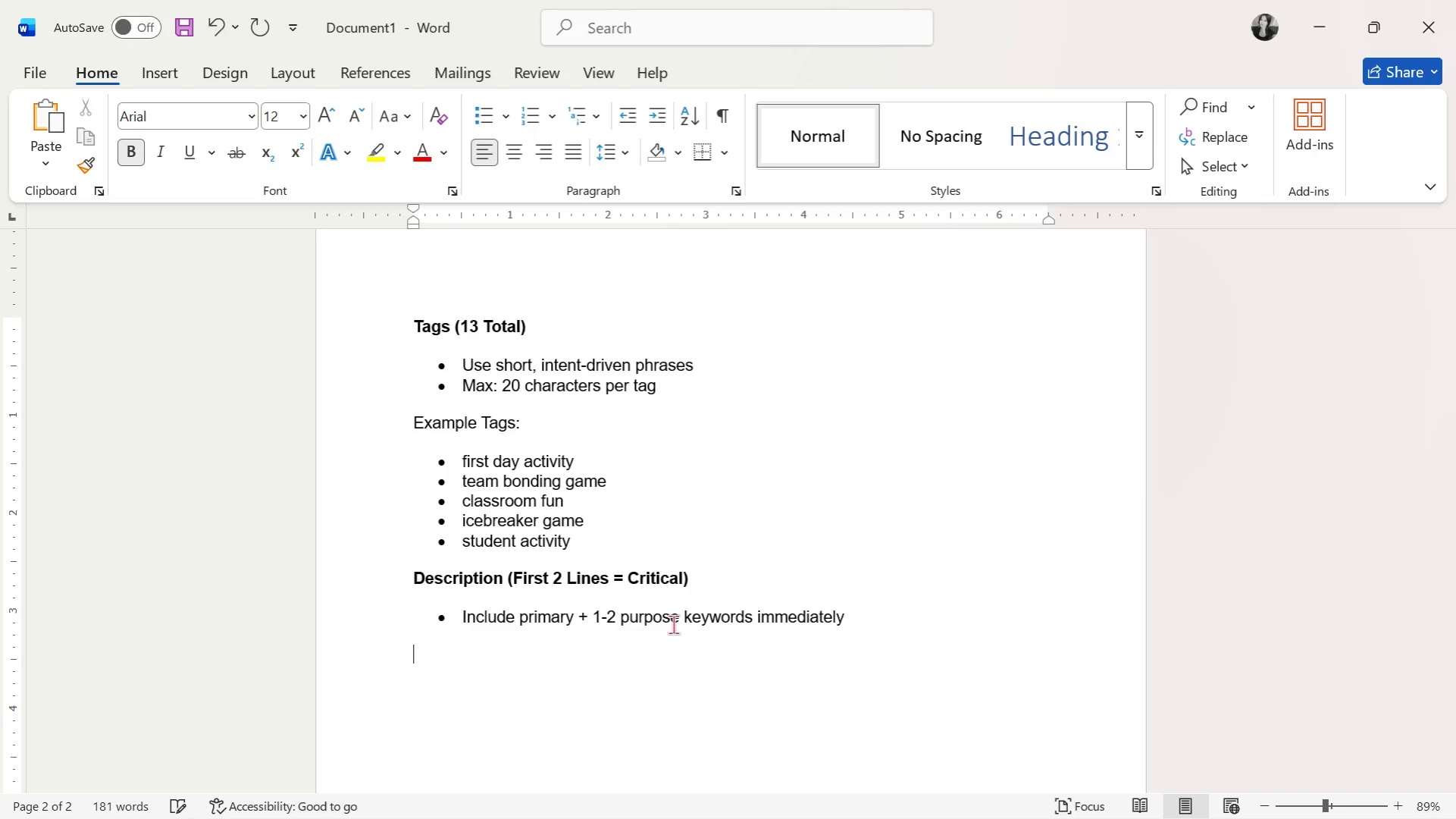 
key(CapsLock)
 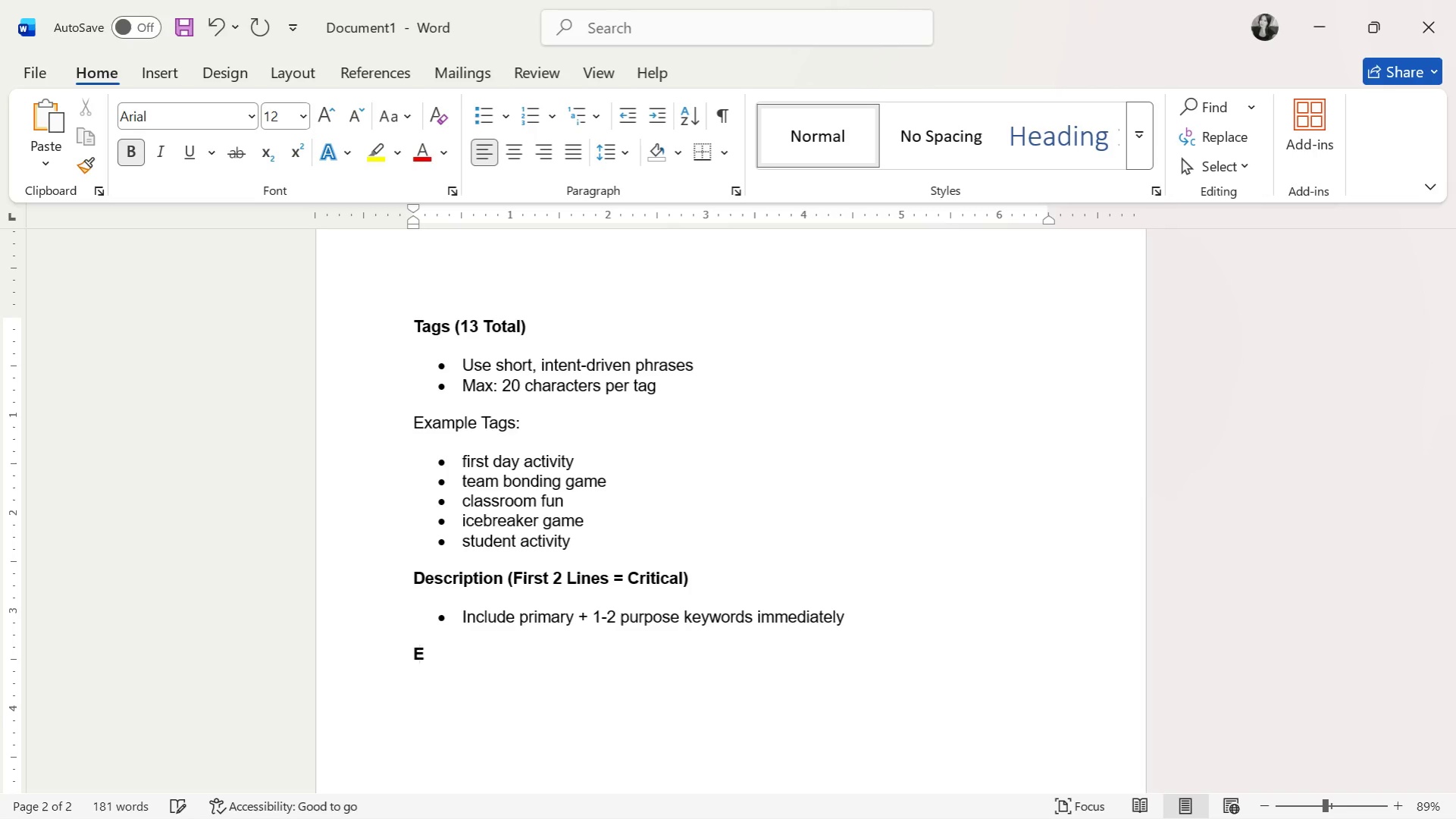 
key(E)
 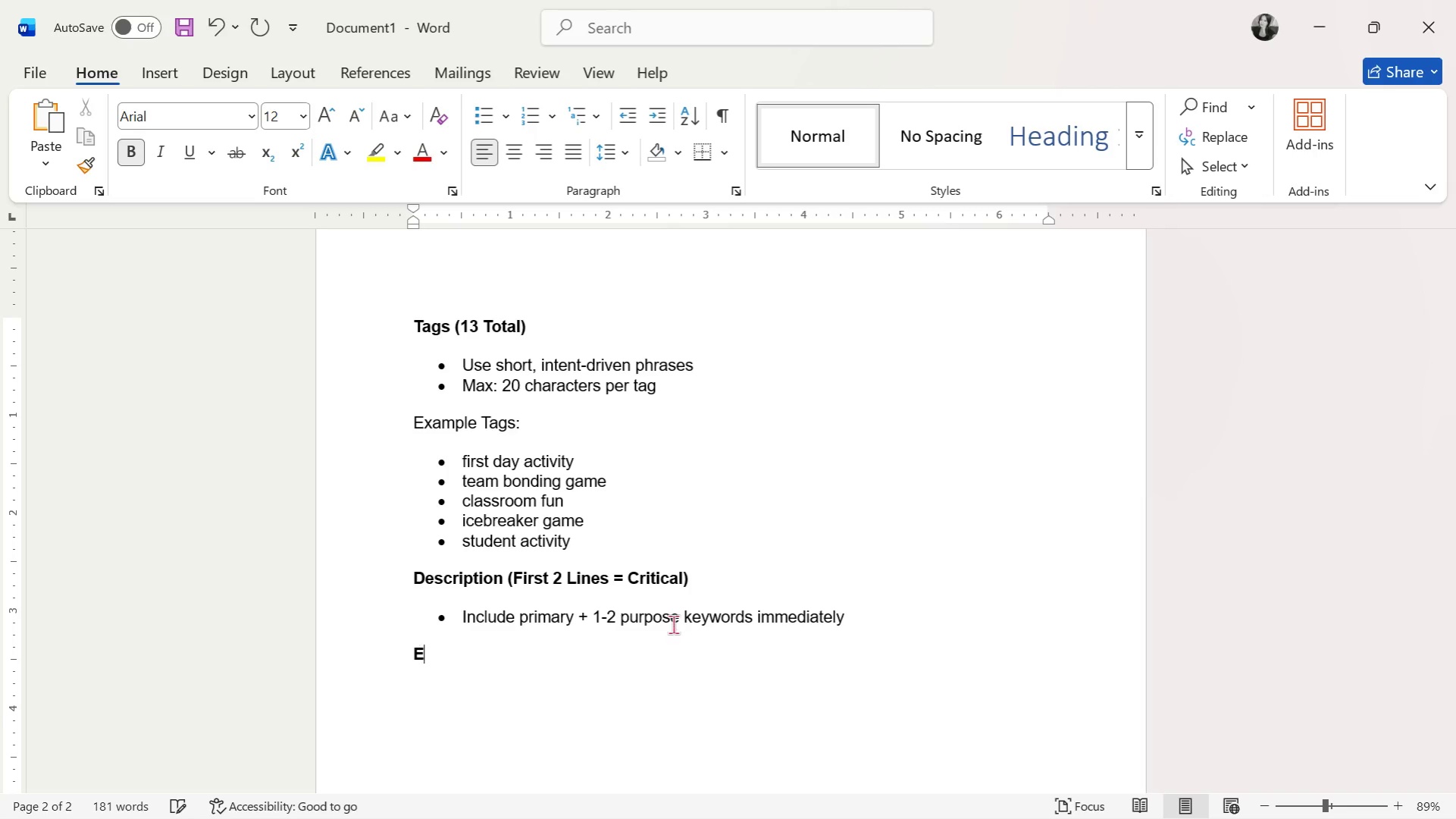 
key(CapsLock)
 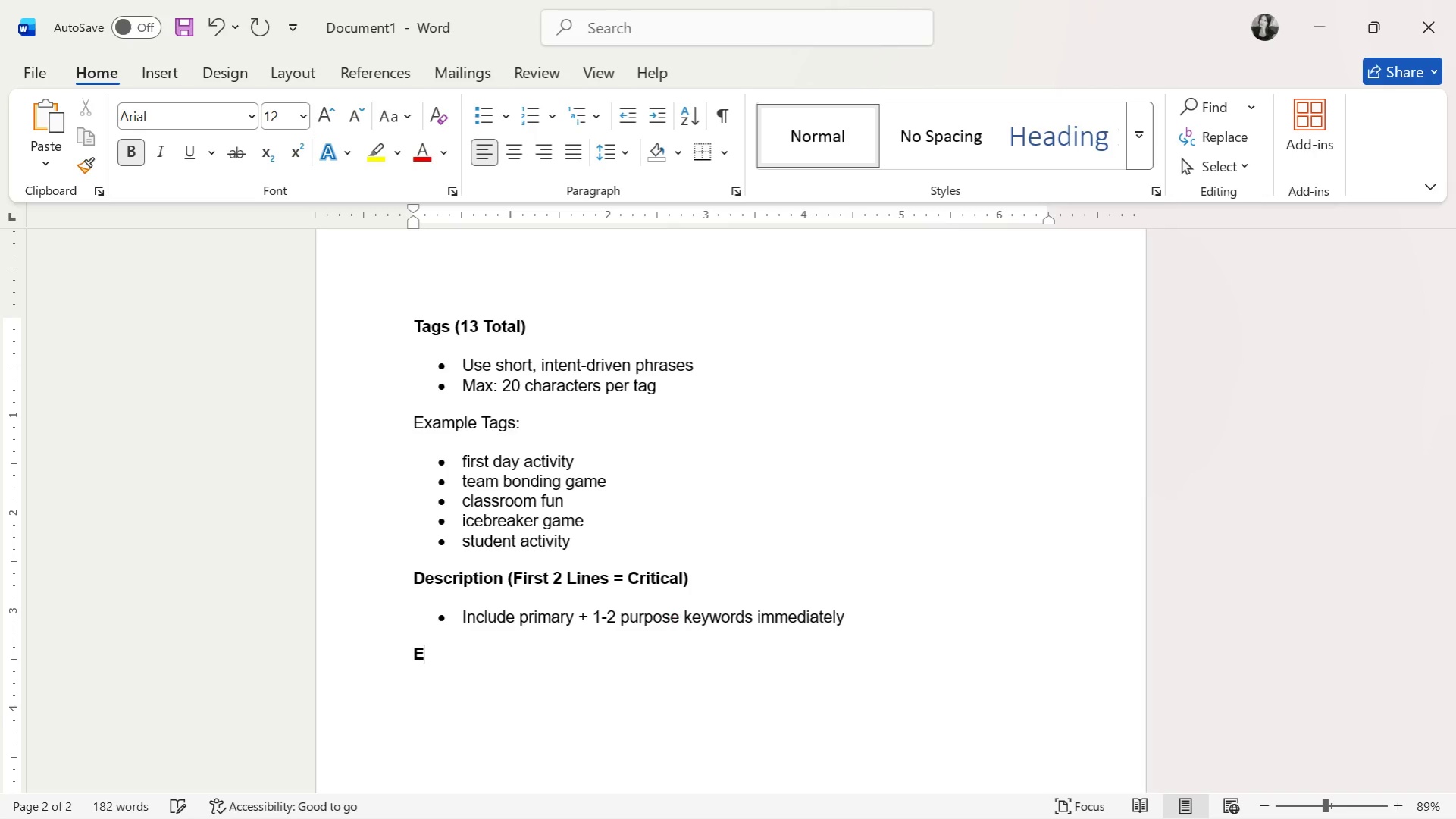 
key(Backspace)
 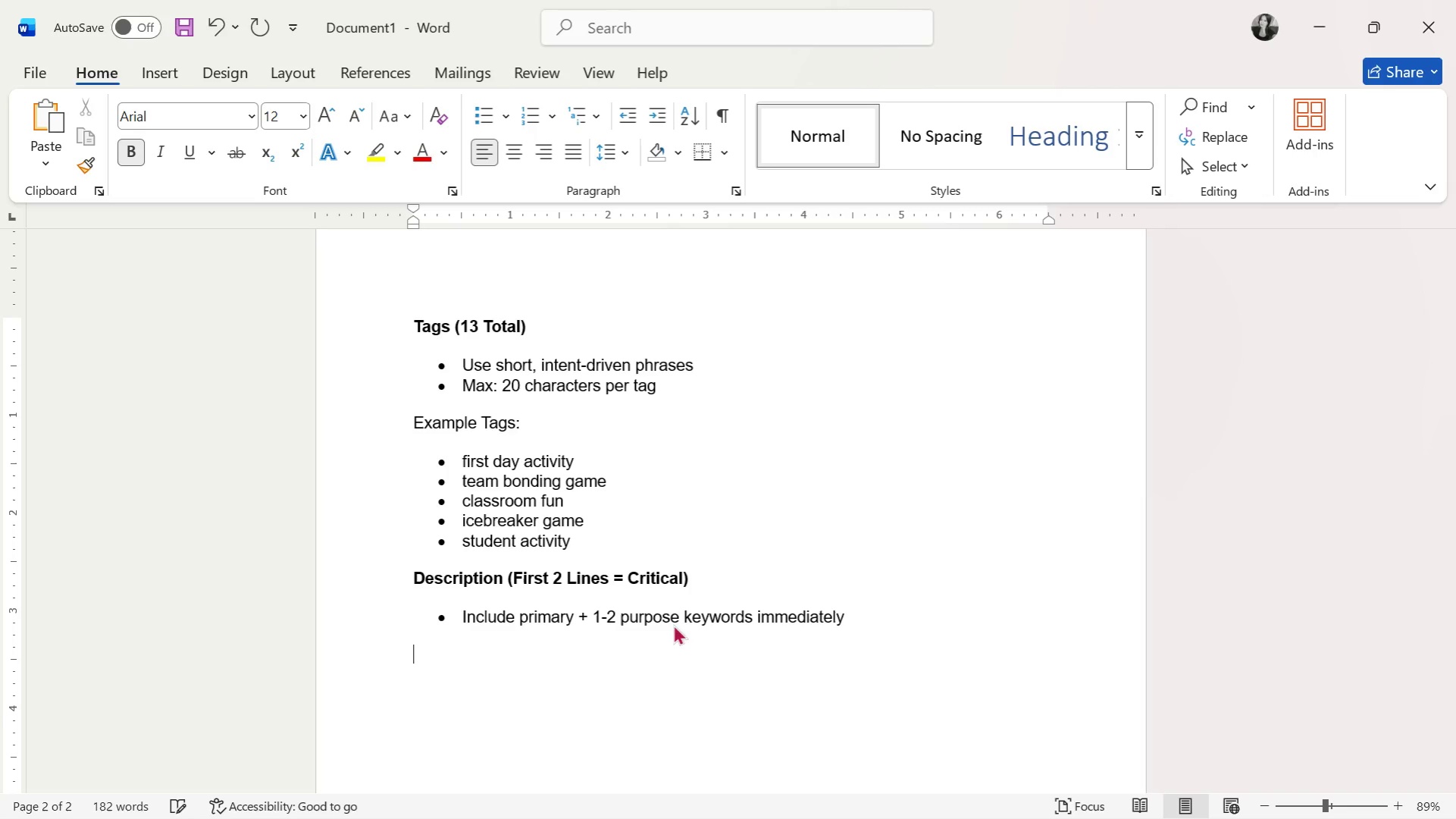 
key(Control+ControlLeft)
 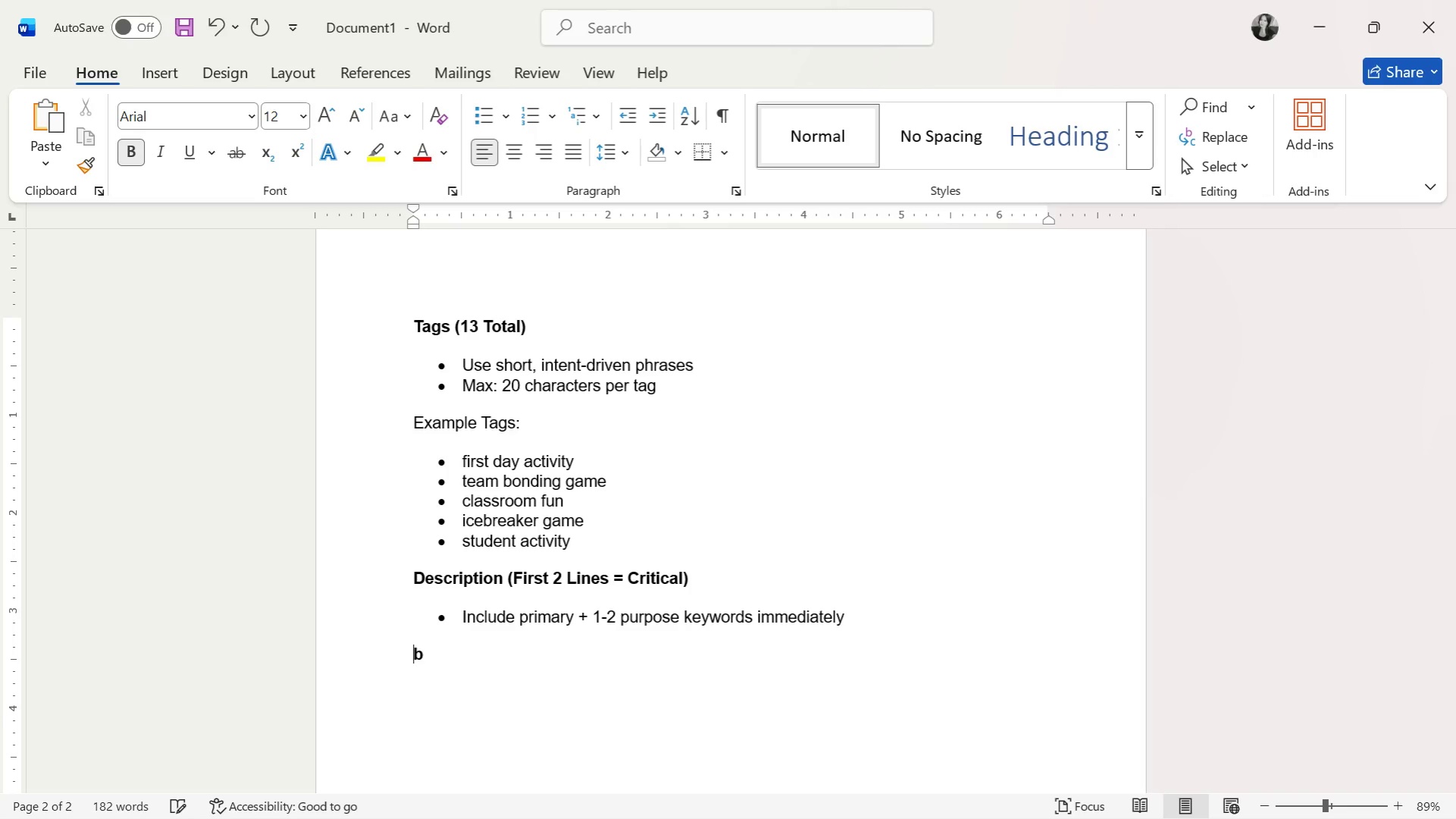 
key(B)
 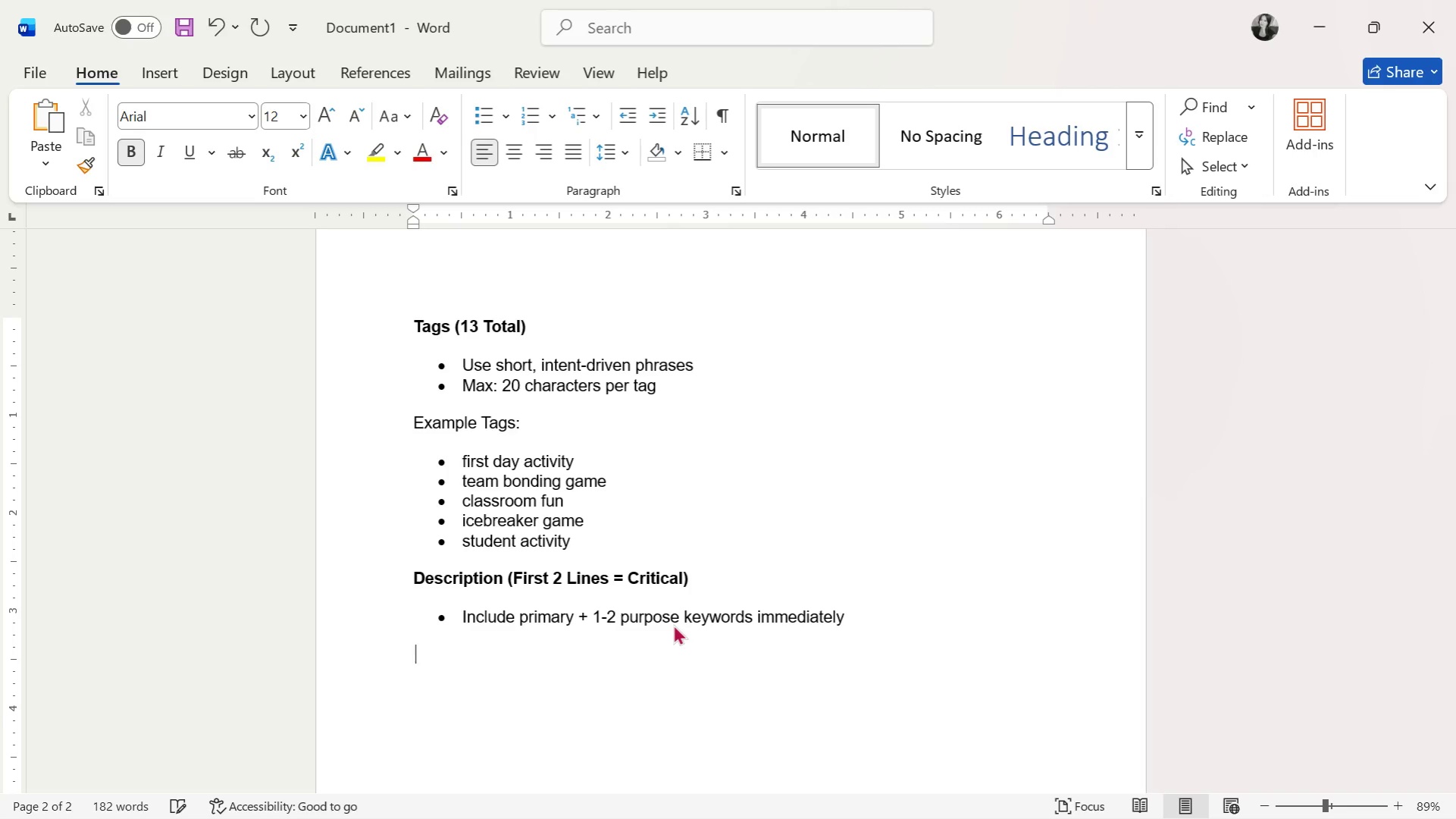 
key(Backspace)
 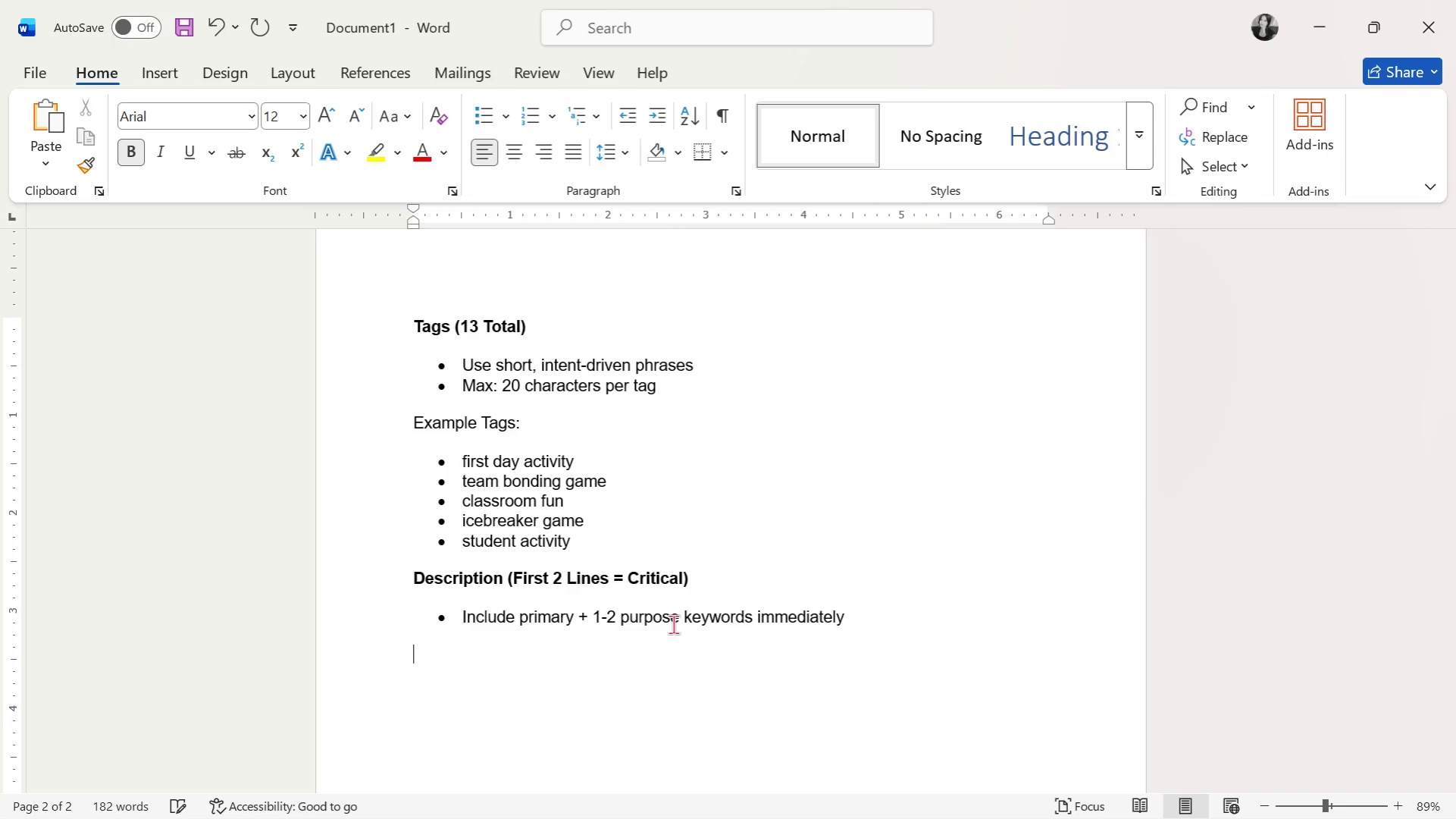 
key(Control+ControlLeft)
 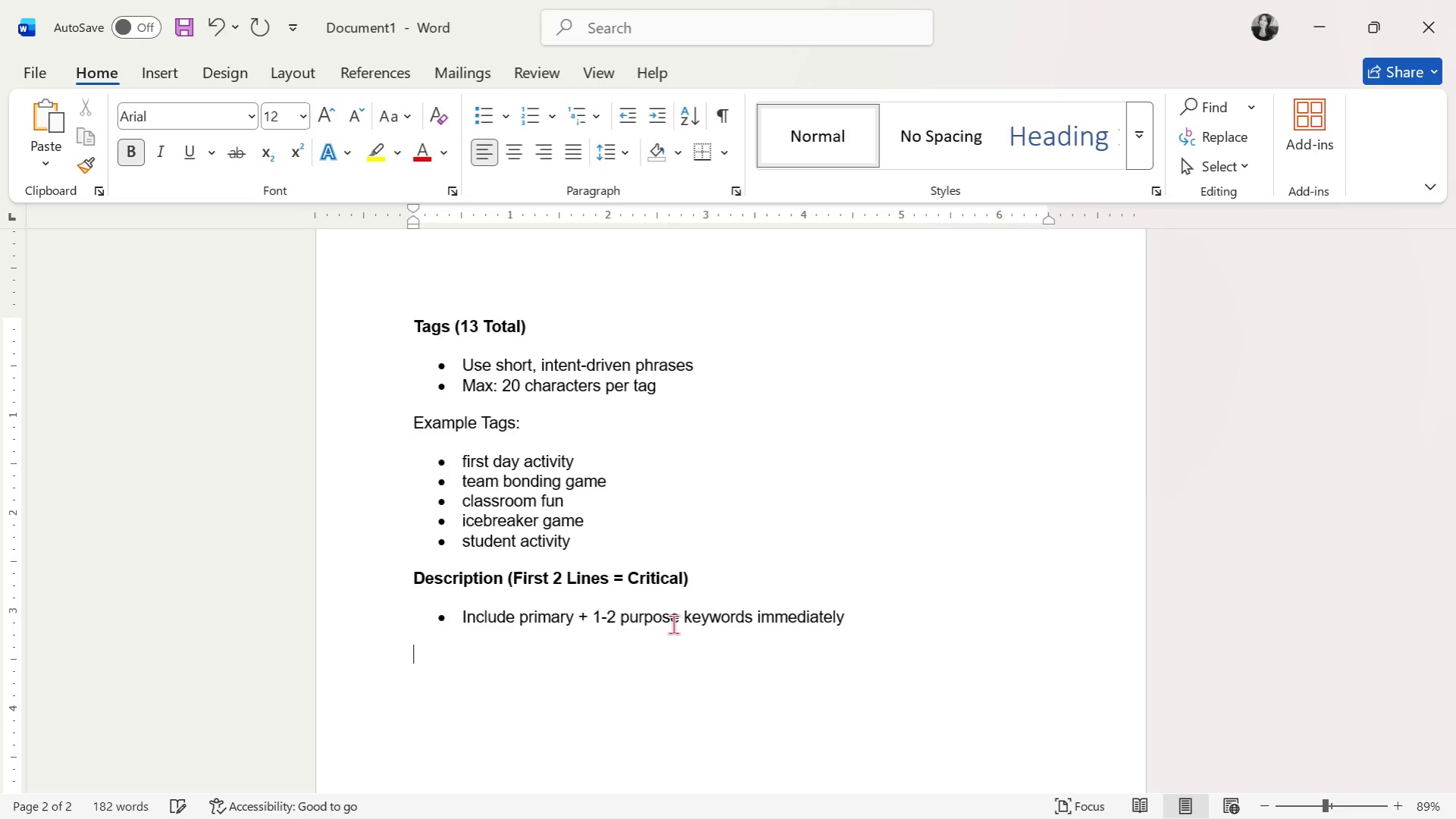 
key(Control+B)
 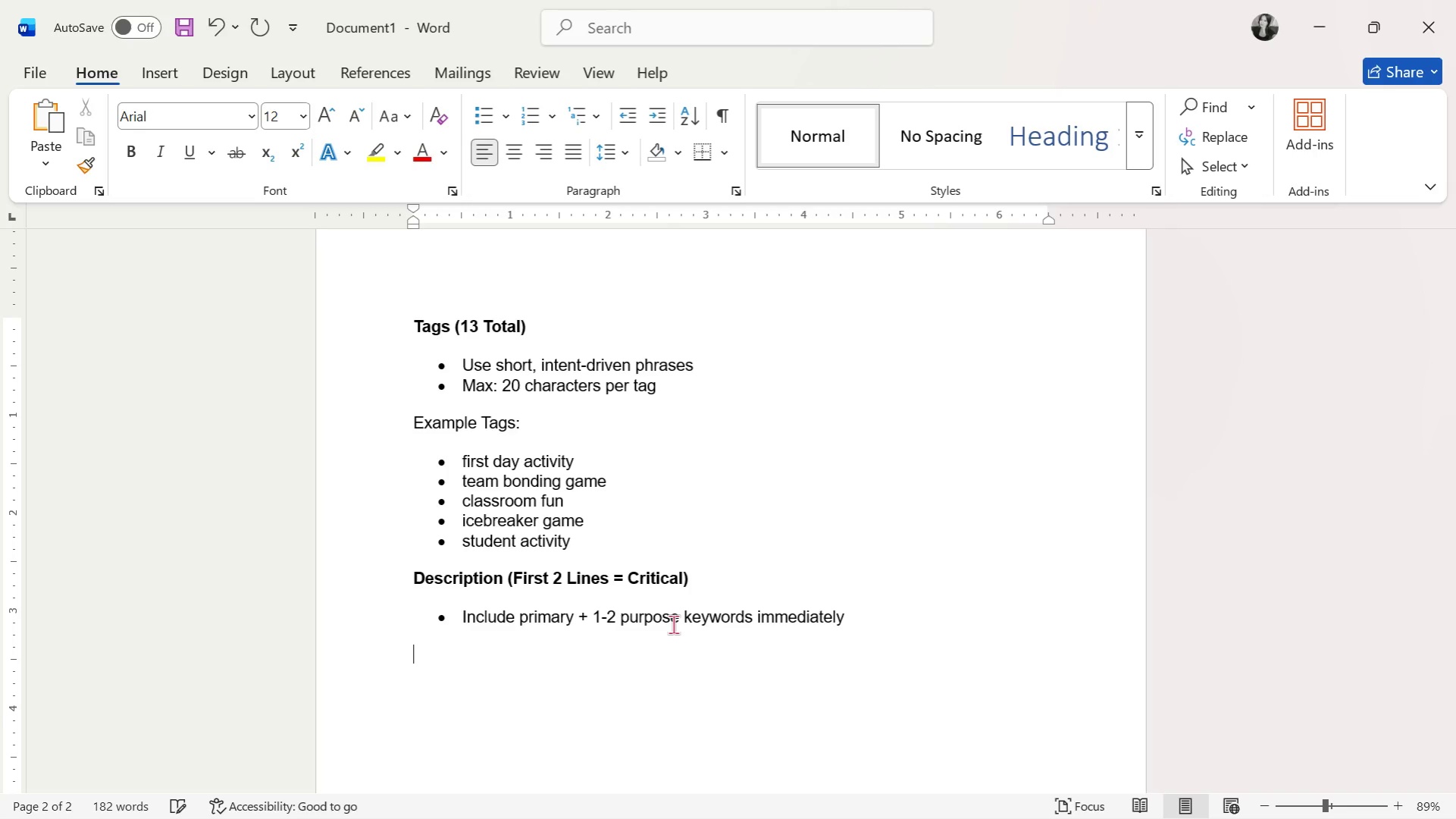 
type(Example:)
 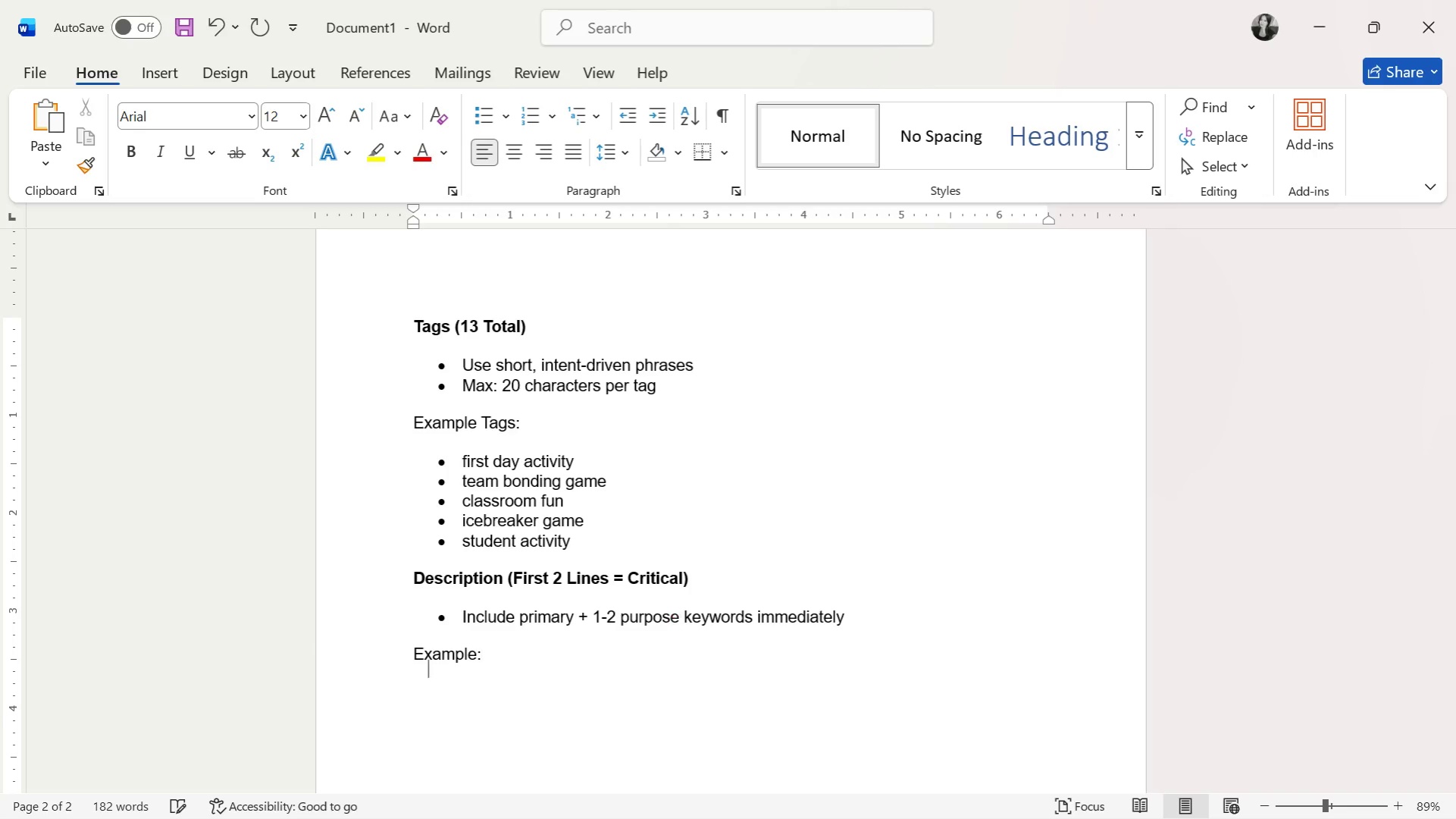 
key(Enter)
 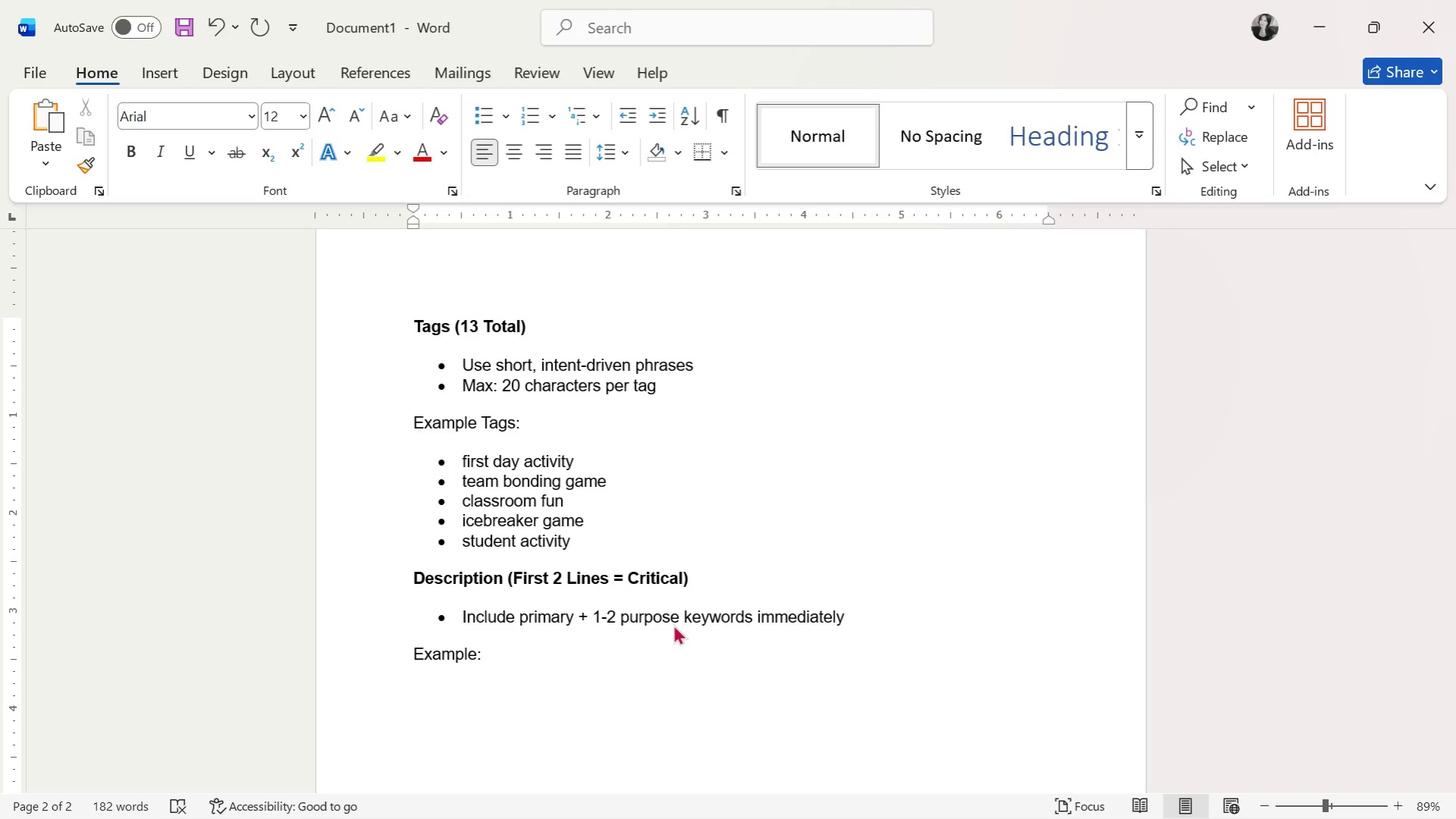 
key(Enter)
 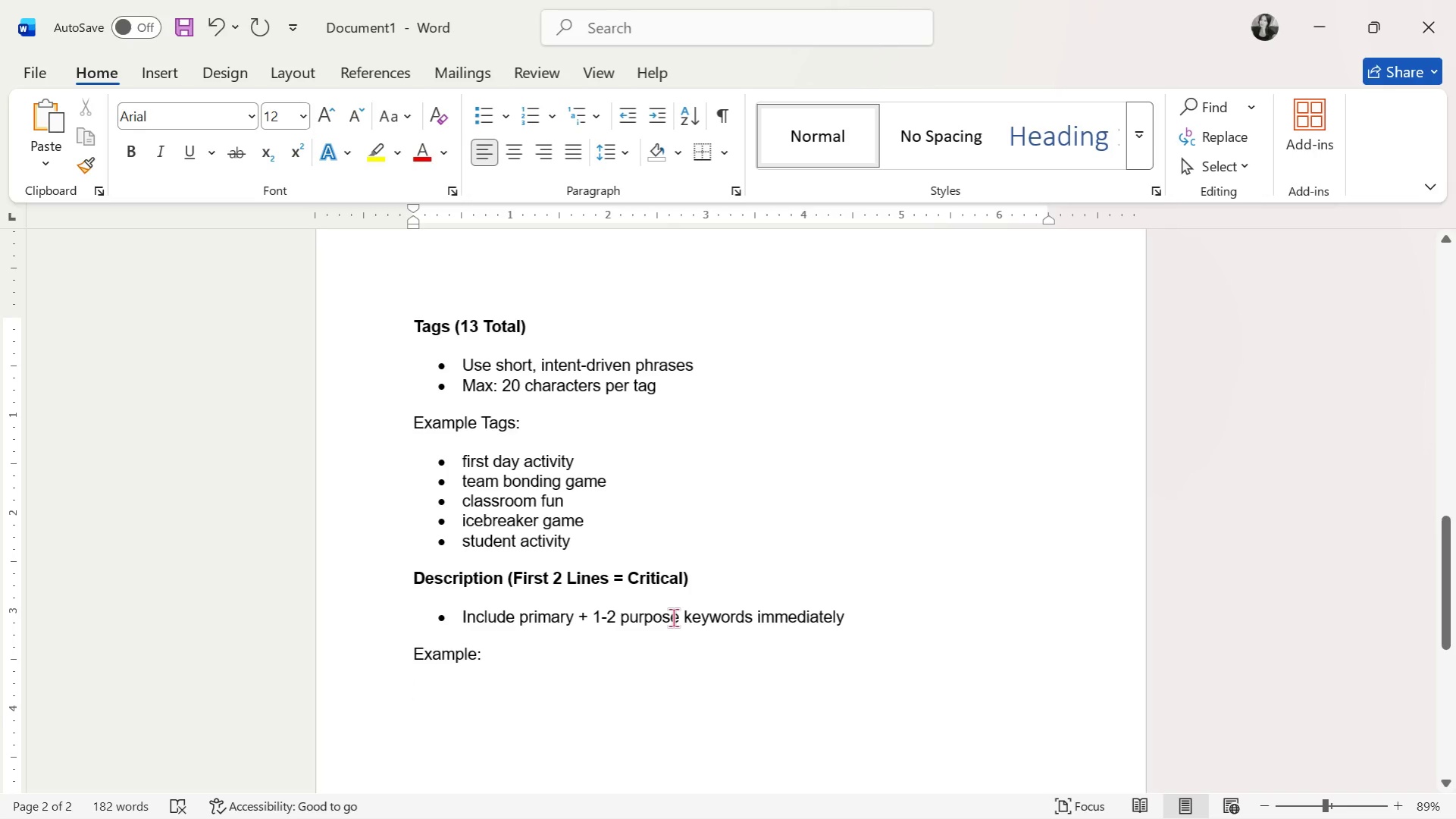 
wait(6.89)
 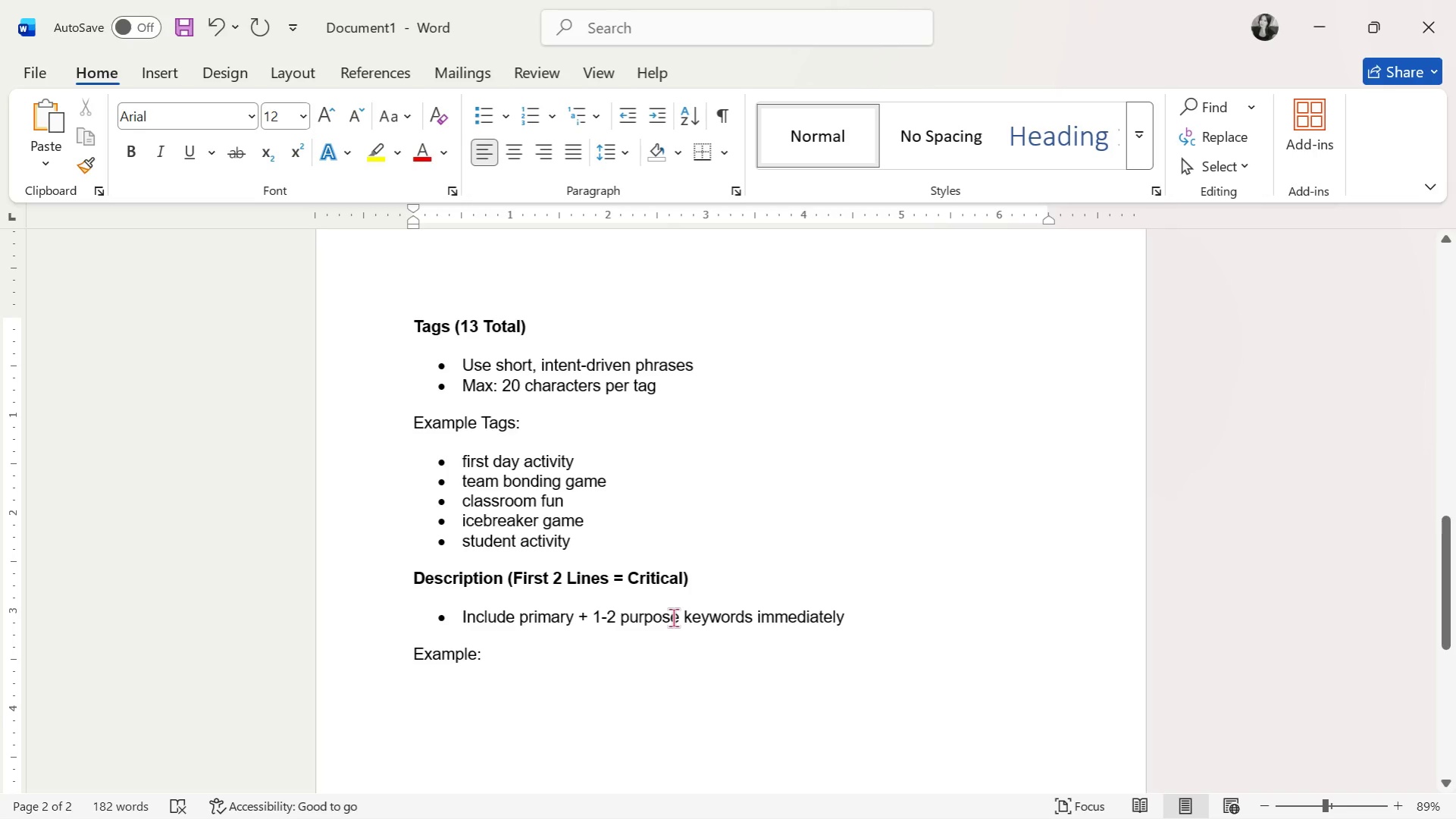 
scroll: coordinate [672, 592], scroll_direction: up, amount: 8.0
 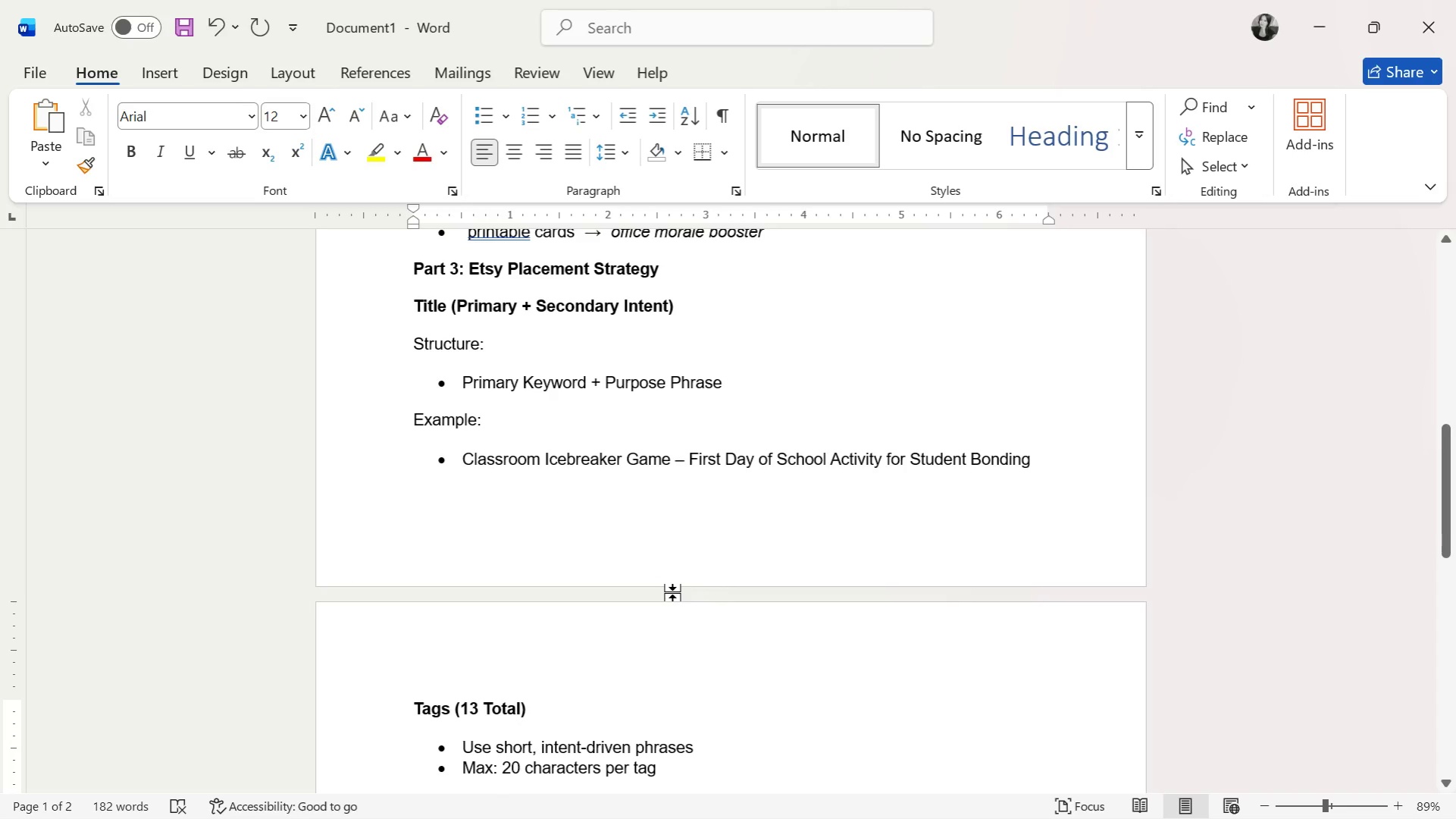 
scroll: coordinate [672, 592], scroll_direction: down, amount: 5.0
 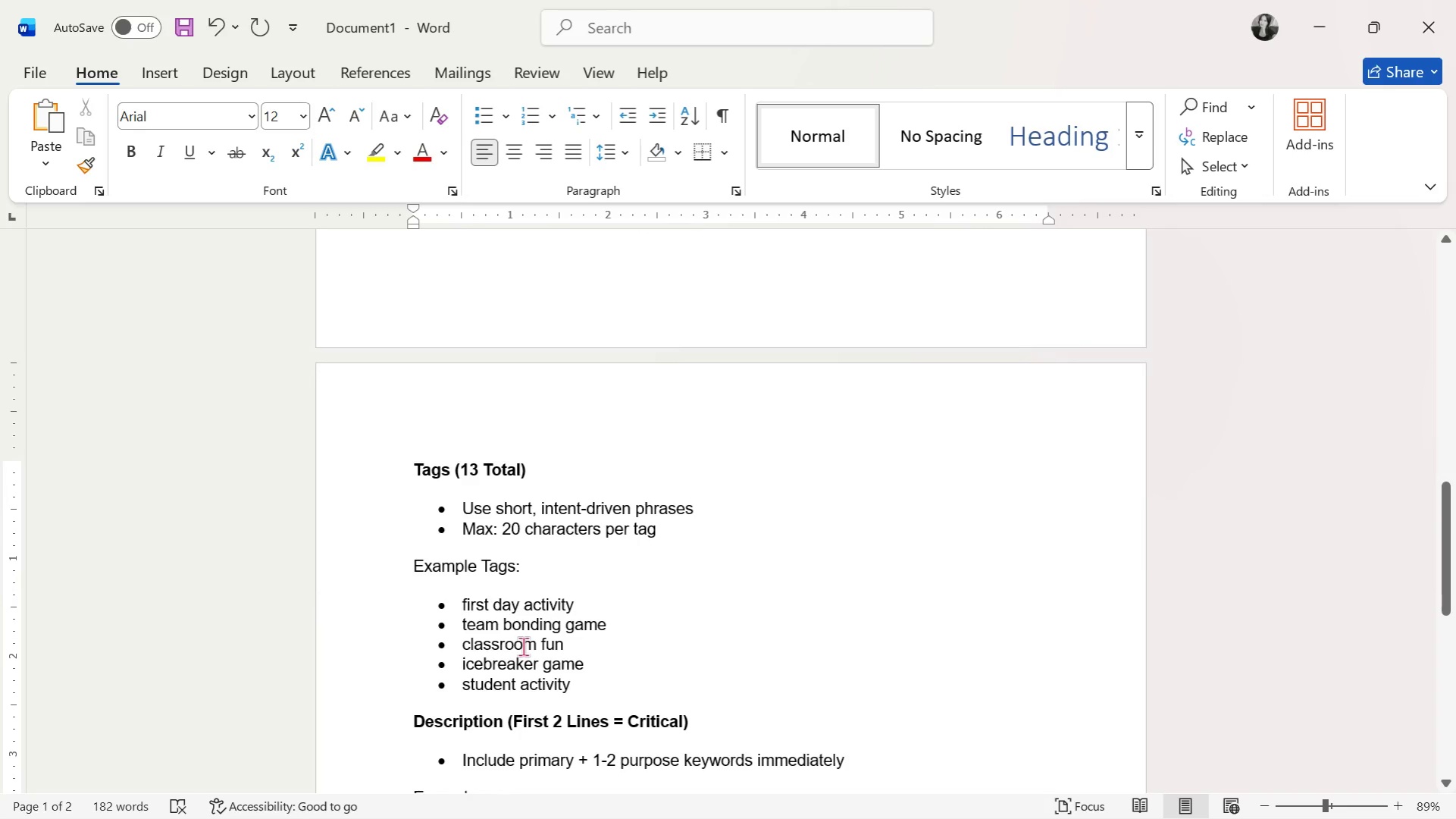 
scroll: coordinate [524, 644], scroll_direction: up, amount: 3.0
 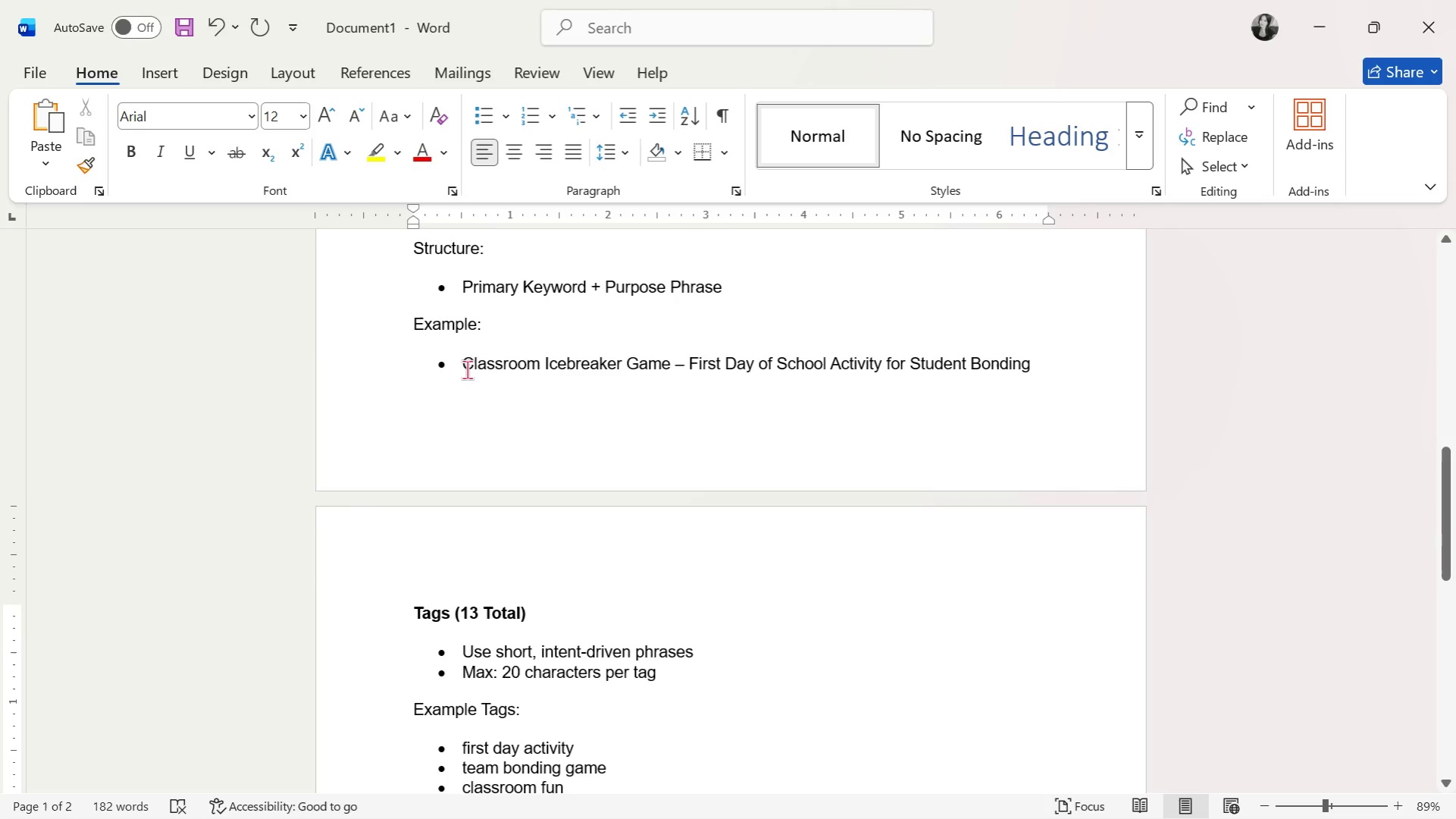 
left_click([466, 369])
 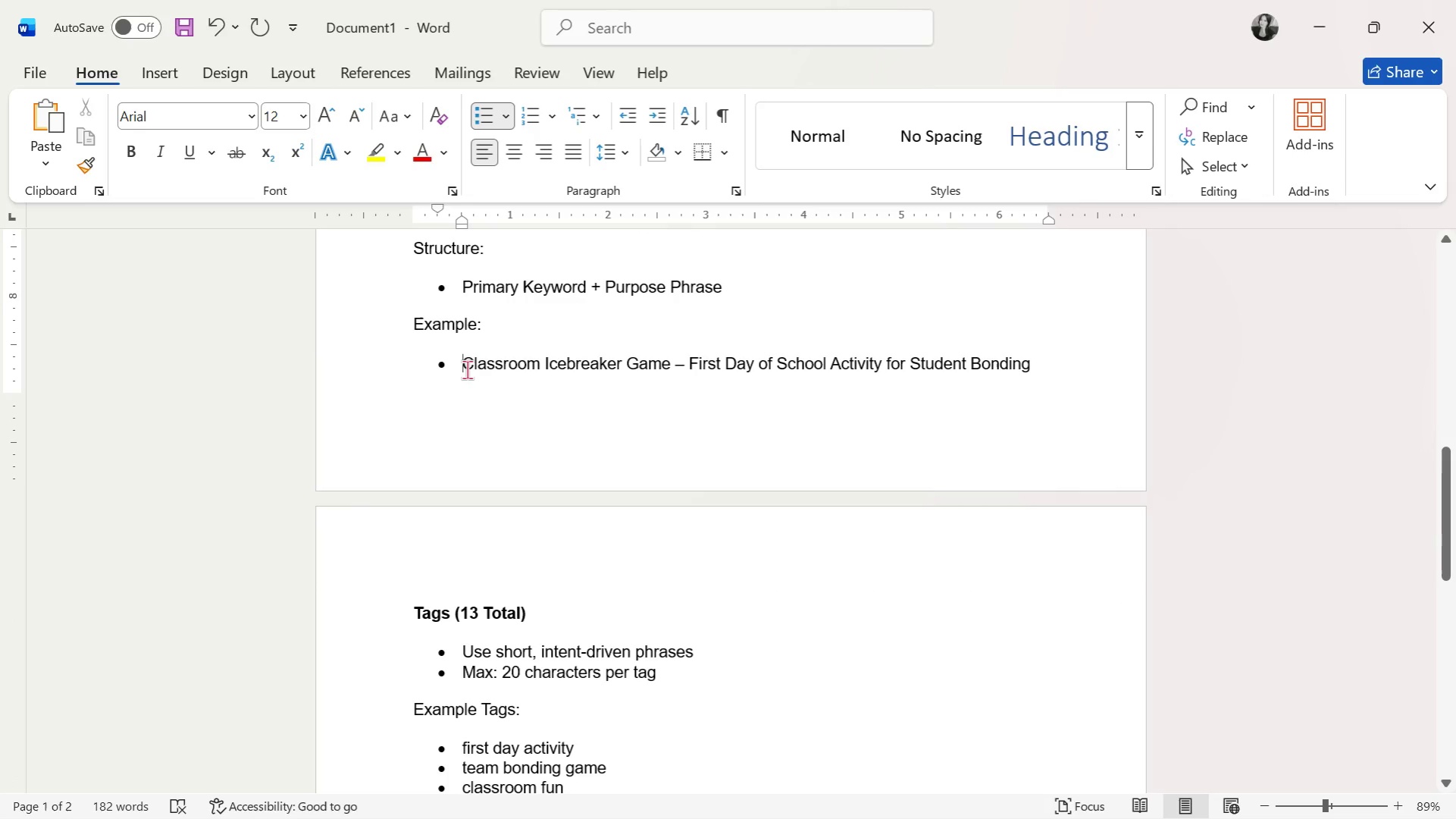 
key(Backspace)
 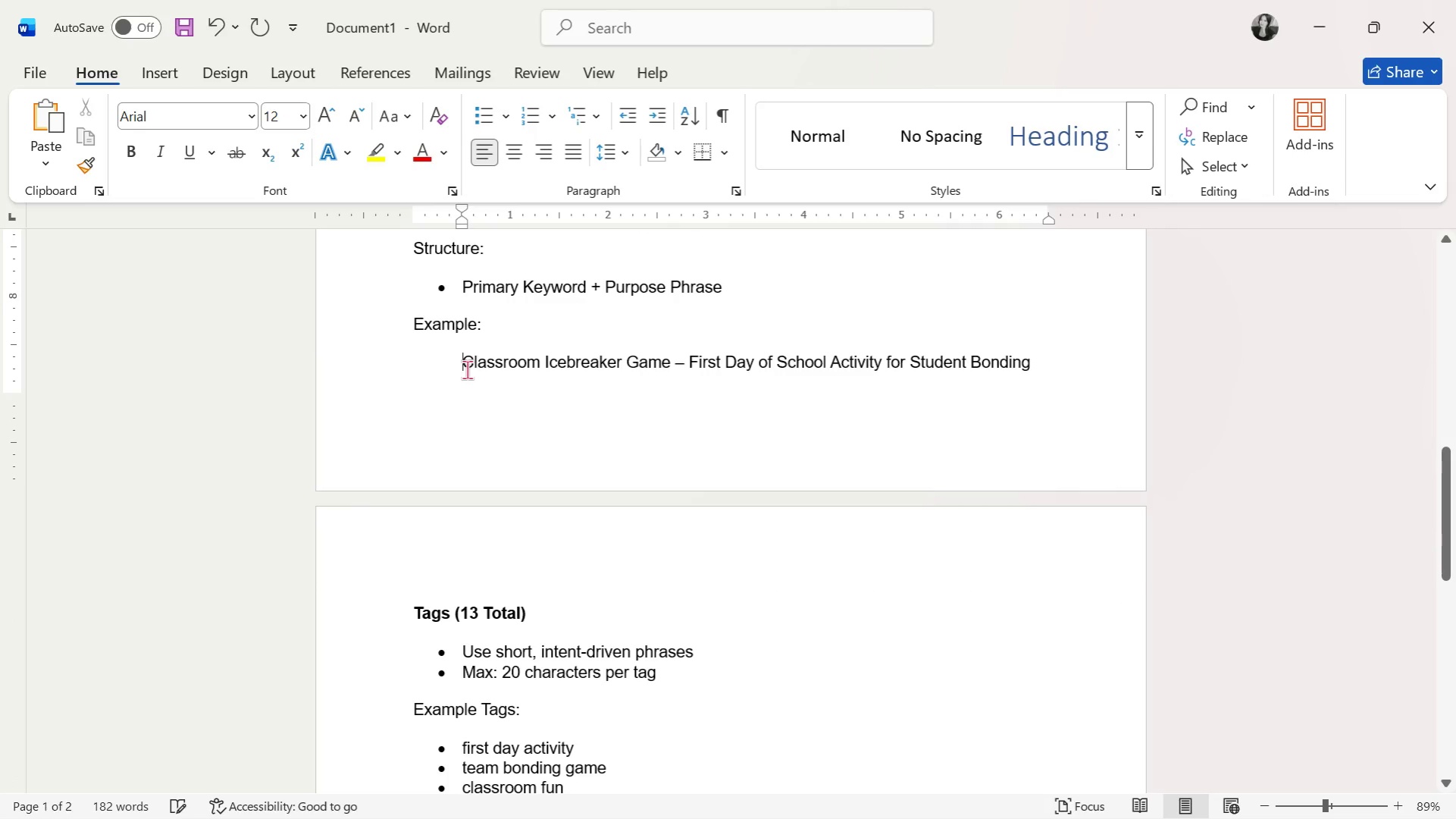 
key(Backspace)
 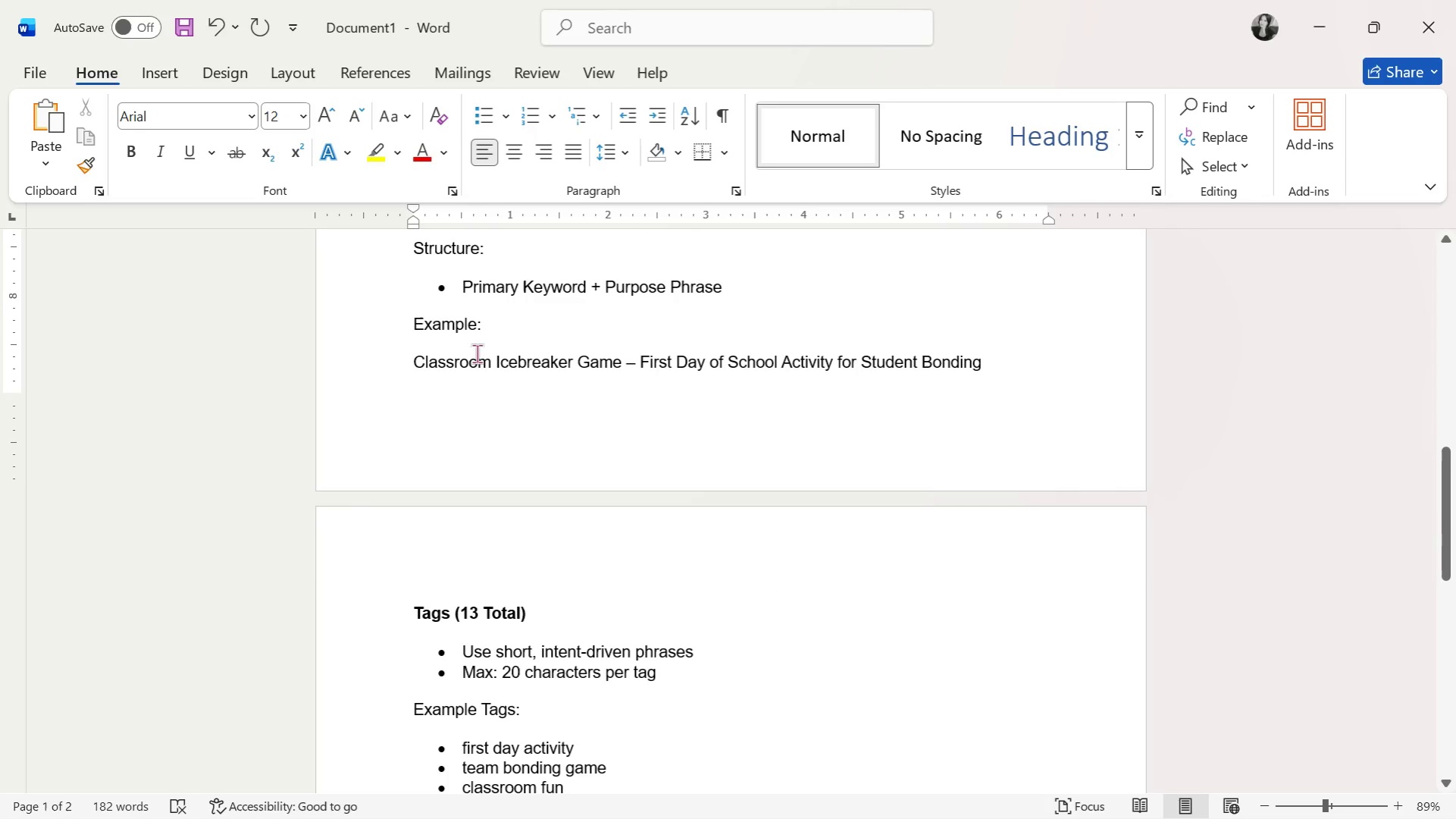 
double_click([483, 368])
 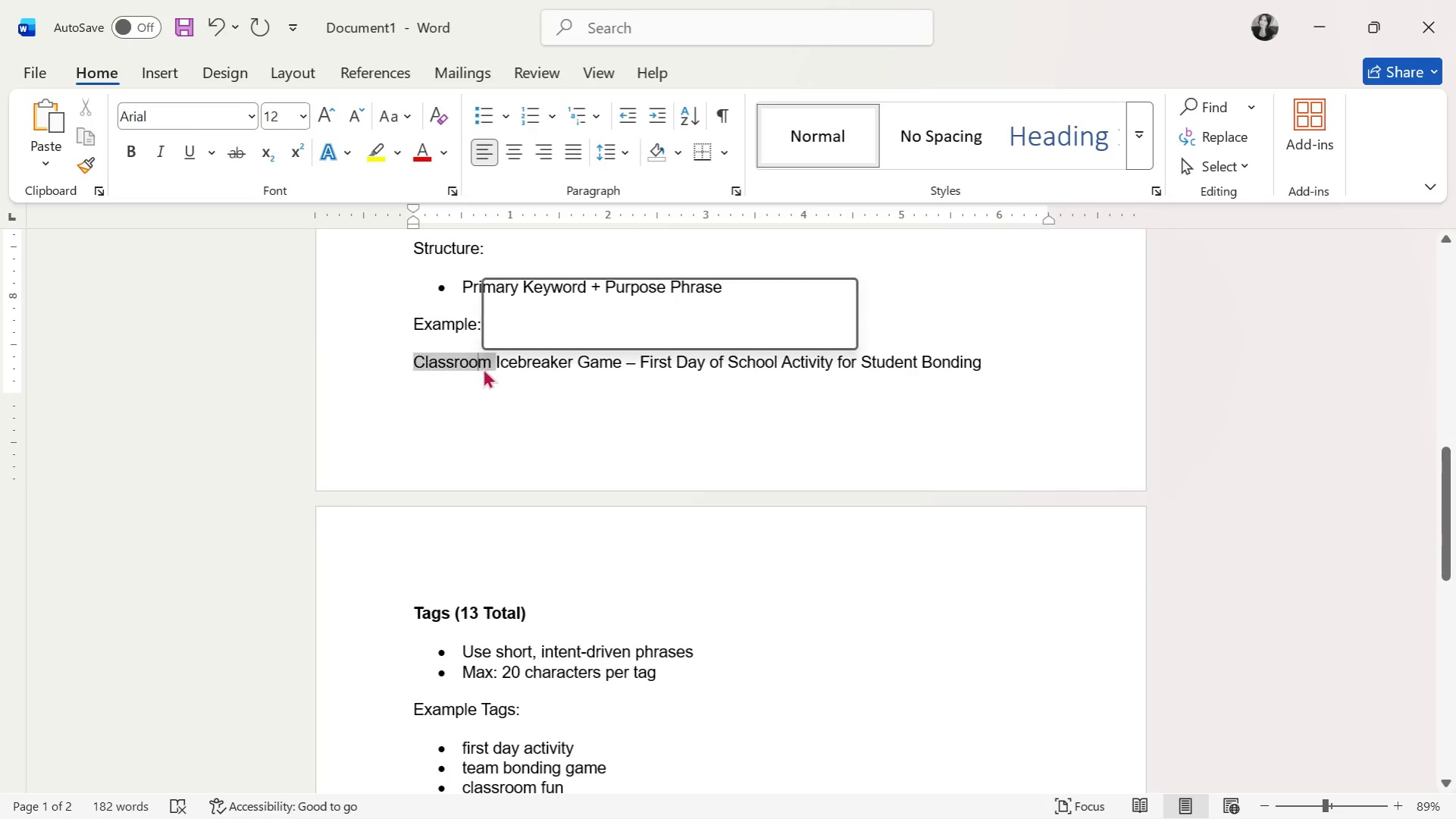 
triple_click([483, 368])
 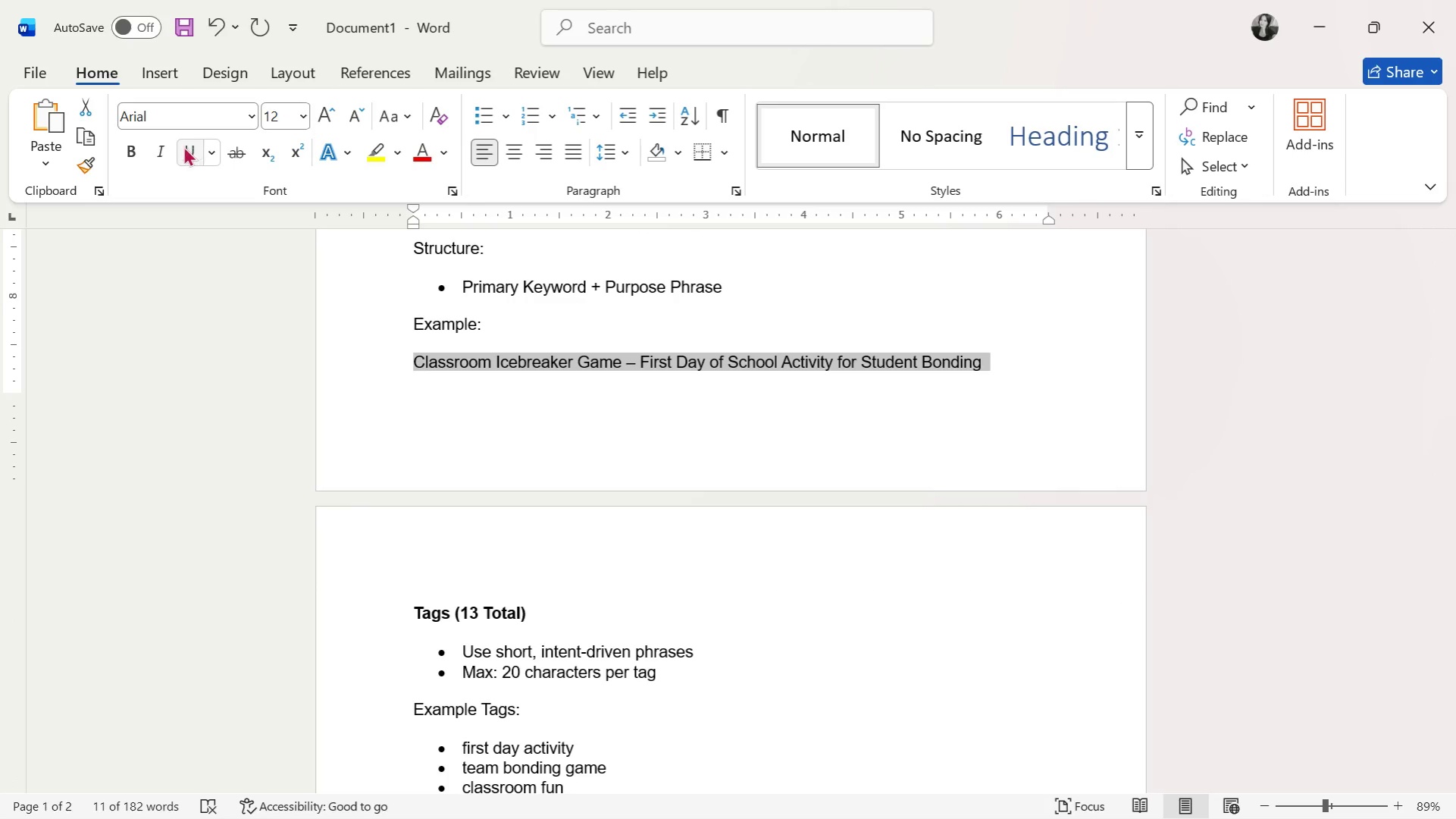 
left_click([168, 151])
 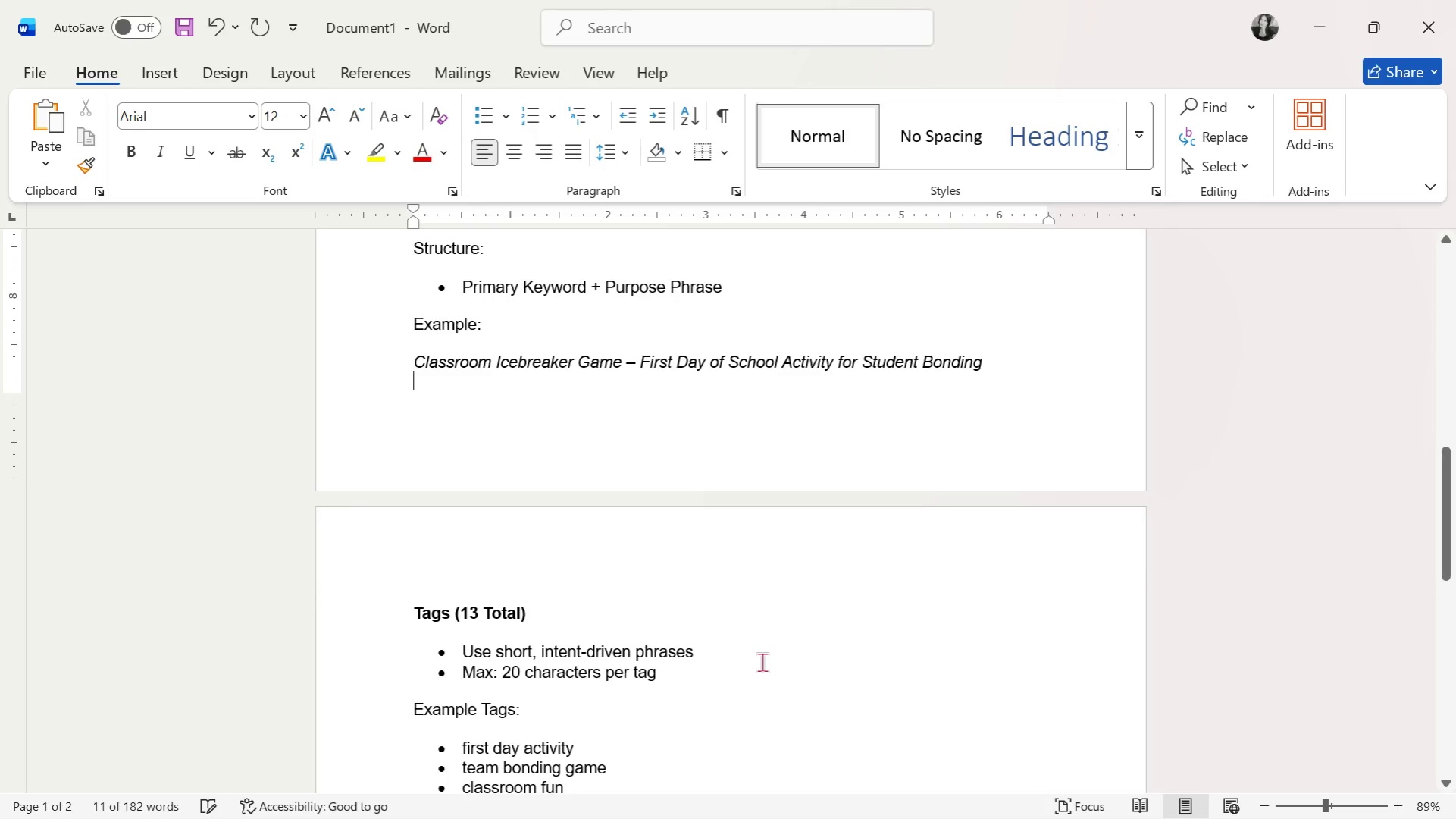 
scroll: coordinate [665, 662], scroll_direction: down, amount: 10.0
 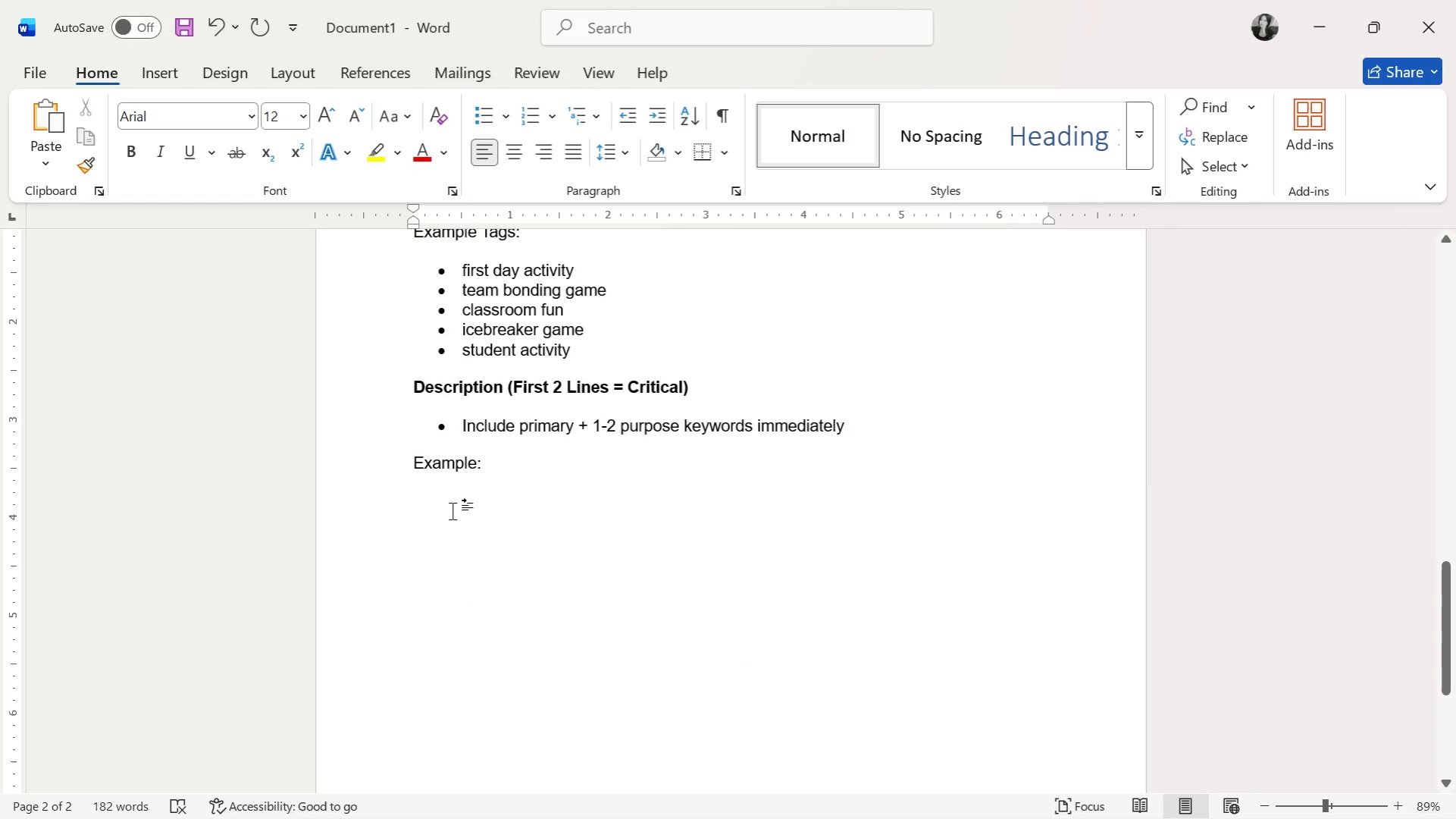 
type(Make your first day stress-free with this first day of school icebreaker designed to boost students)
key(Backspace)
type( bonding and engagement instat)
key(Backspace)
key(Backspace)
key(Backspace)
type(tantly.)
 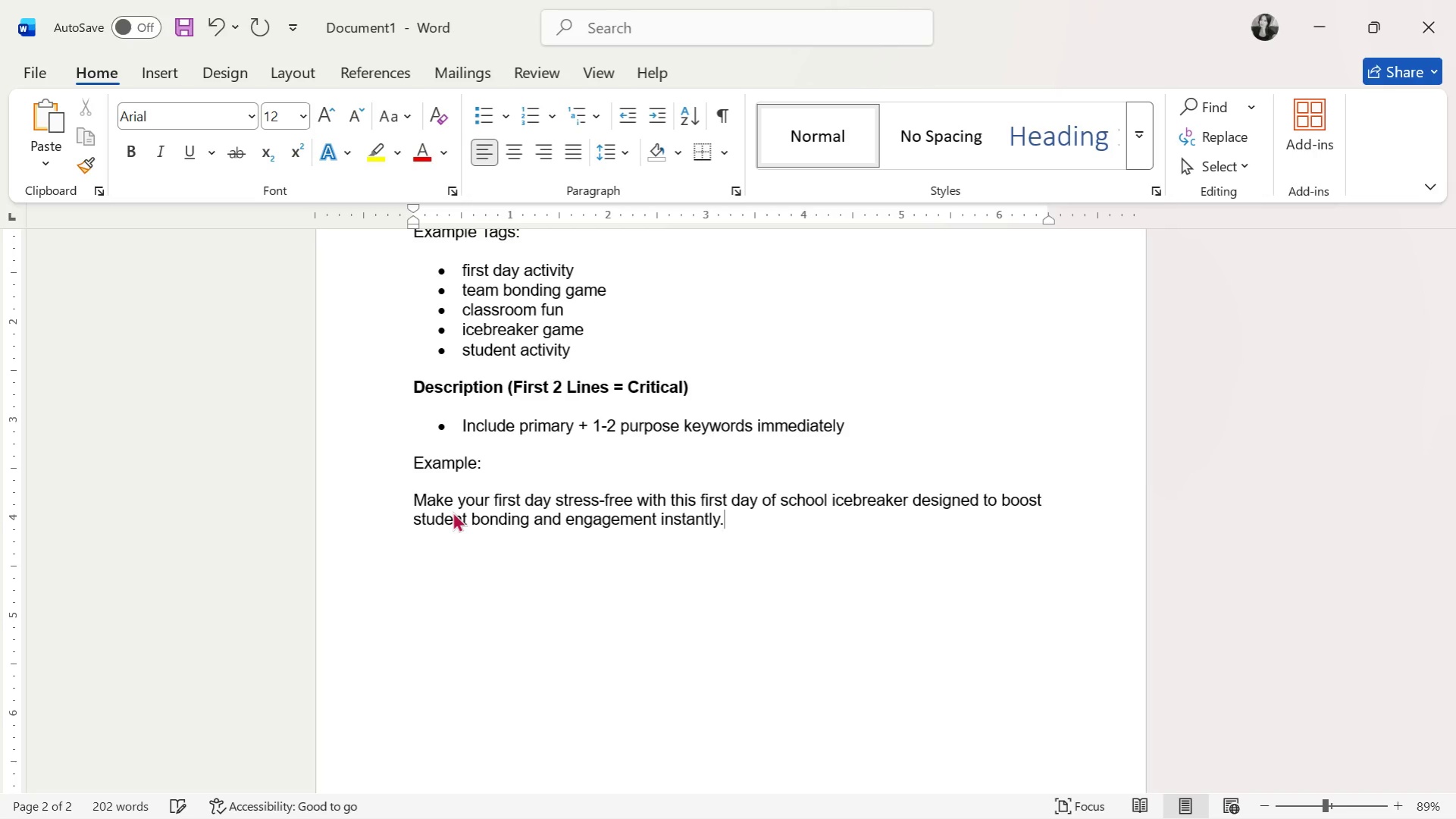 
key(Enter)
 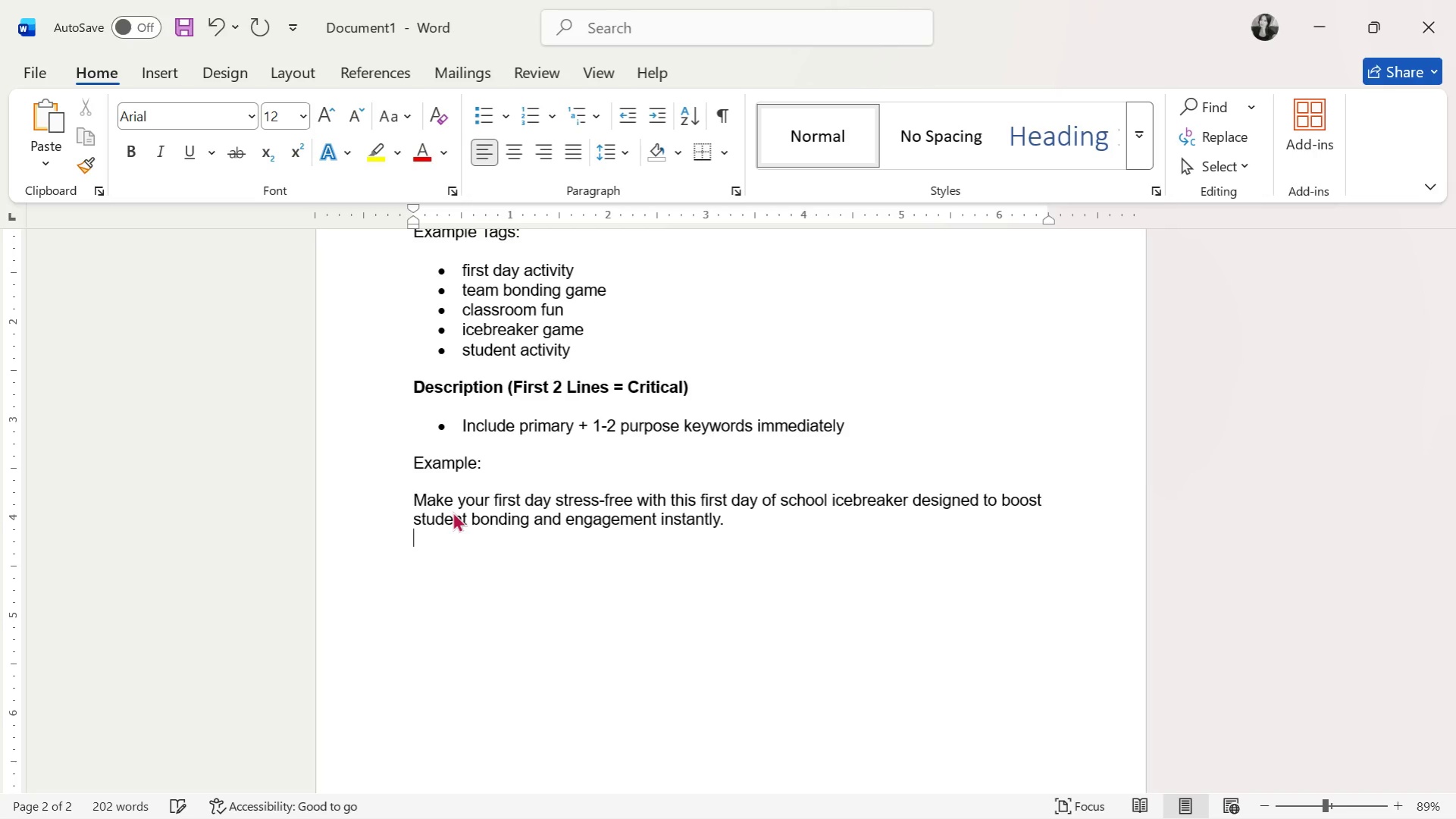 
key(Enter)
 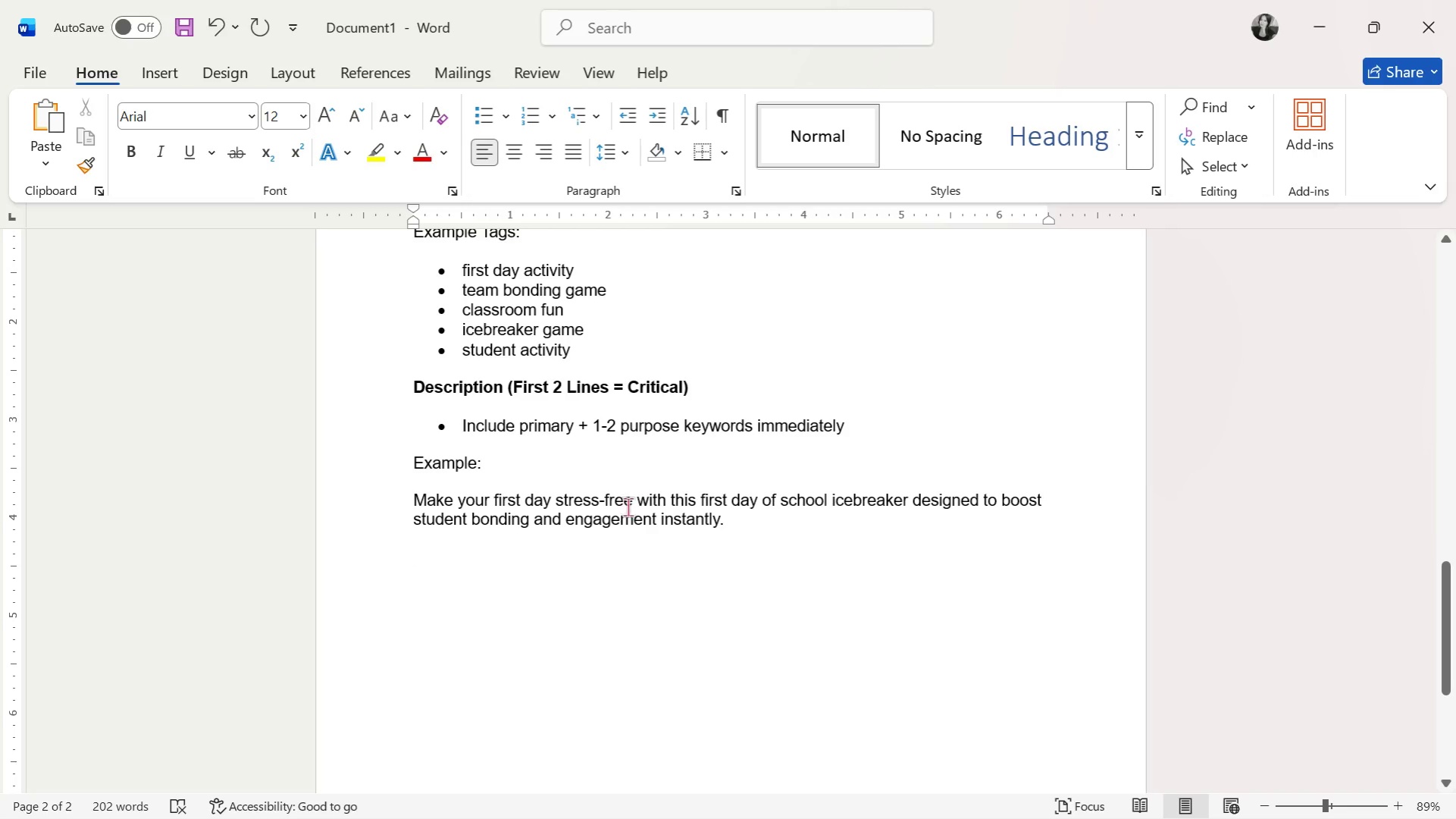 
double_click([627, 507])
 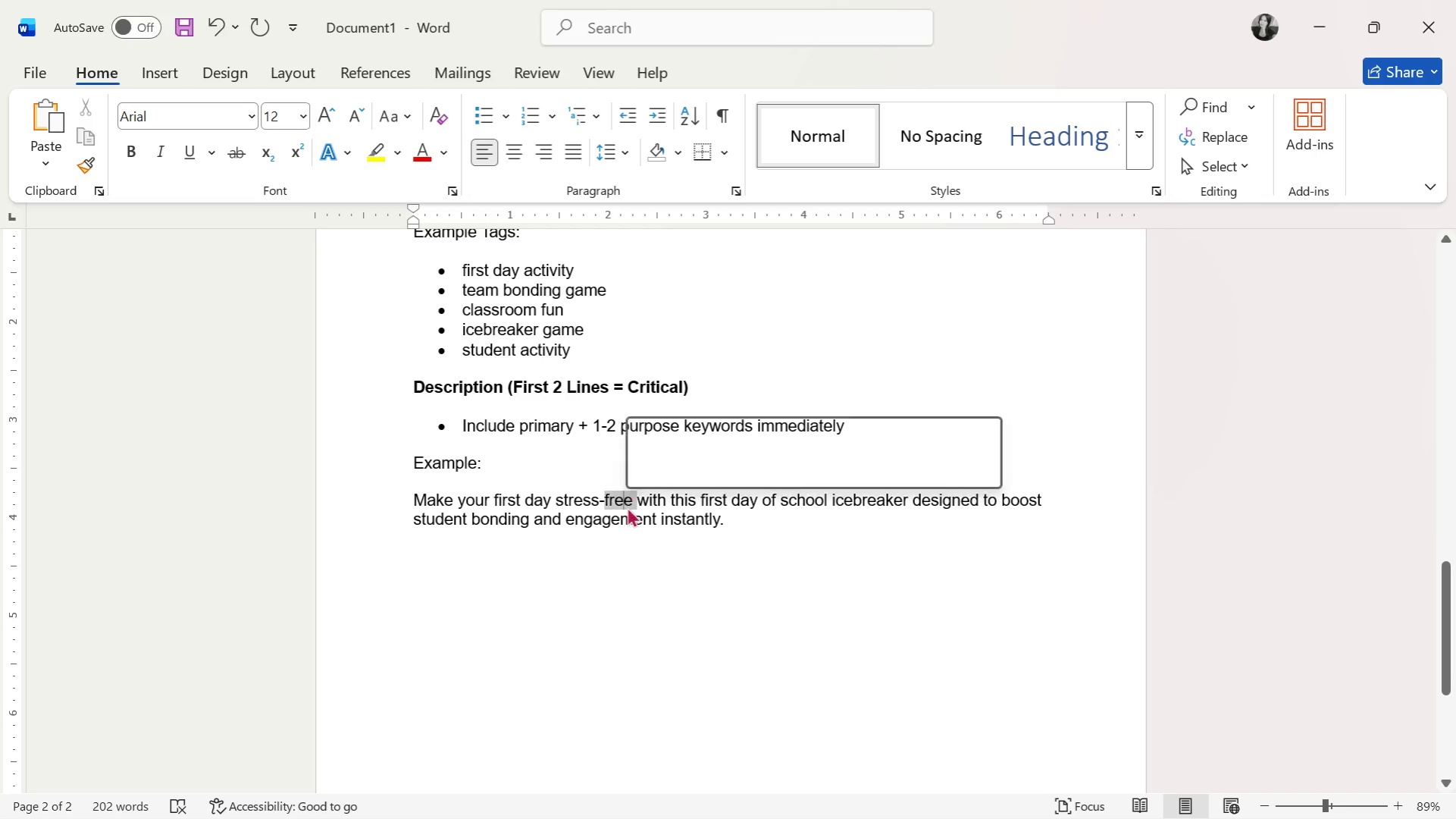 
triple_click([627, 507])
 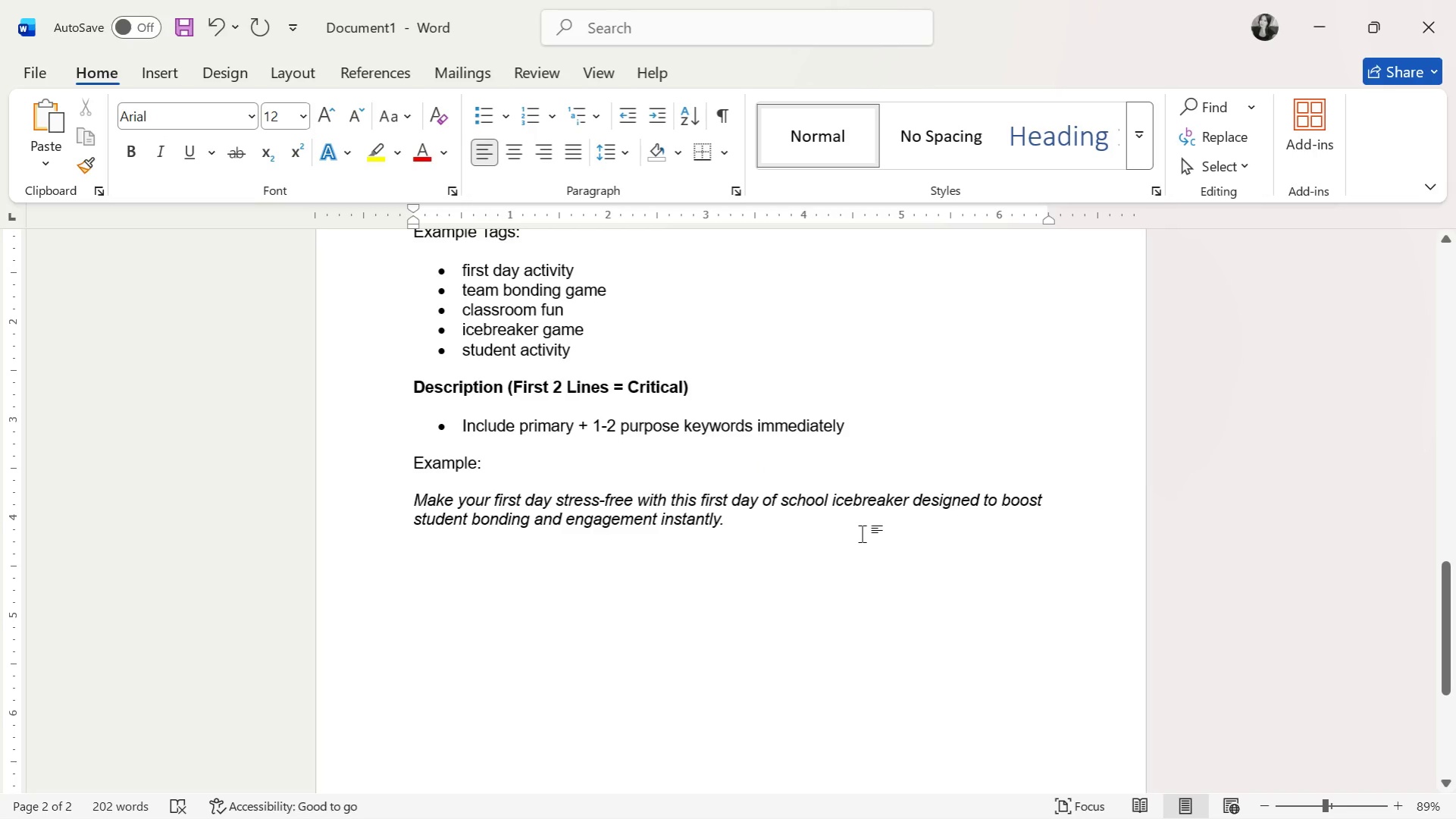 
wait(7.77)
 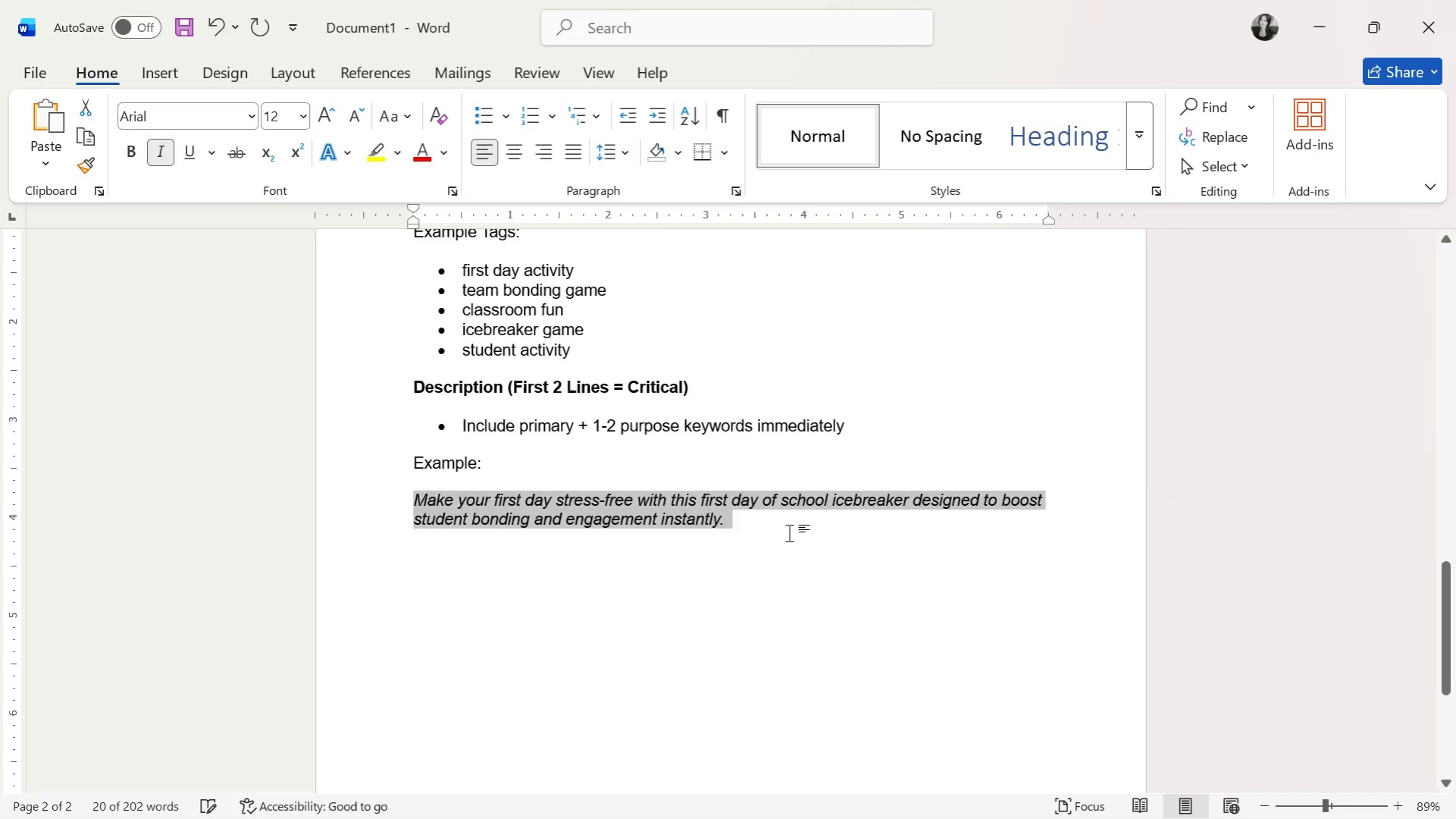 
scroll: coordinate [877, 602], scroll_direction: up, amount: 14.0
 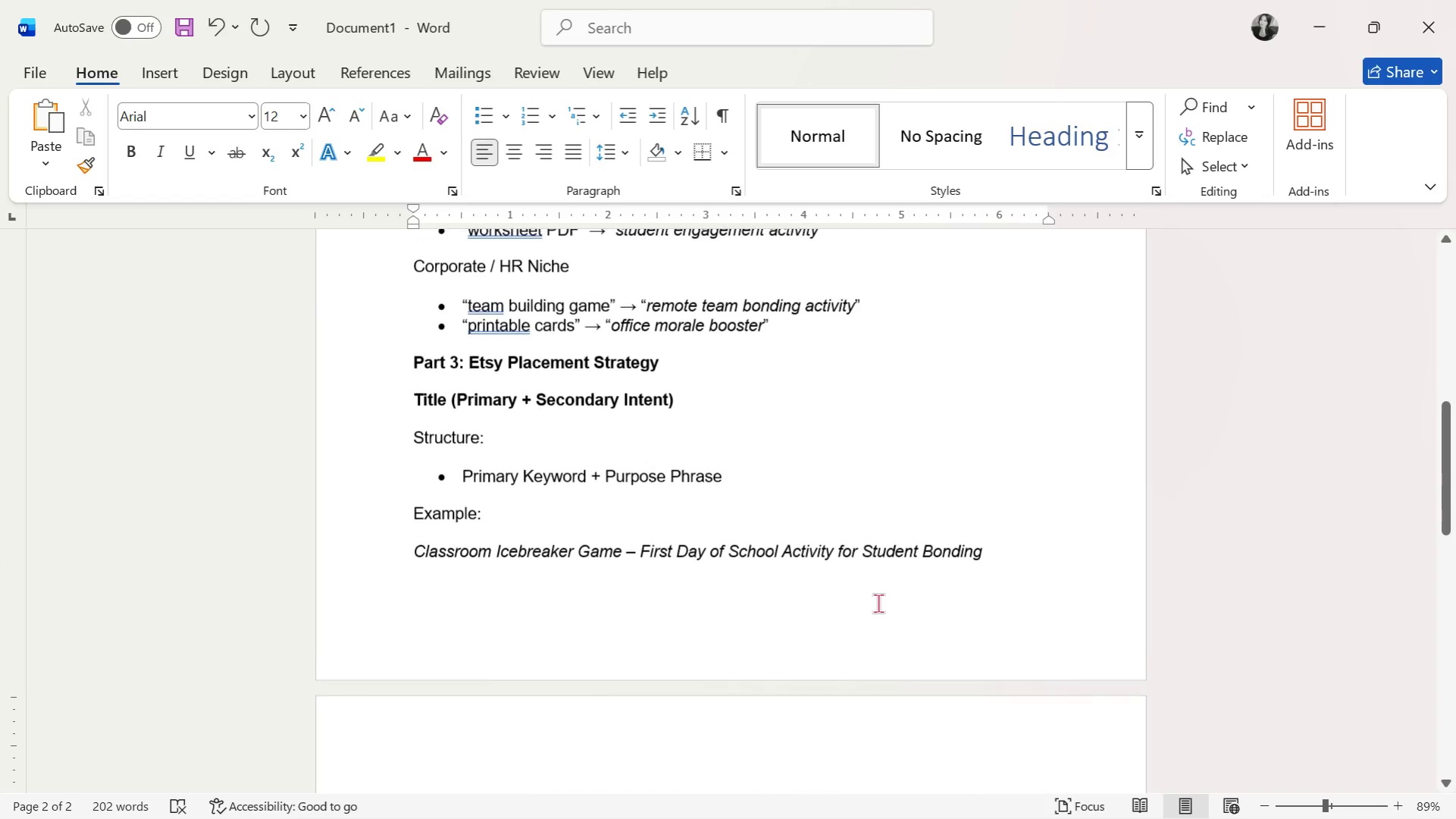 
scroll: coordinate [878, 602], scroll_direction: down, amount: 16.0
 